 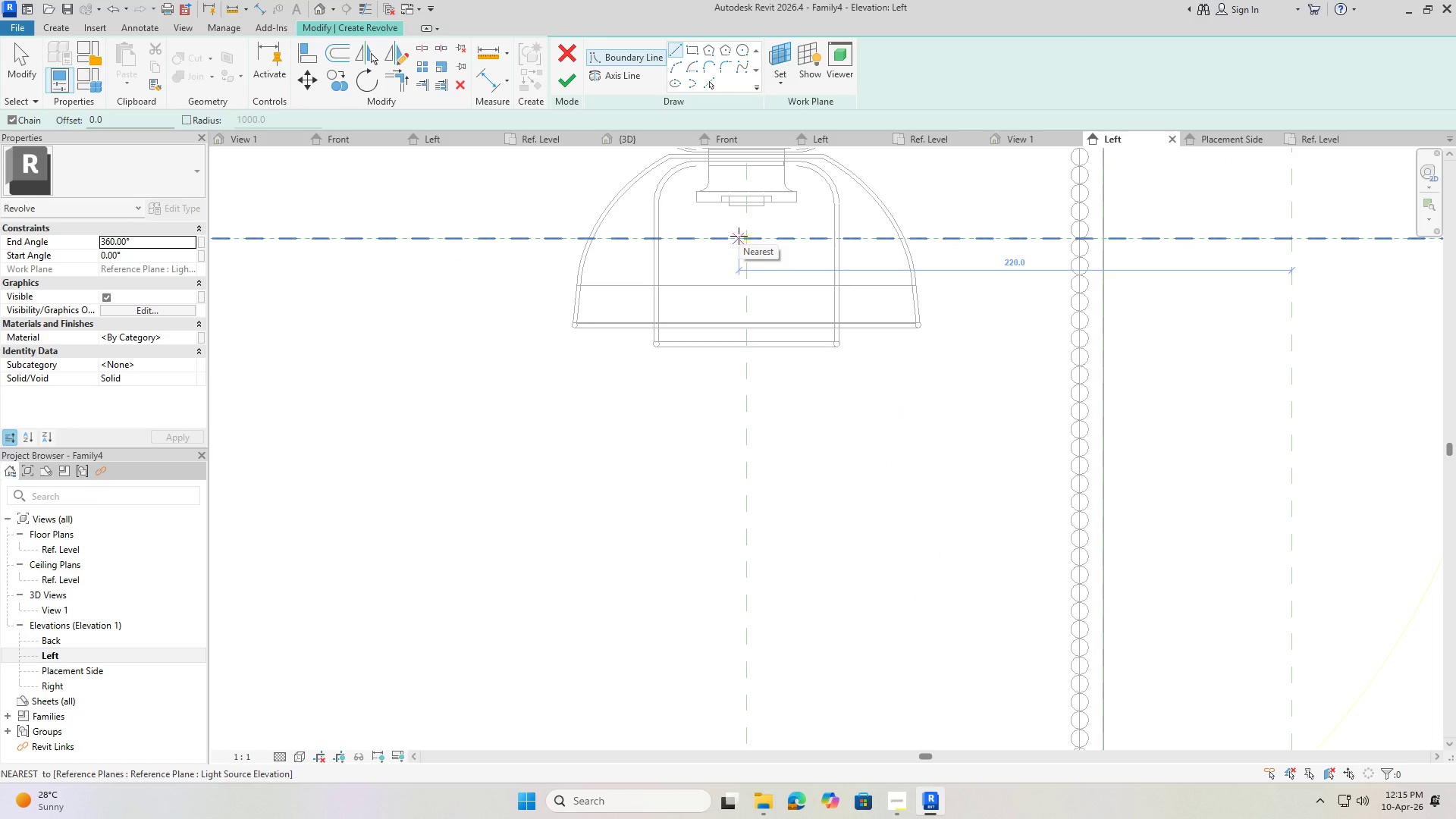 
left_click([617, 77])
 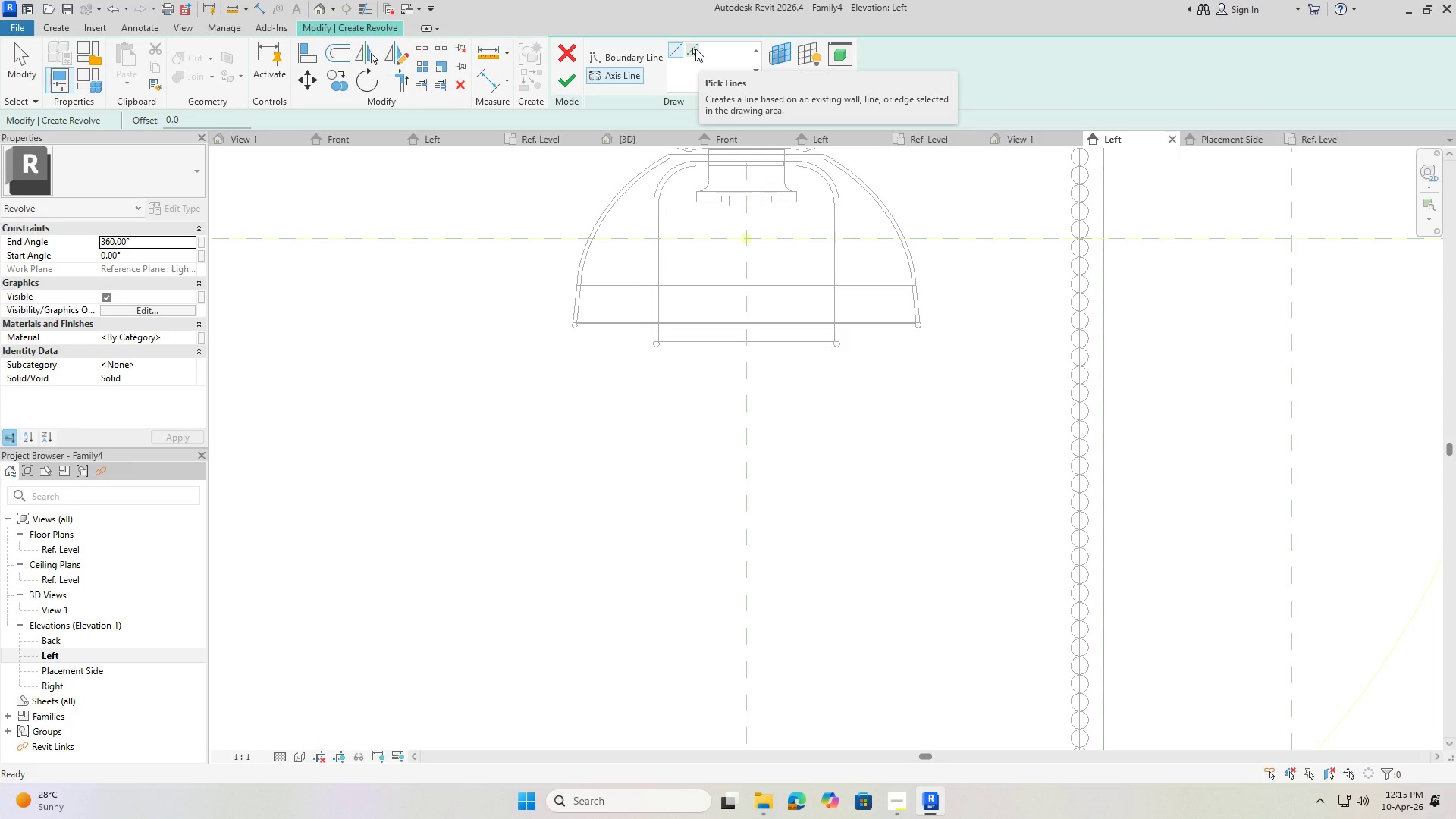 
left_click([695, 49])
 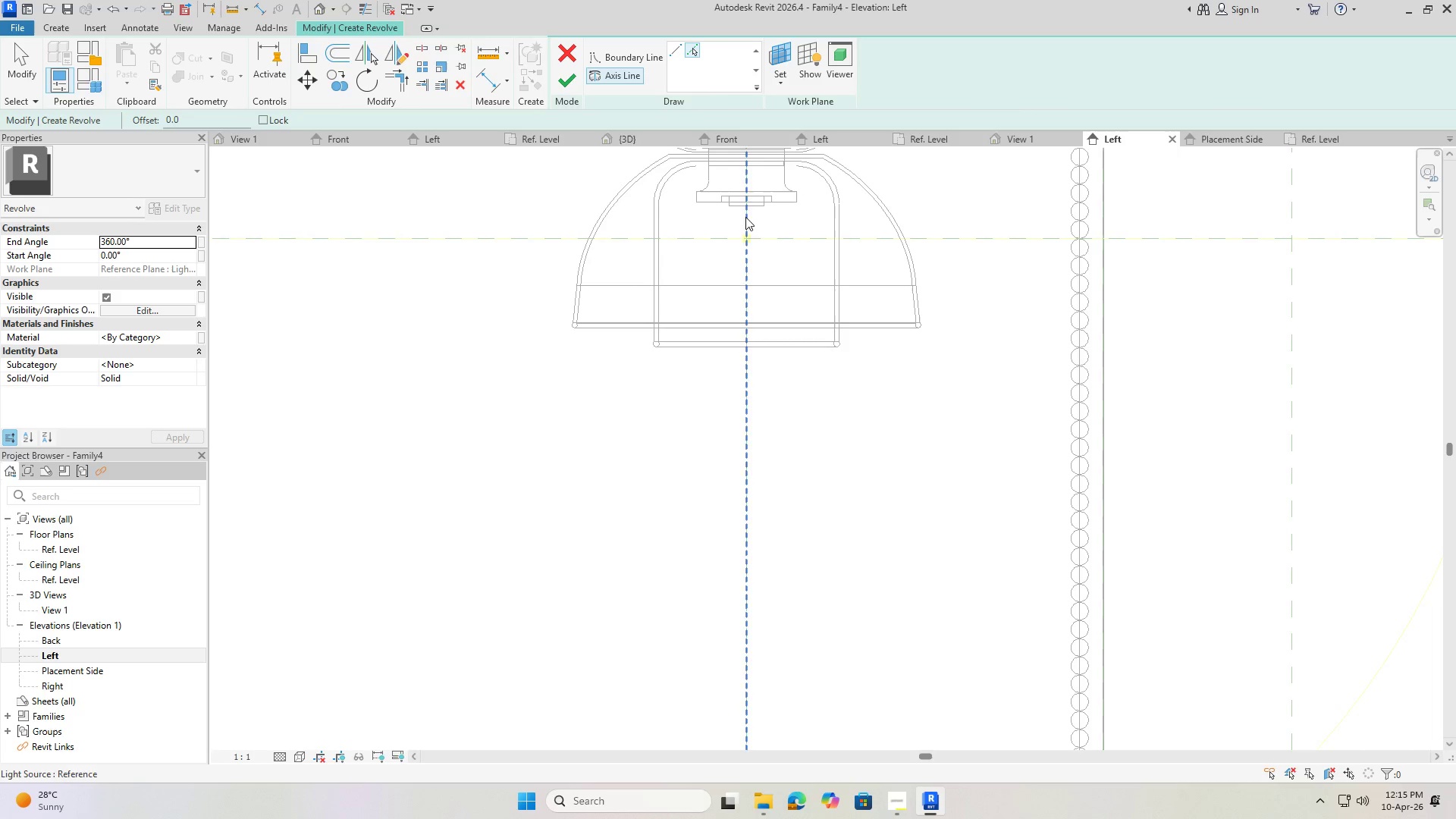 
left_click([678, 46])
 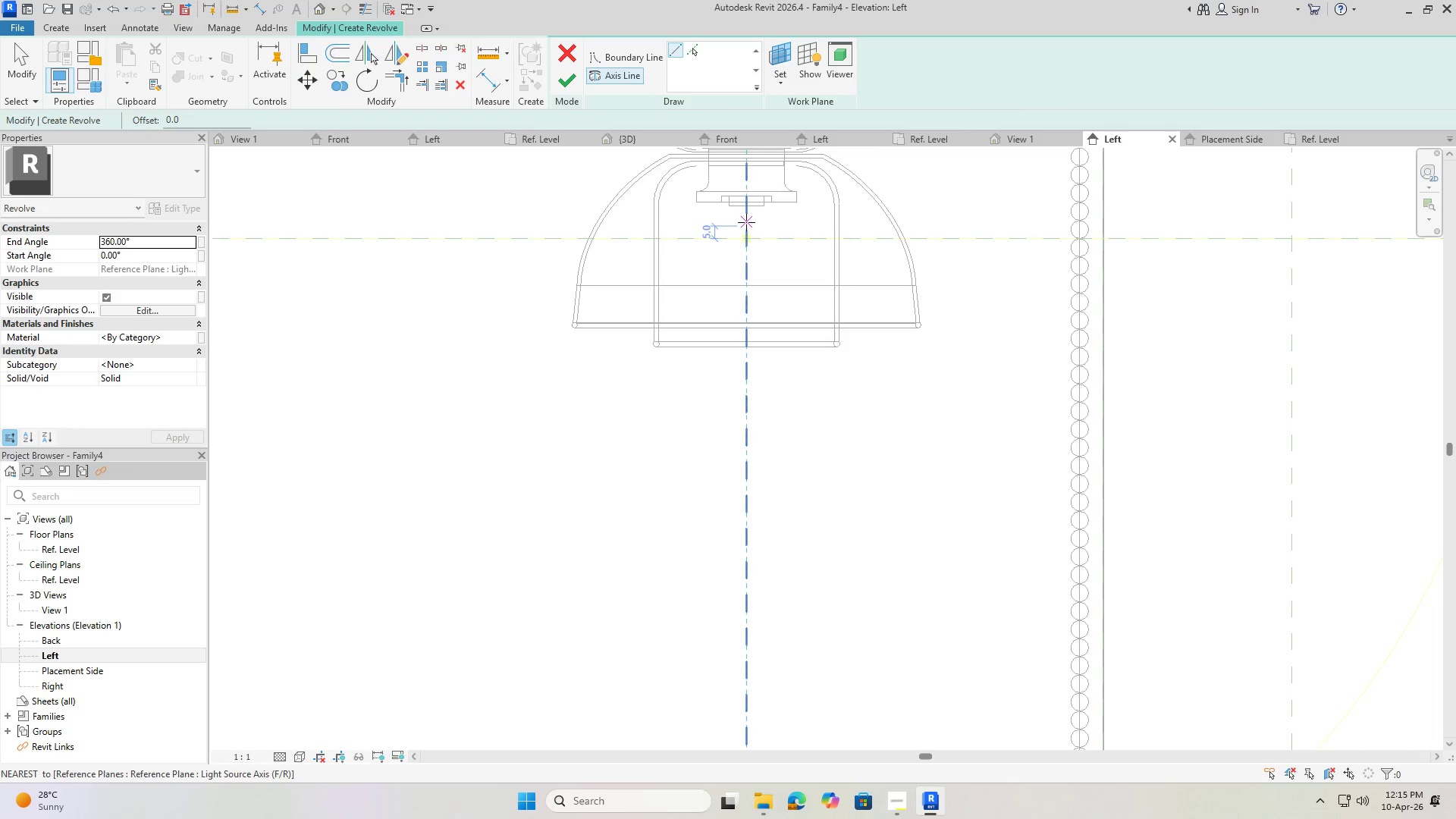 
scroll: coordinate [748, 216], scroll_direction: up, amount: 4.0
 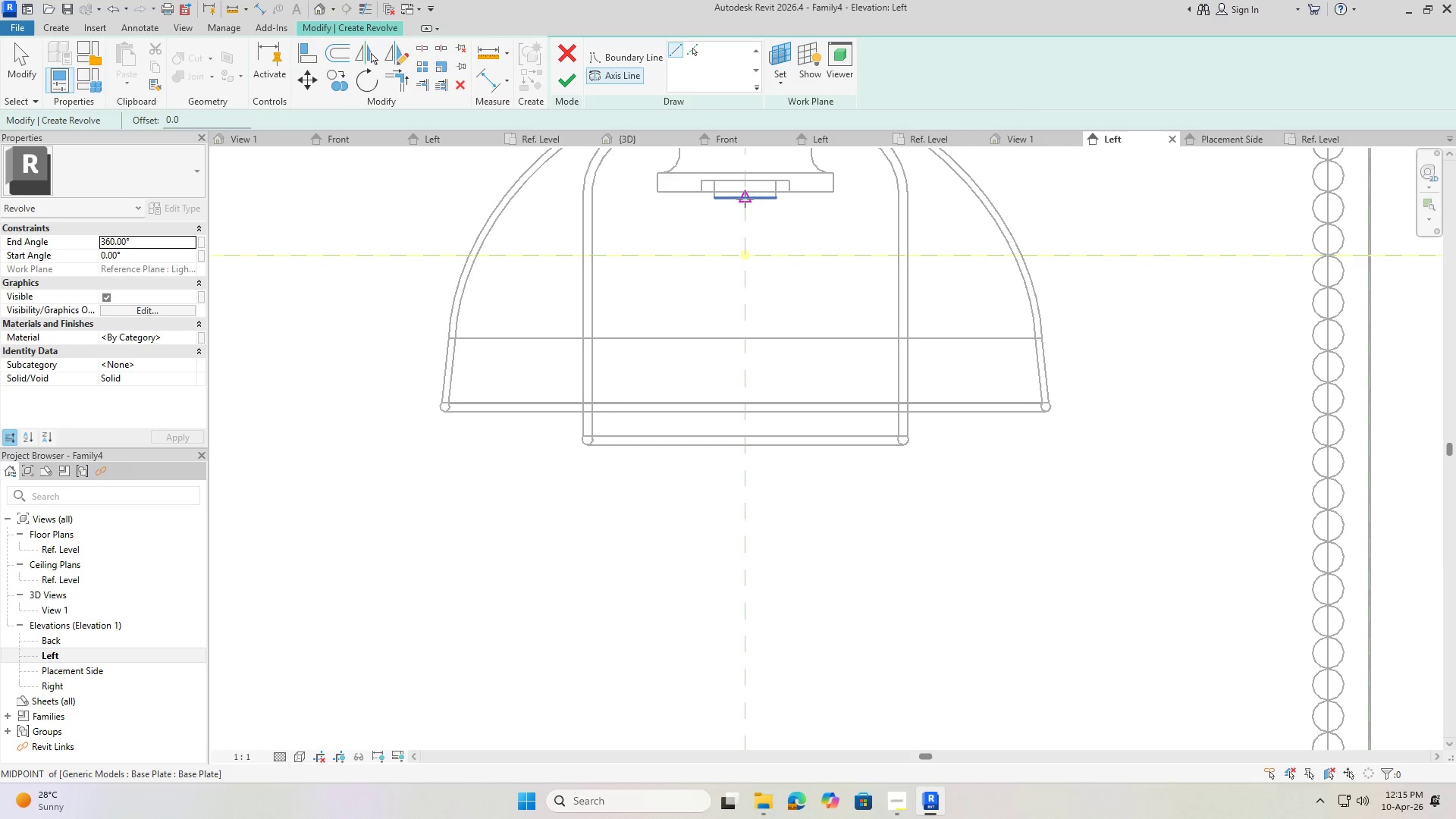 
left_click([745, 199])
 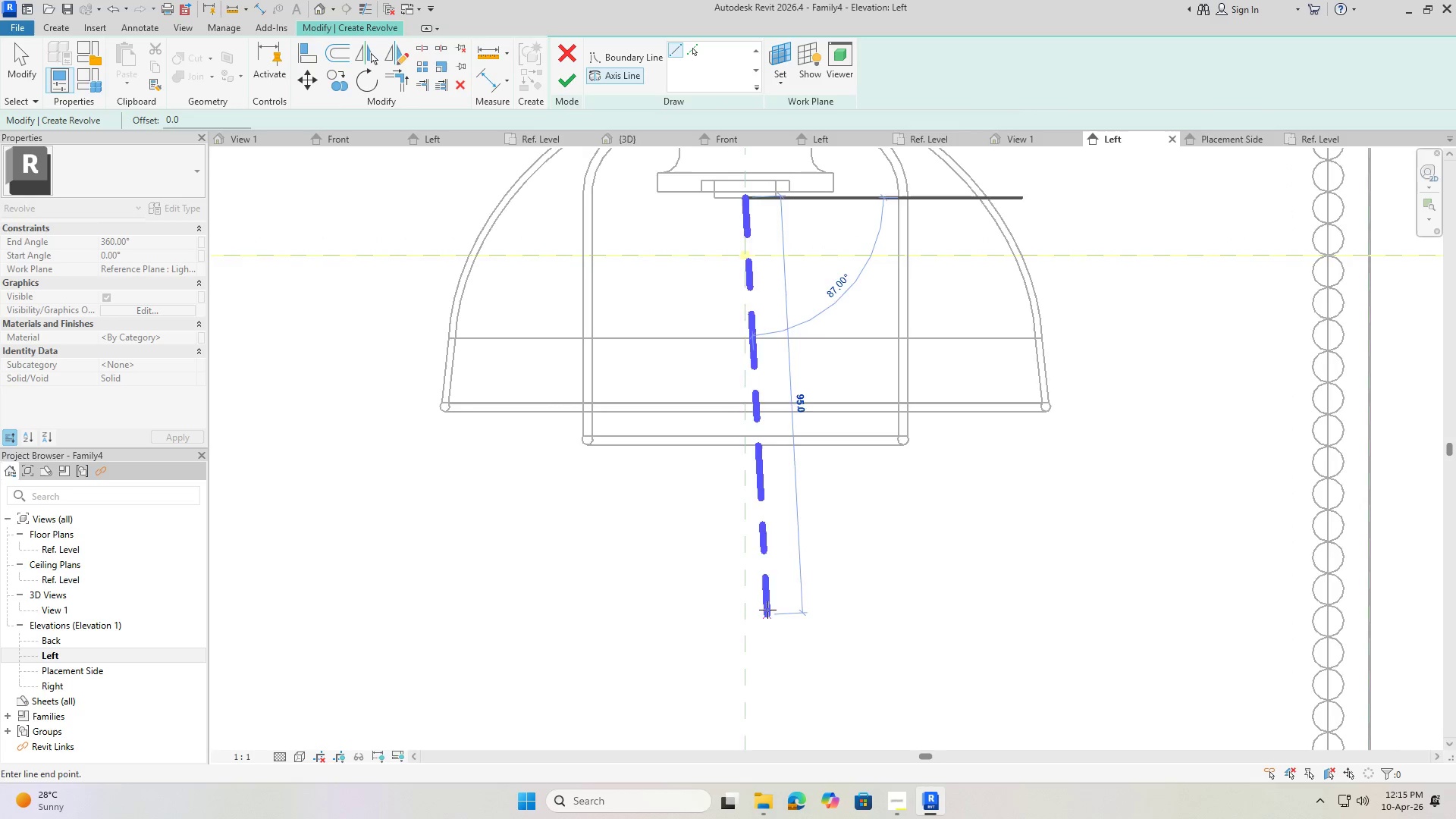 
scroll: coordinate [772, 356], scroll_direction: down, amount: 3.0
 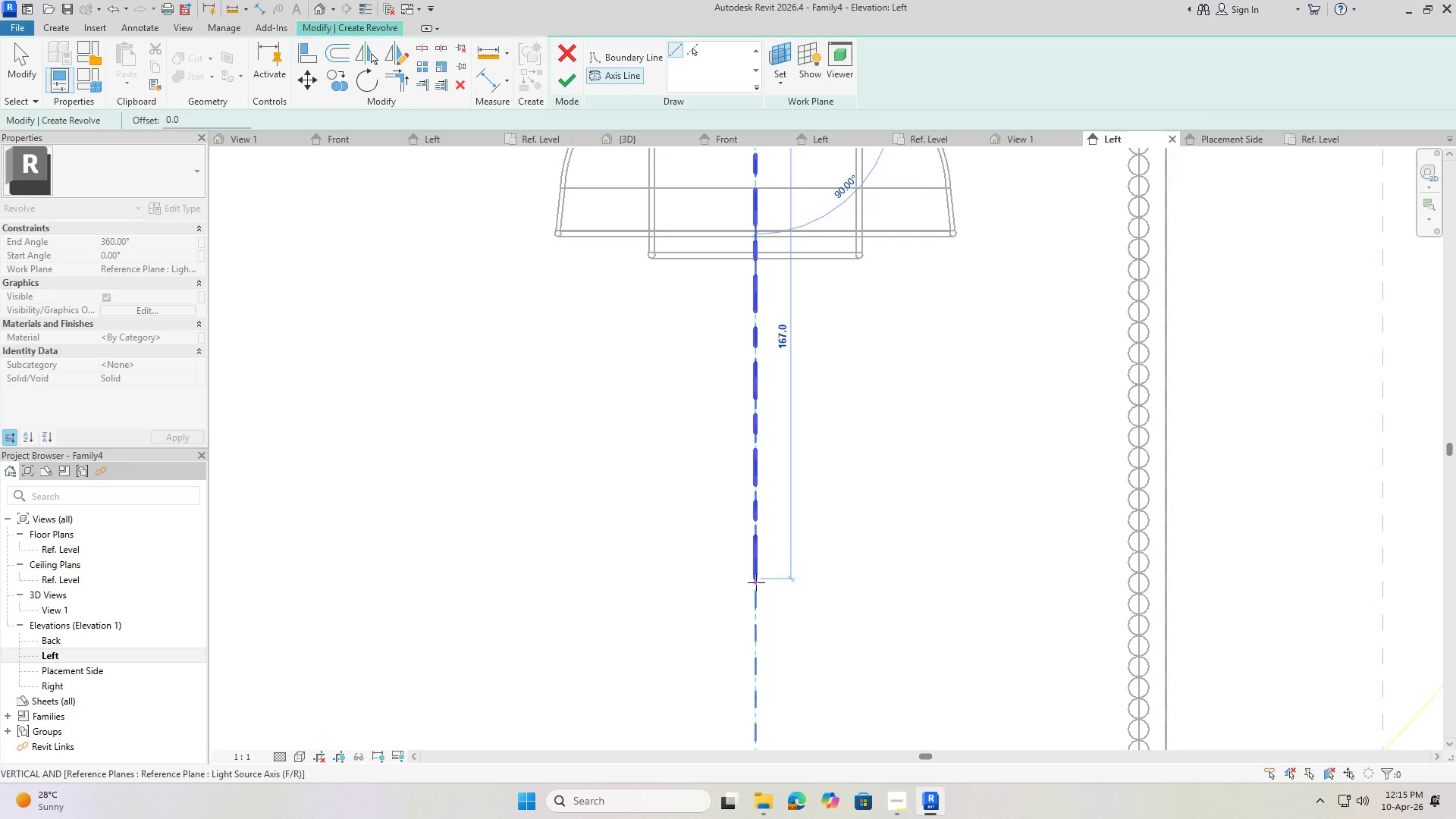 
left_click([755, 595])
 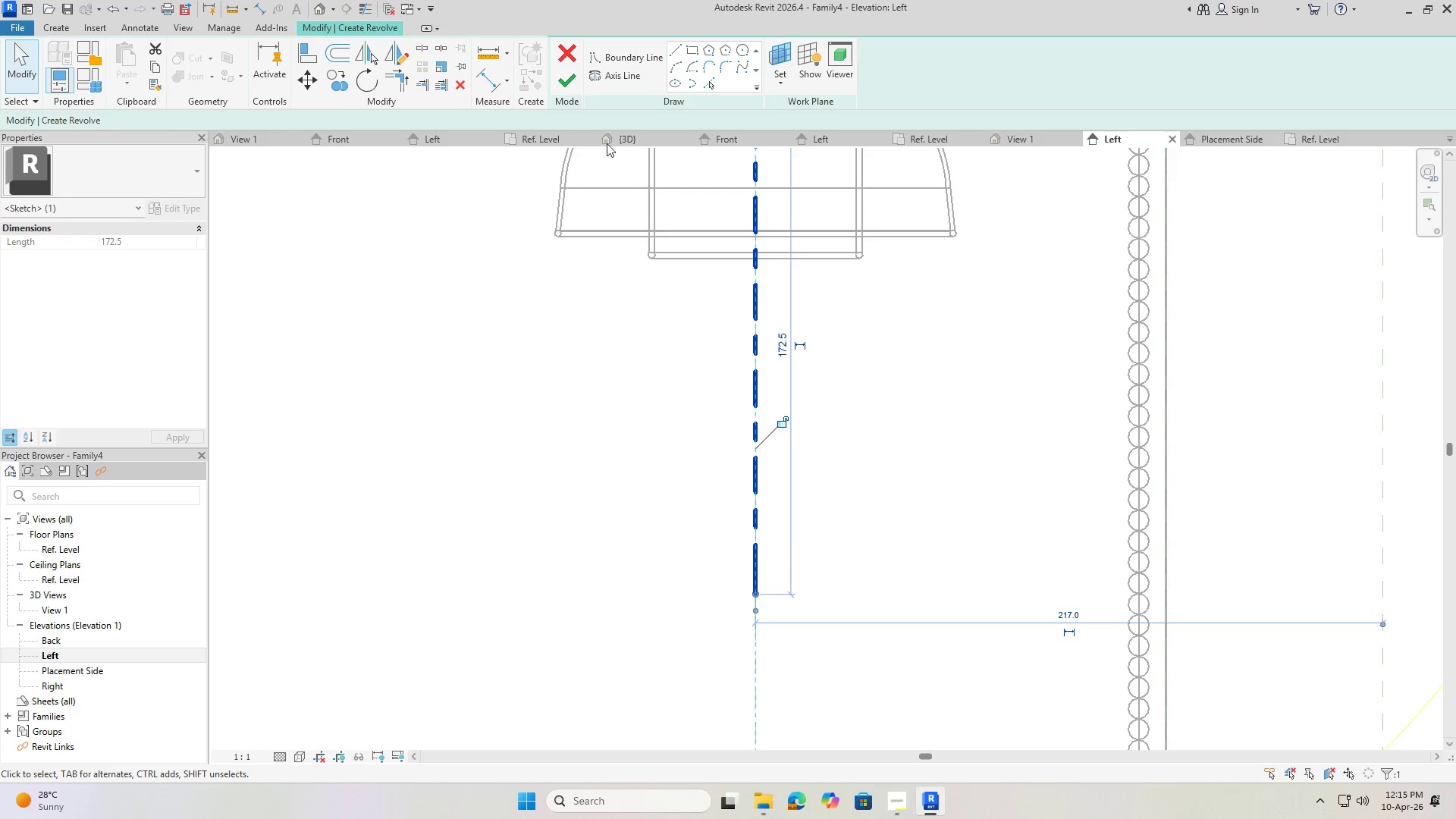 
wait(6.64)
 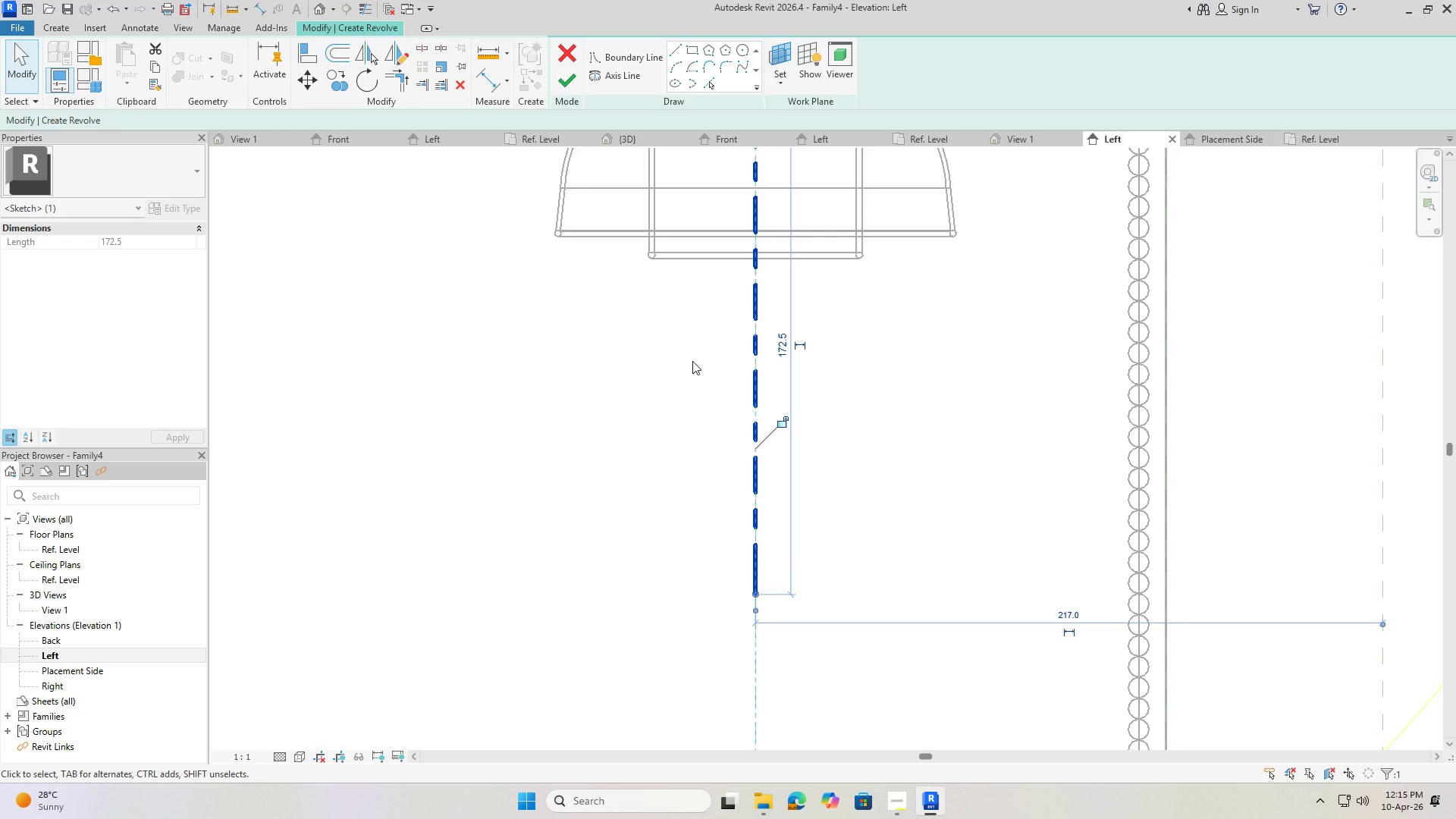 
scroll: coordinate [697, 324], scroll_direction: down, amount: 6.0
 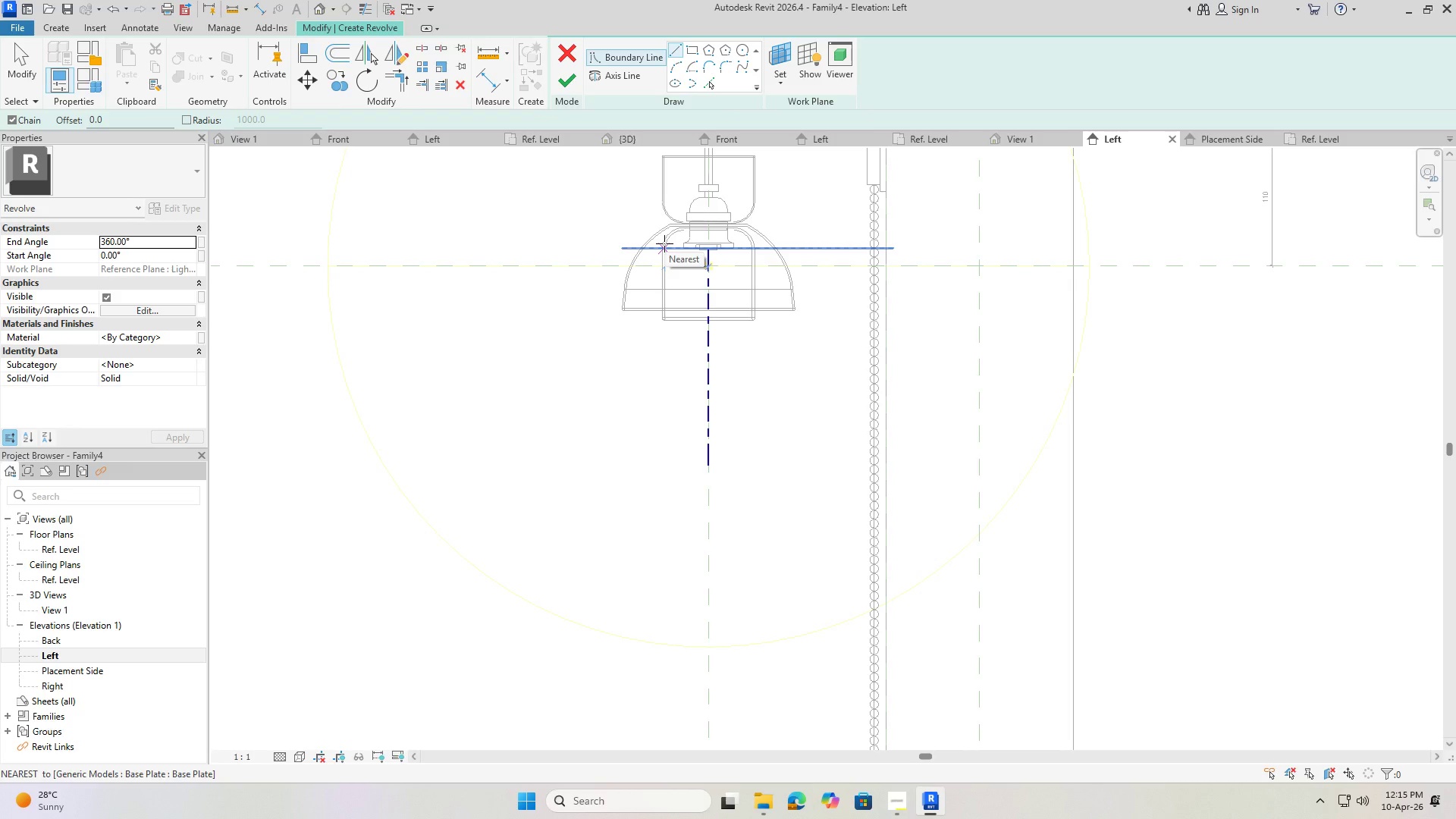 
scroll: coordinate [684, 240], scroll_direction: up, amount: 11.0
 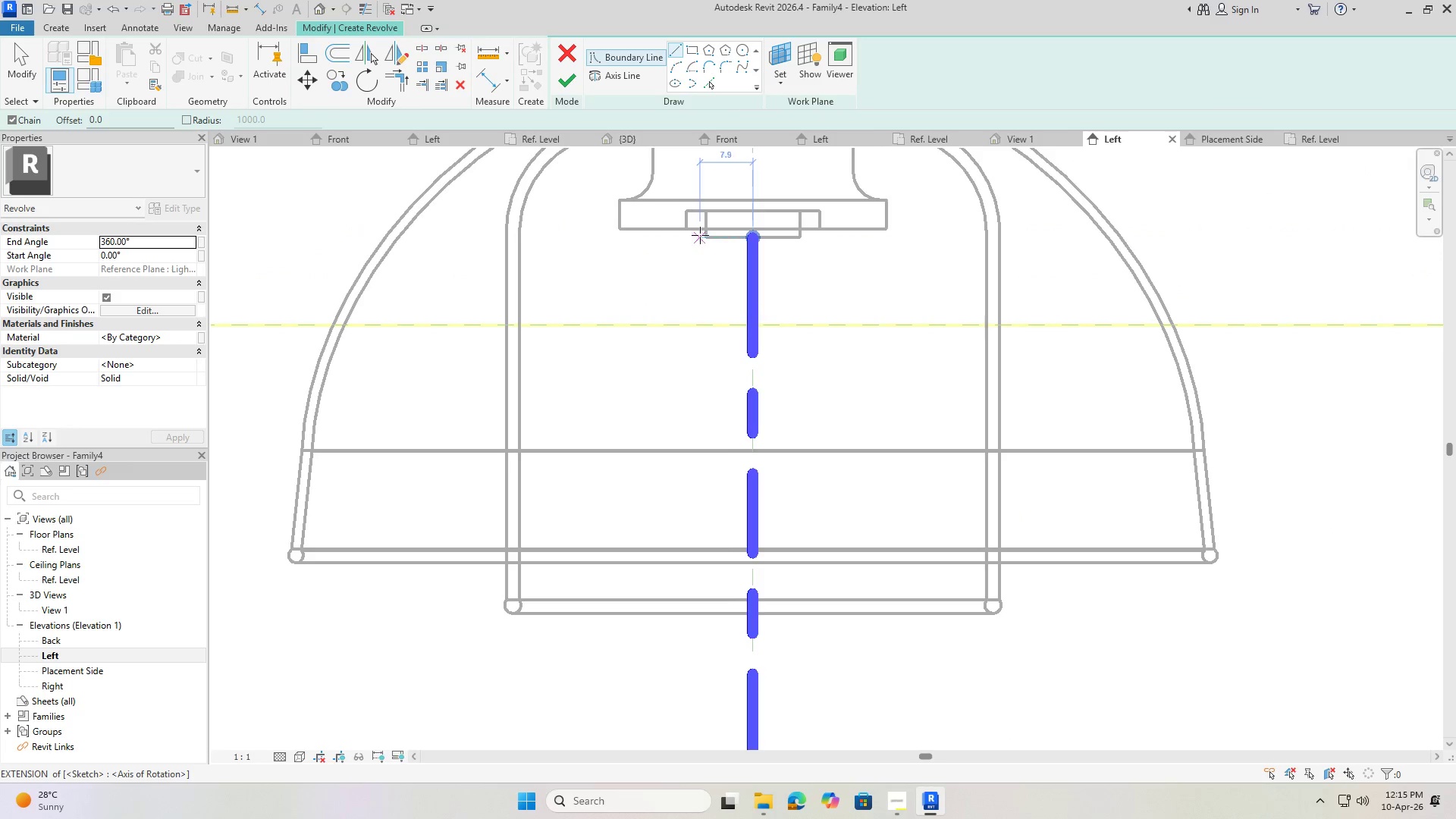 
left_click([743, 57])
 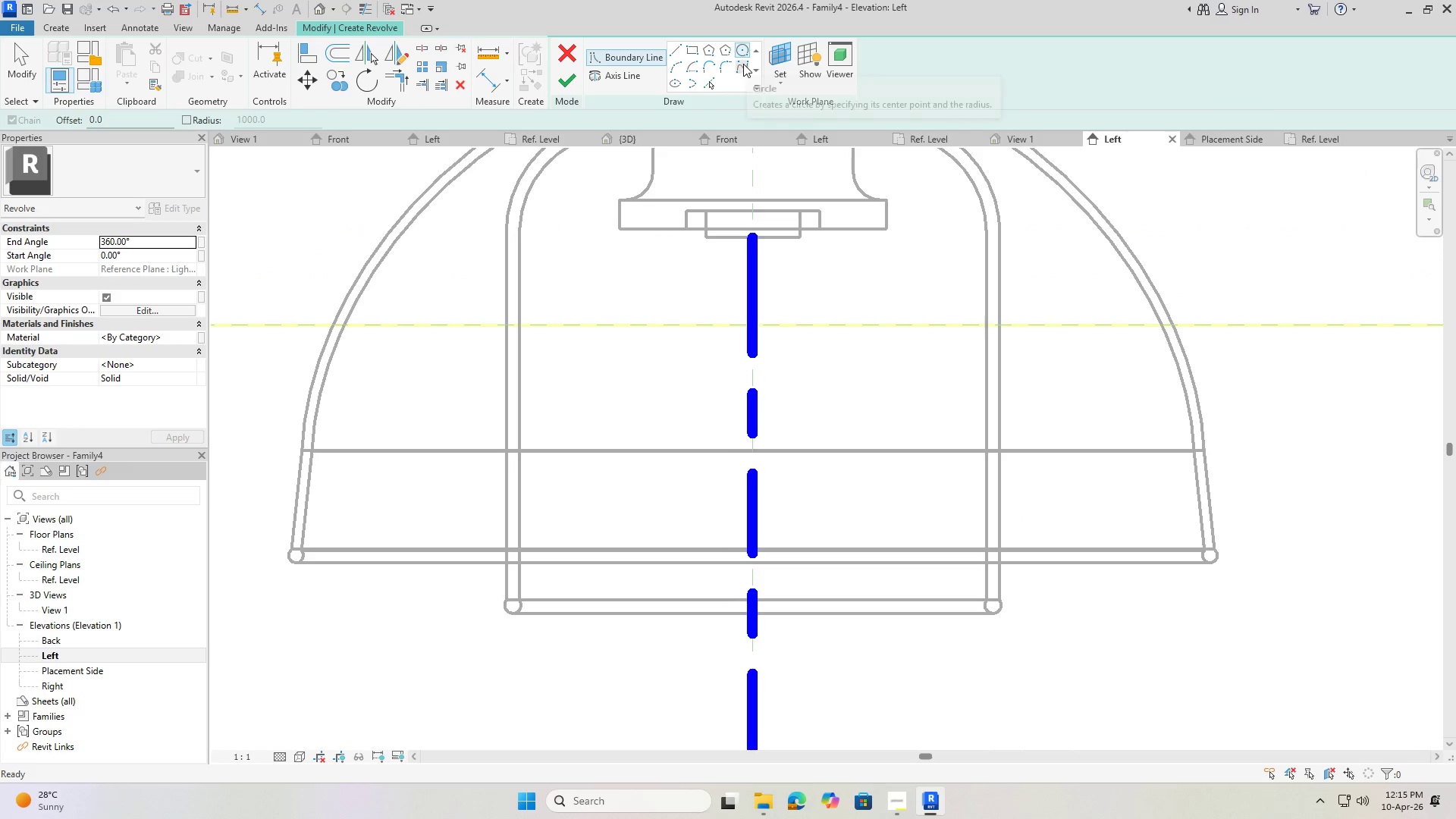 
left_click([742, 66])
 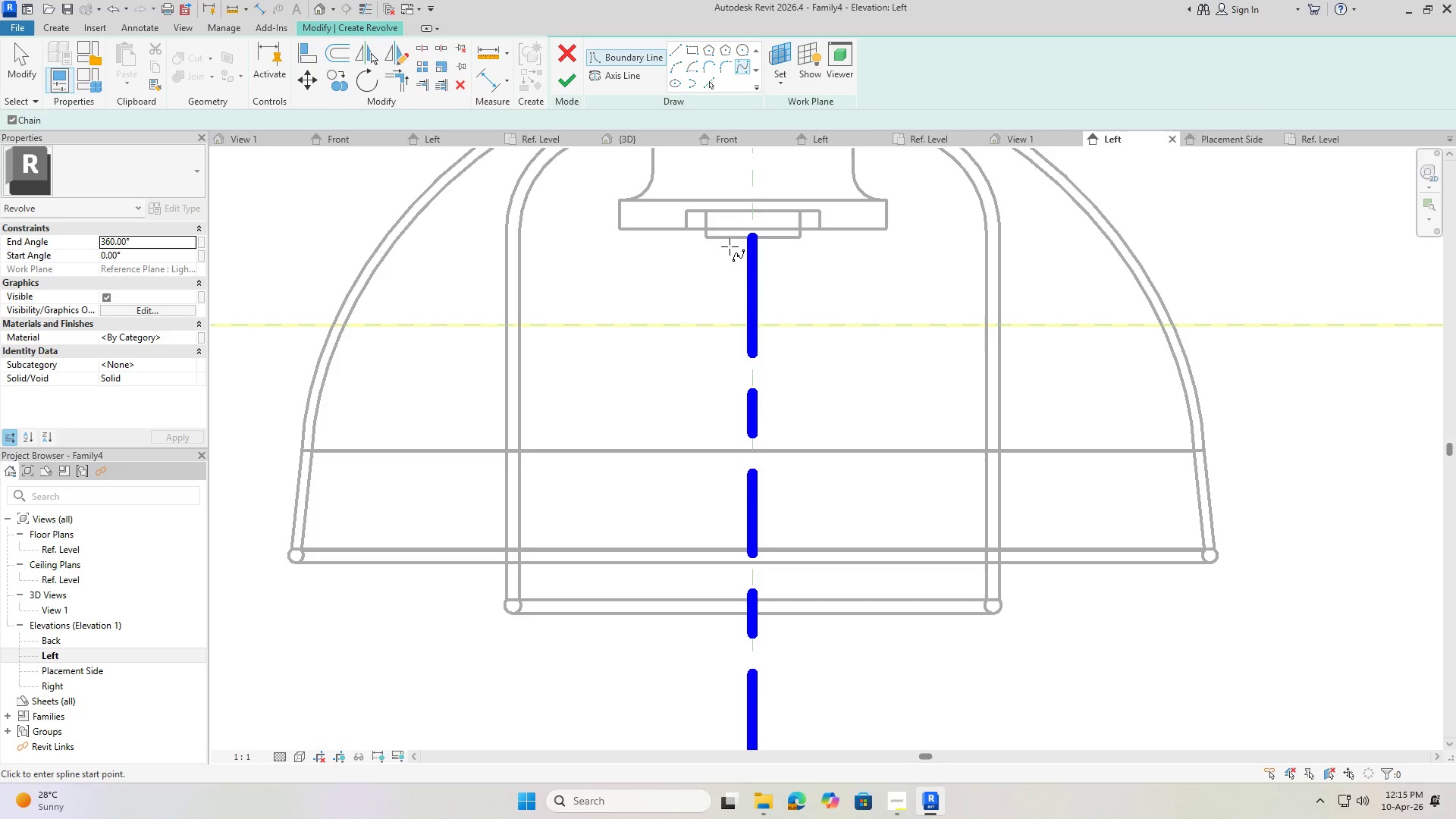 
wait(8.62)
 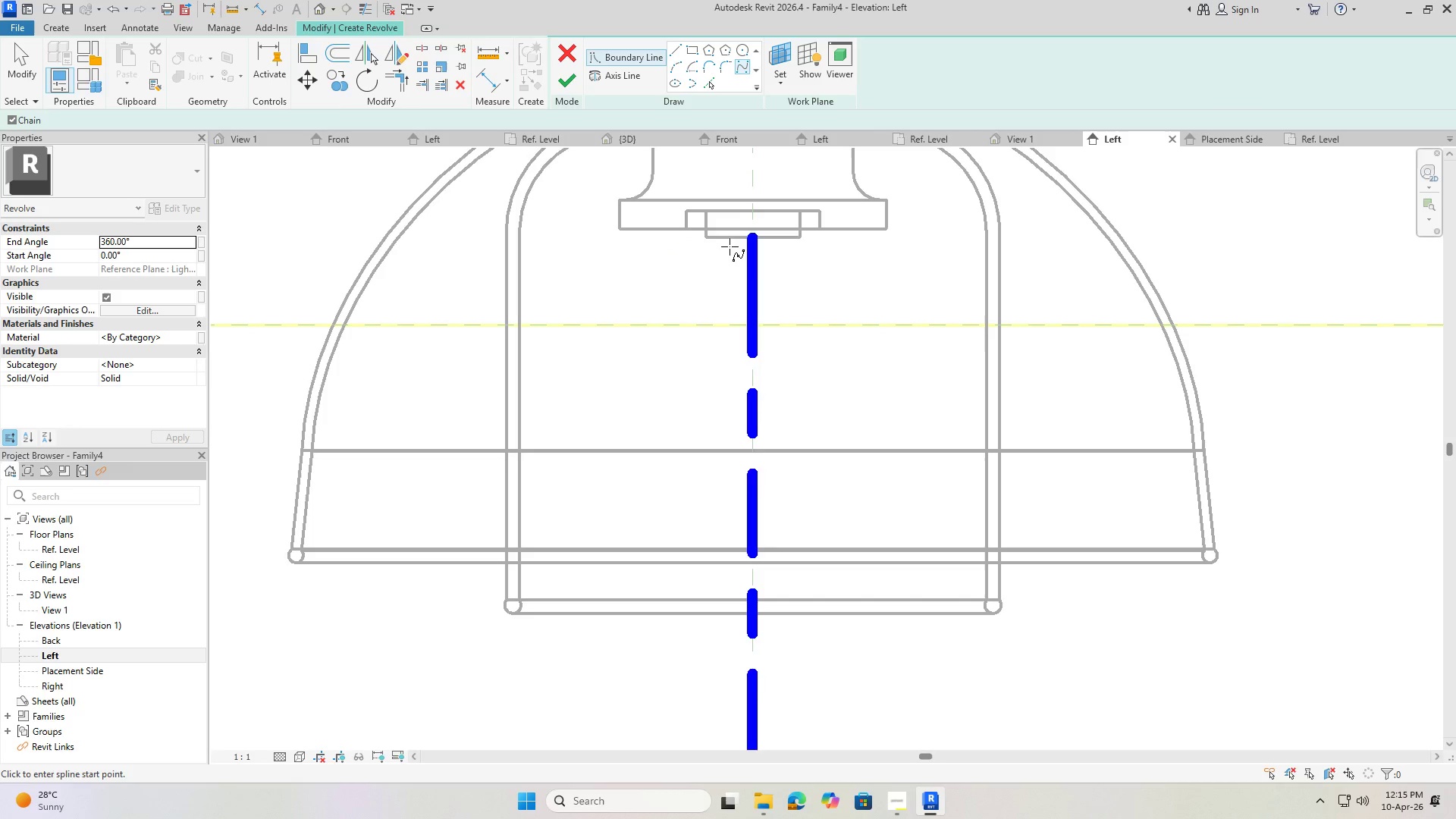 
left_click([702, 236])
 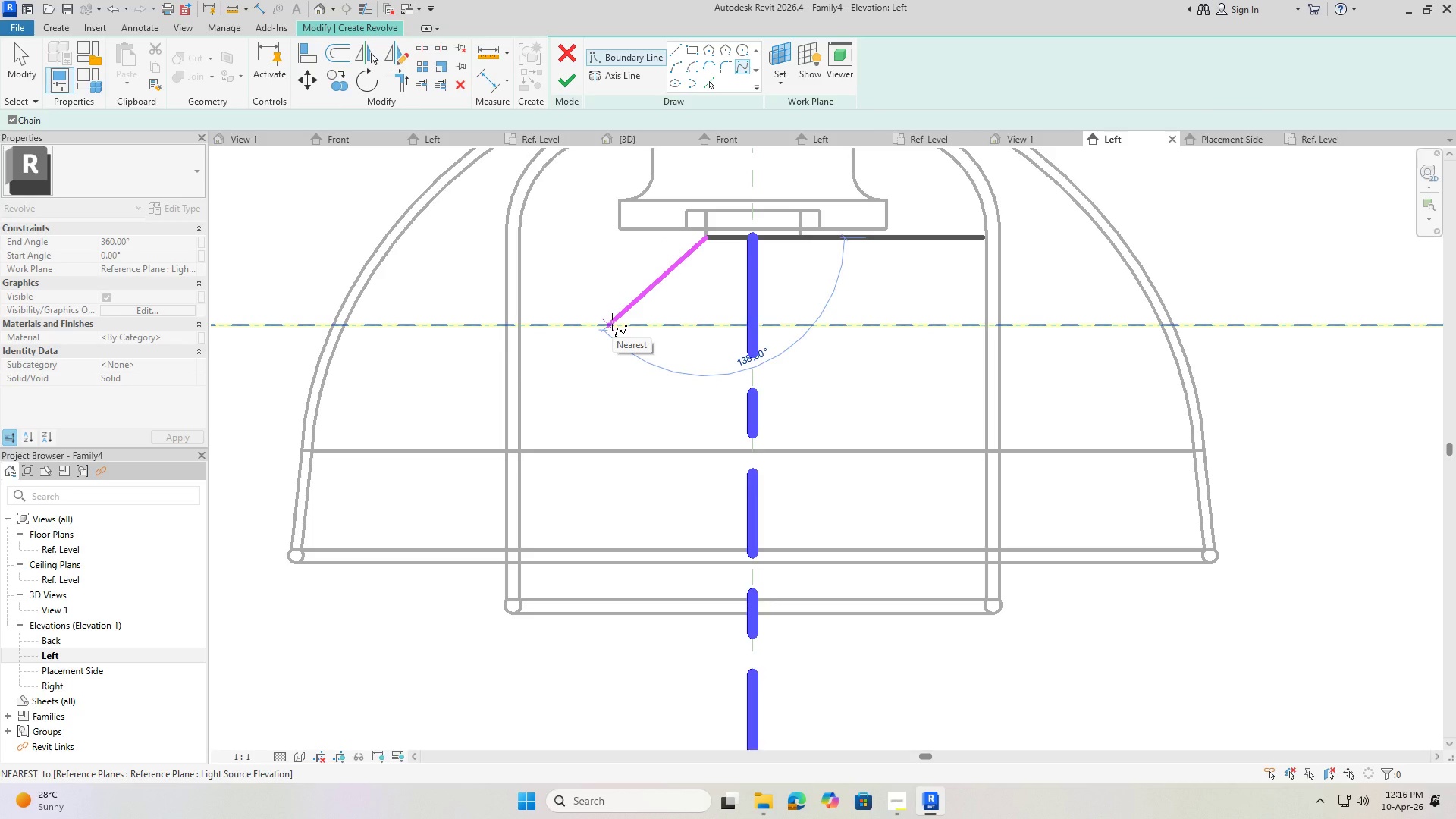 
wait(5.09)
 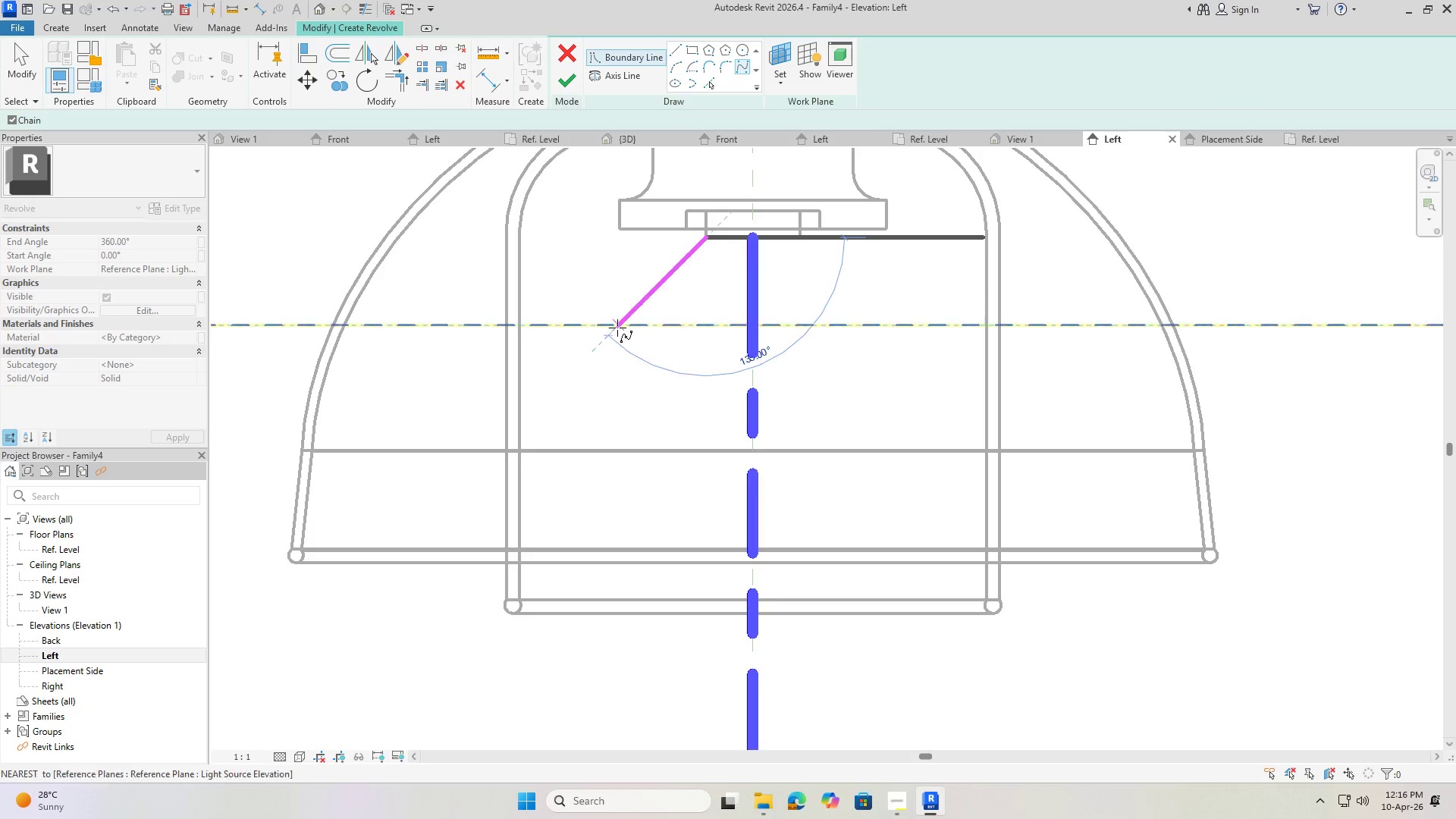 
scroll: coordinate [612, 322], scroll_direction: down, amount: 4.0
 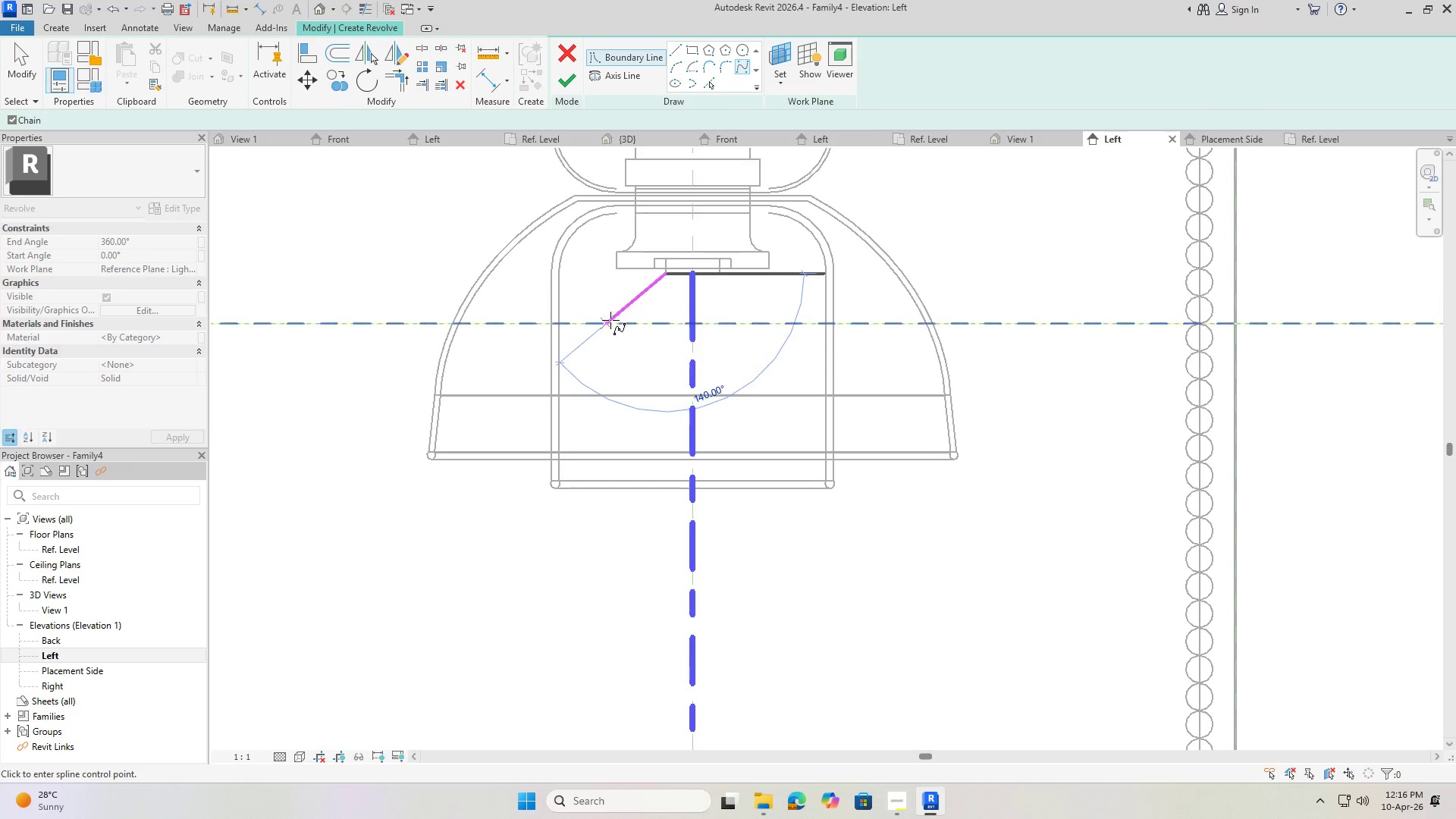 
scroll: coordinate [607, 322], scroll_direction: up, amount: 3.0
 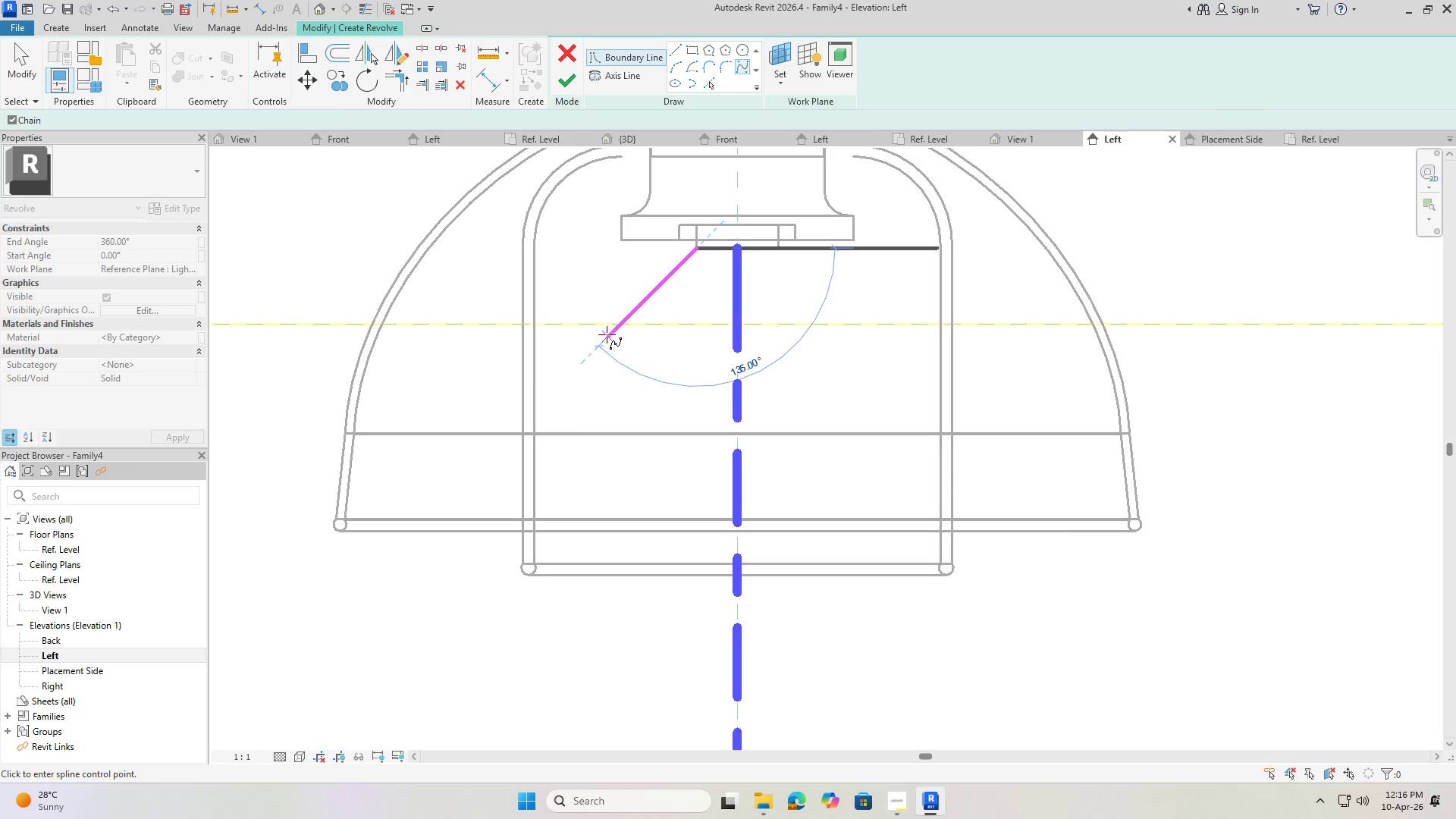 
left_click([620, 322])
 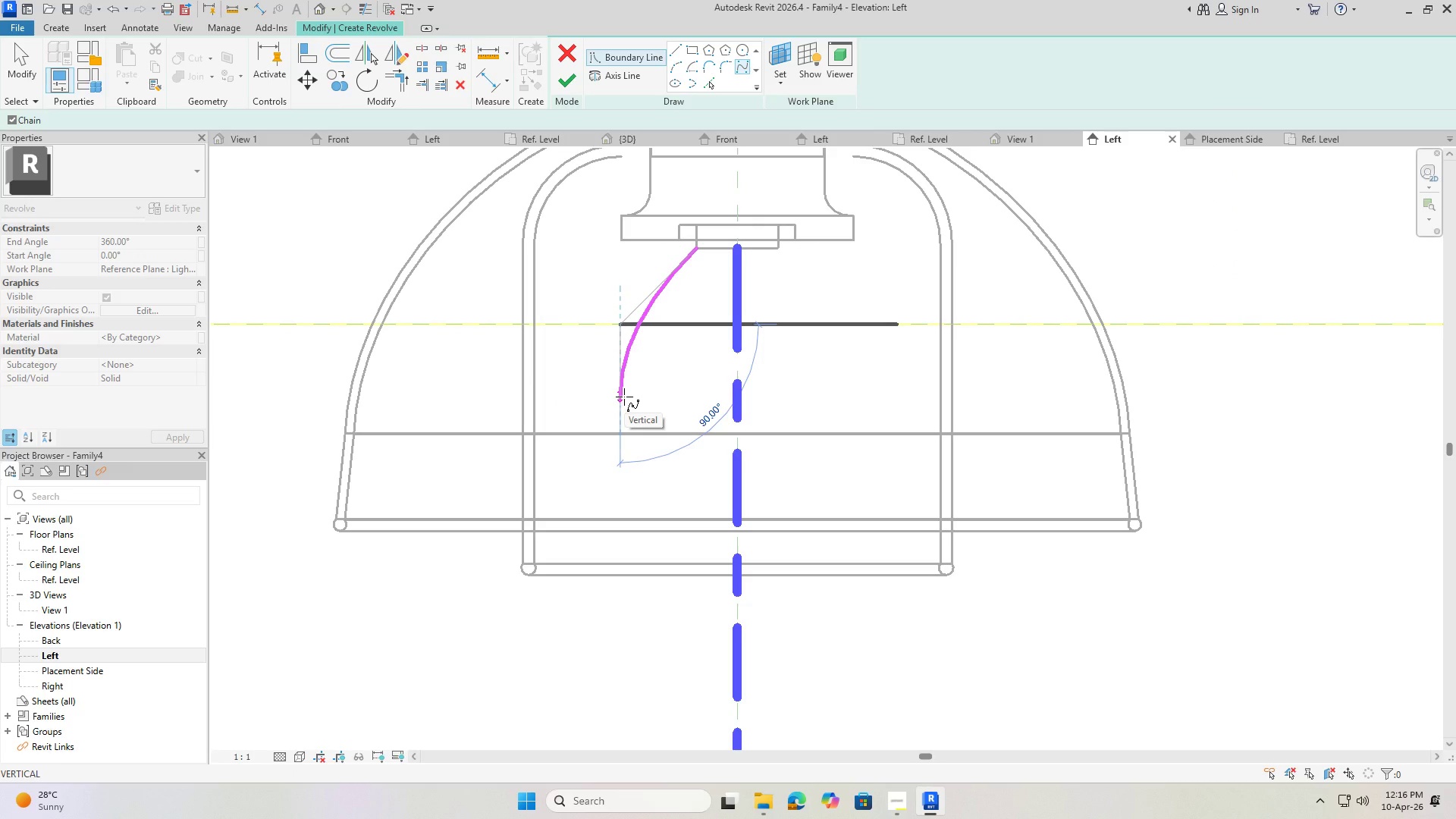 
left_click([626, 400])
 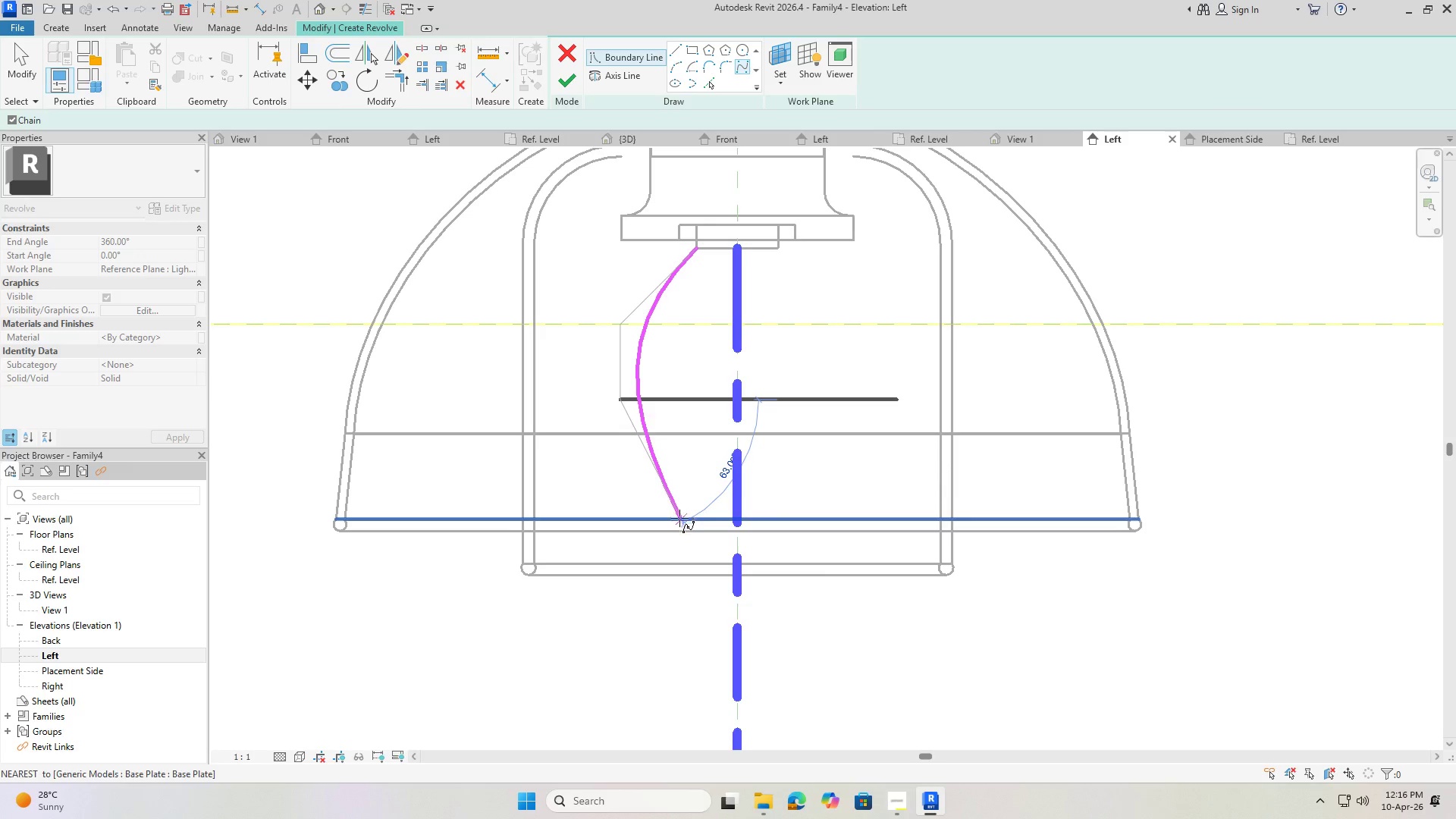 
scroll: coordinate [685, 552], scroll_direction: up, amount: 1.0
 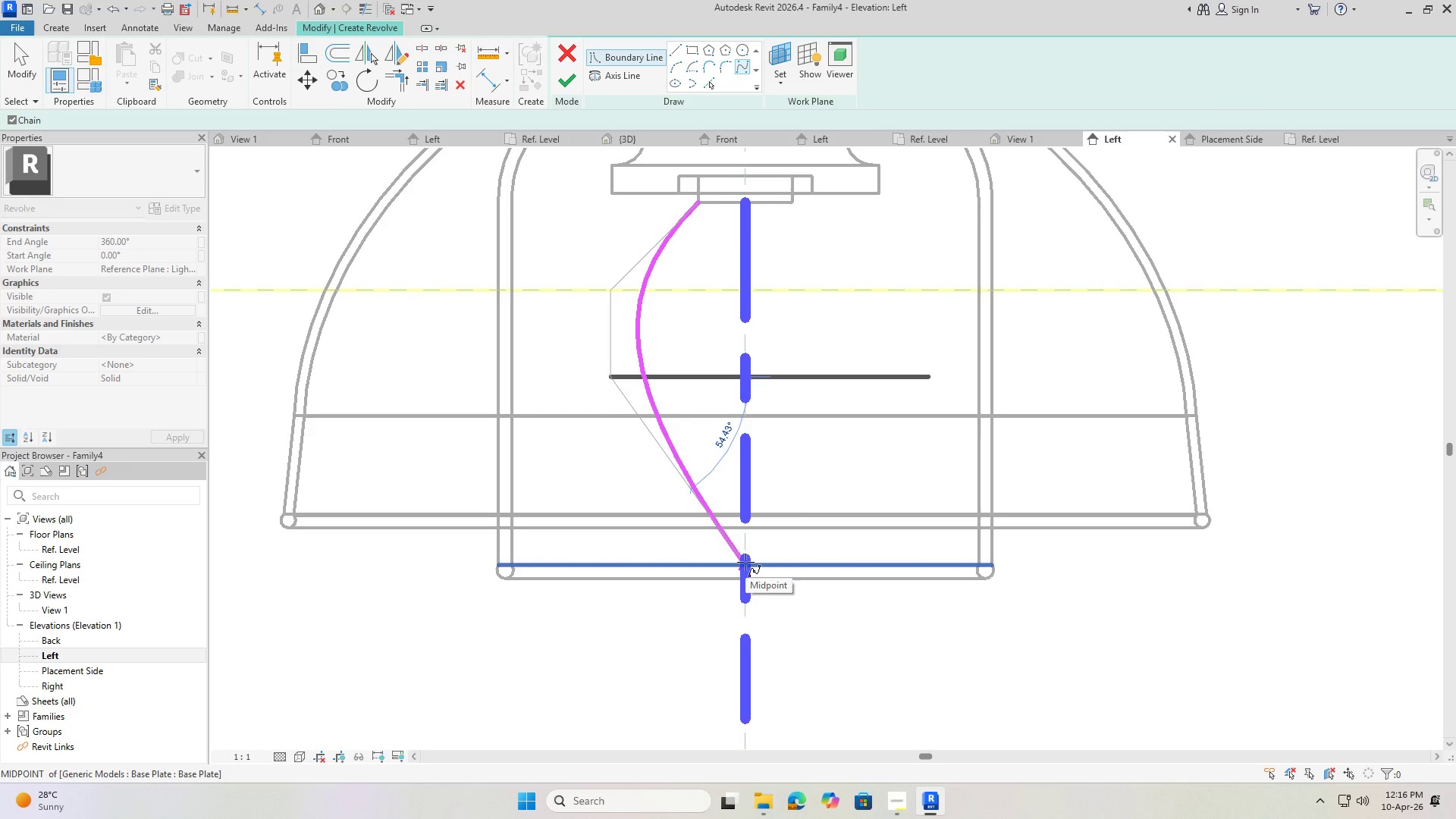 
left_click([745, 562])
 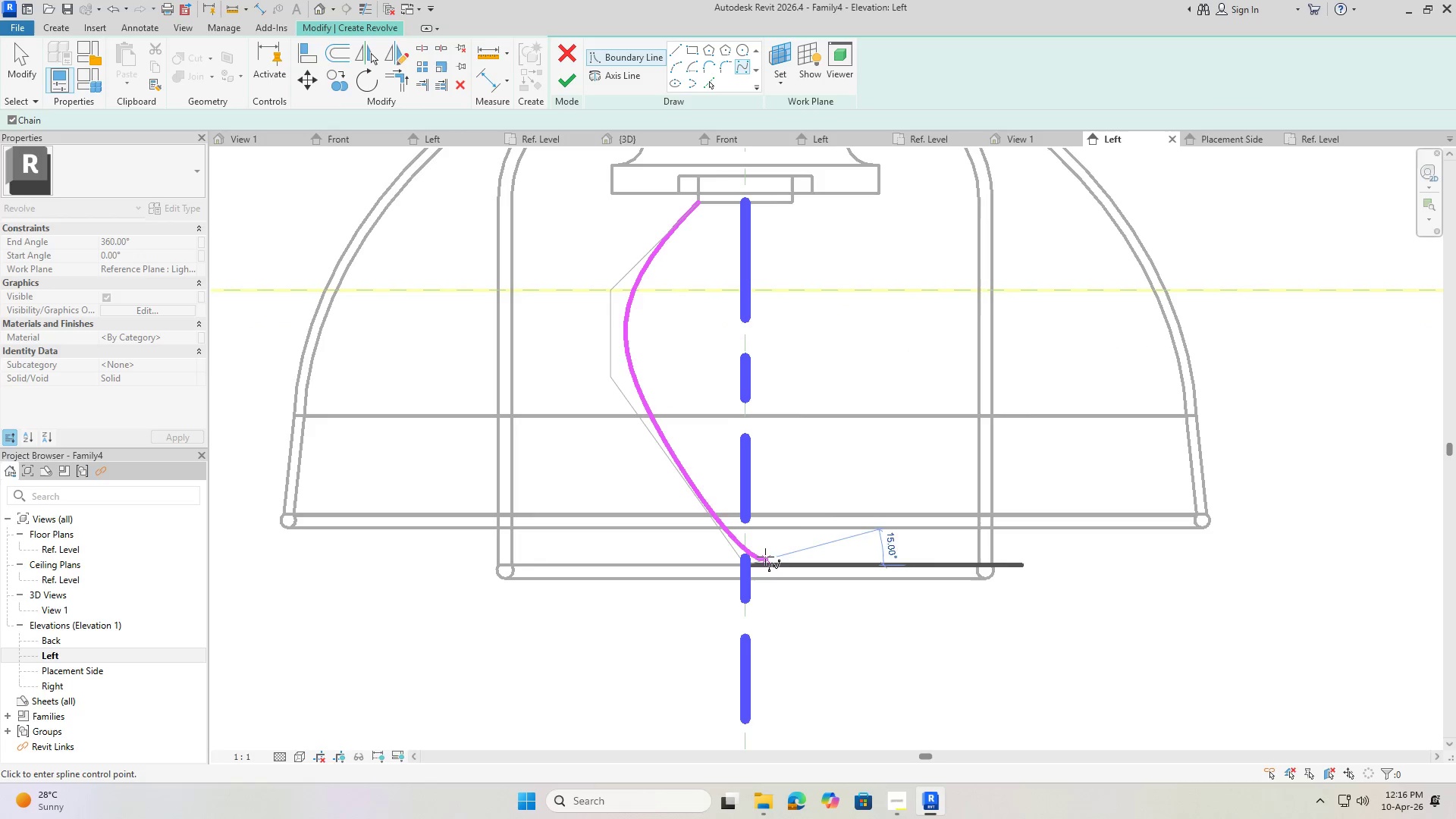 
scroll: coordinate [738, 556], scroll_direction: up, amount: 11.0
 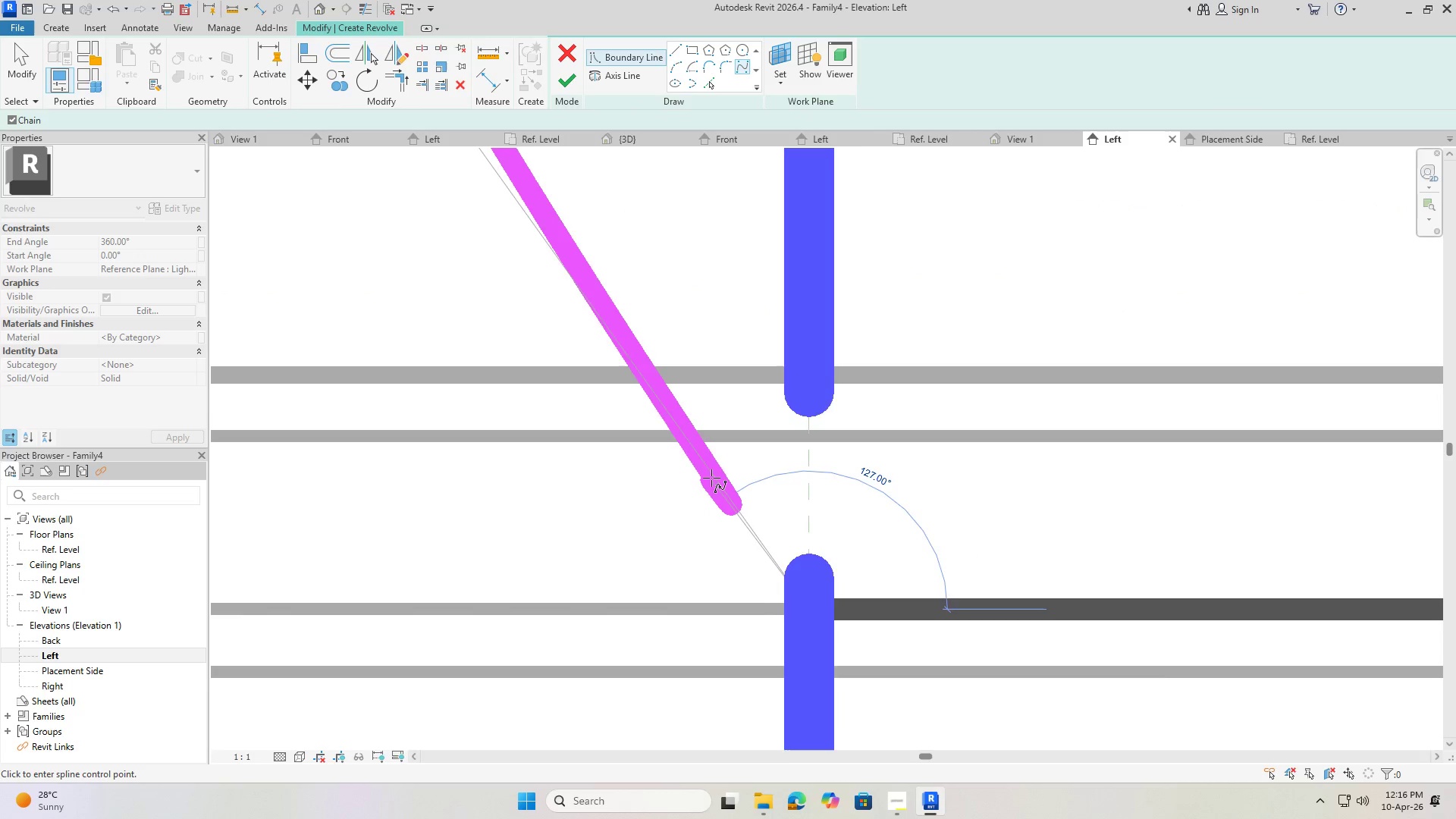 
scroll: coordinate [710, 494], scroll_direction: down, amount: 3.0
 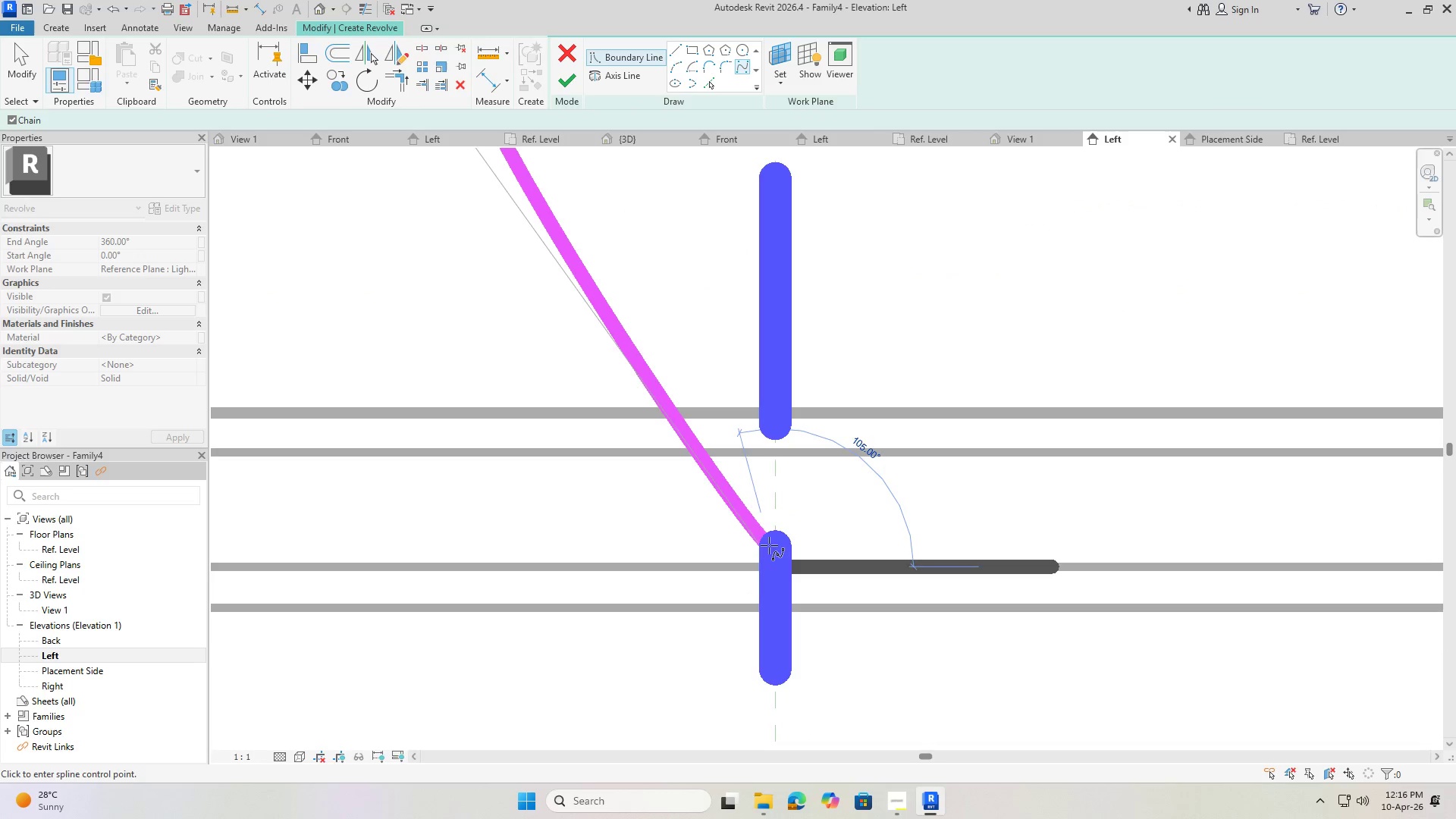 
left_click([775, 548])
 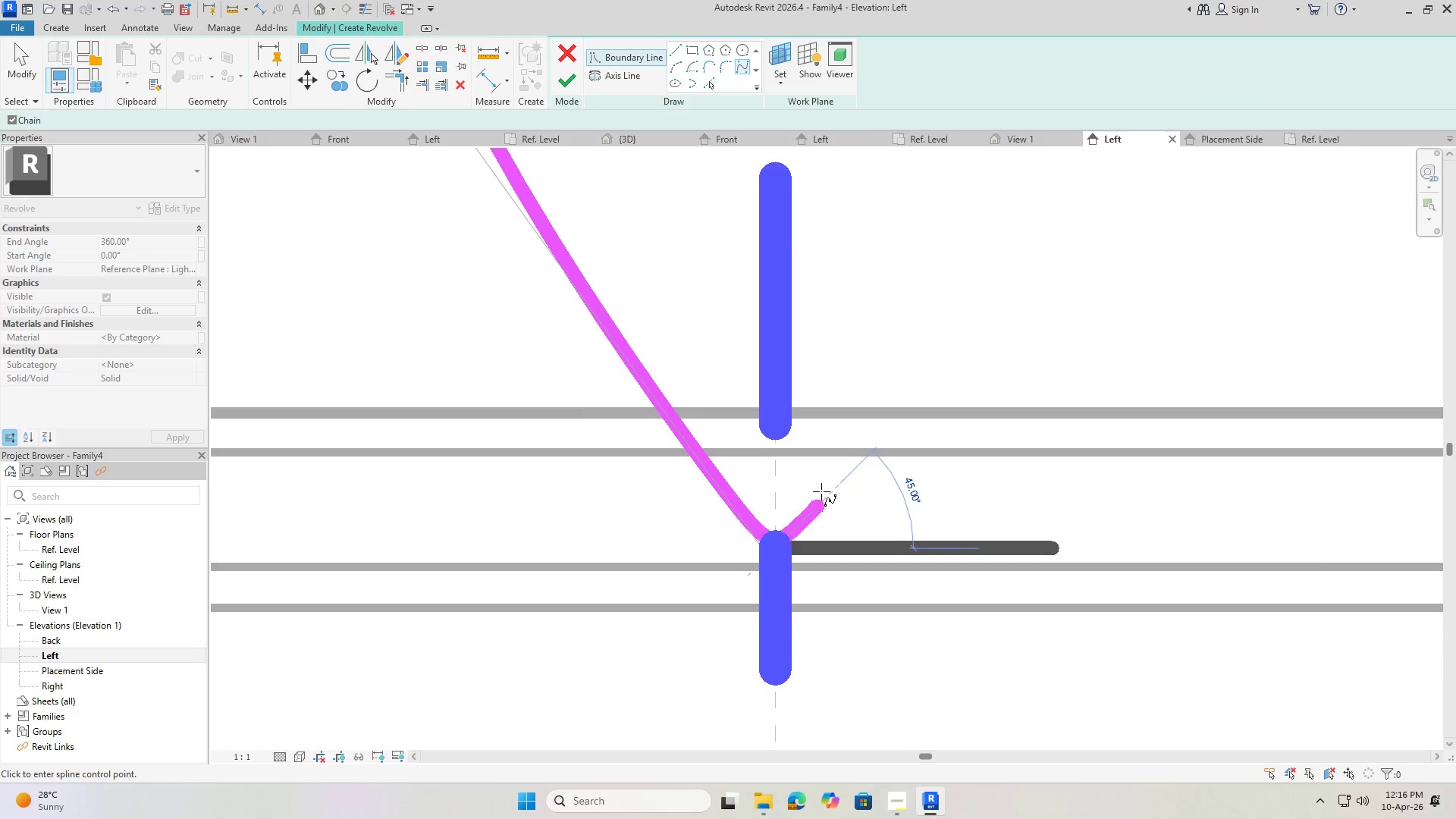 
scroll: coordinate [805, 507], scroll_direction: down, amount: 10.0
 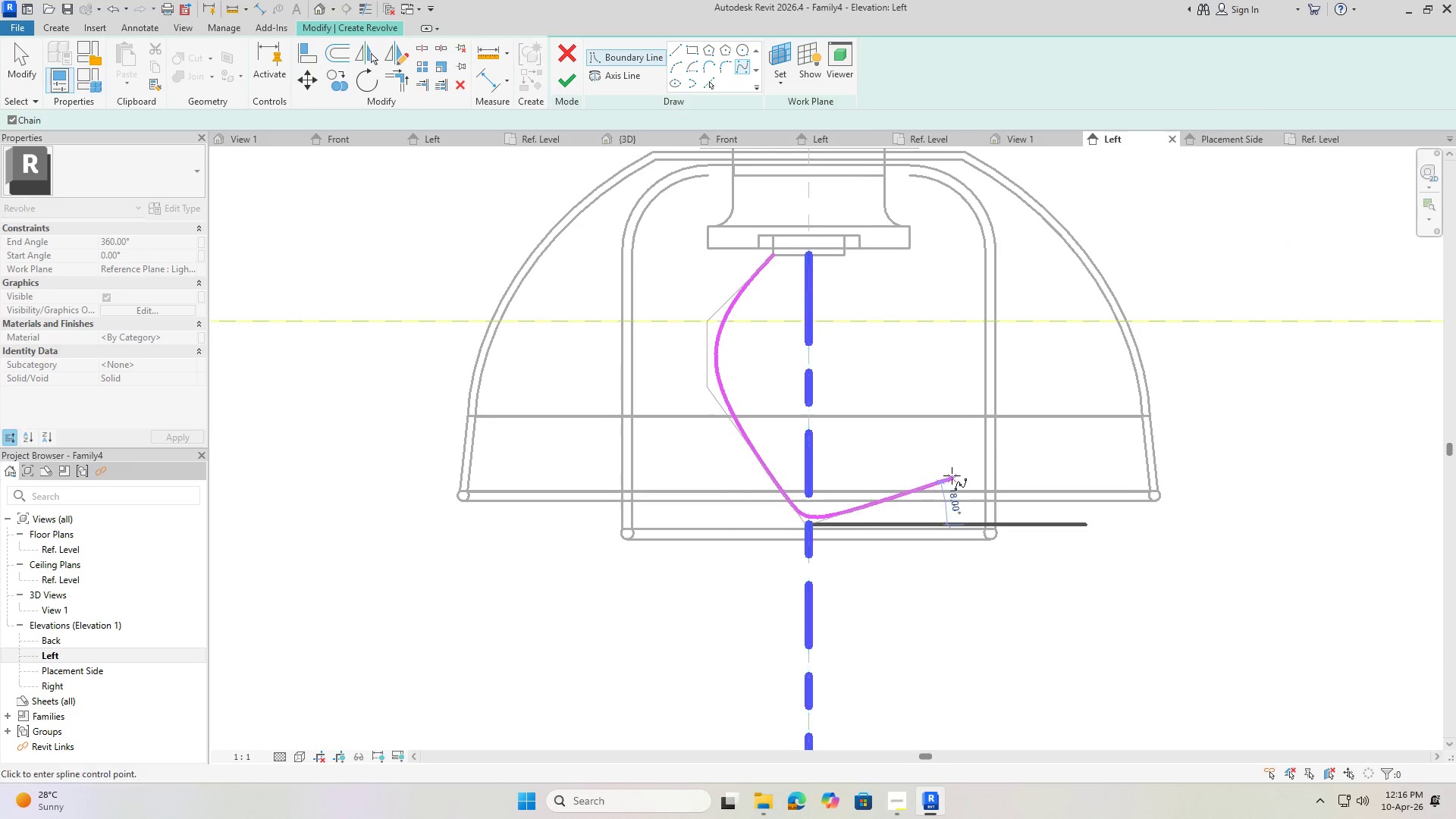 
key(Escape)
 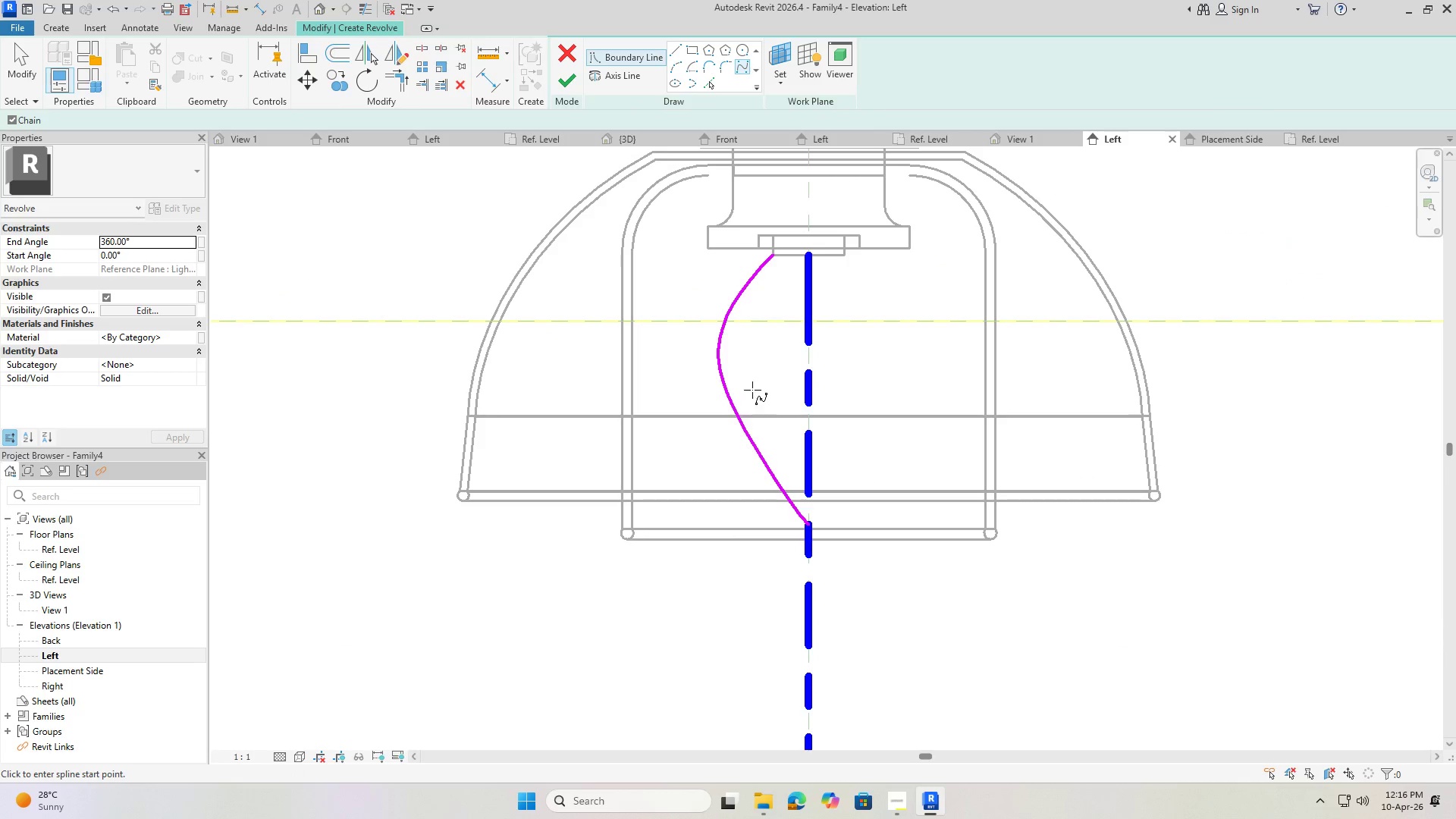 
key(Escape)
 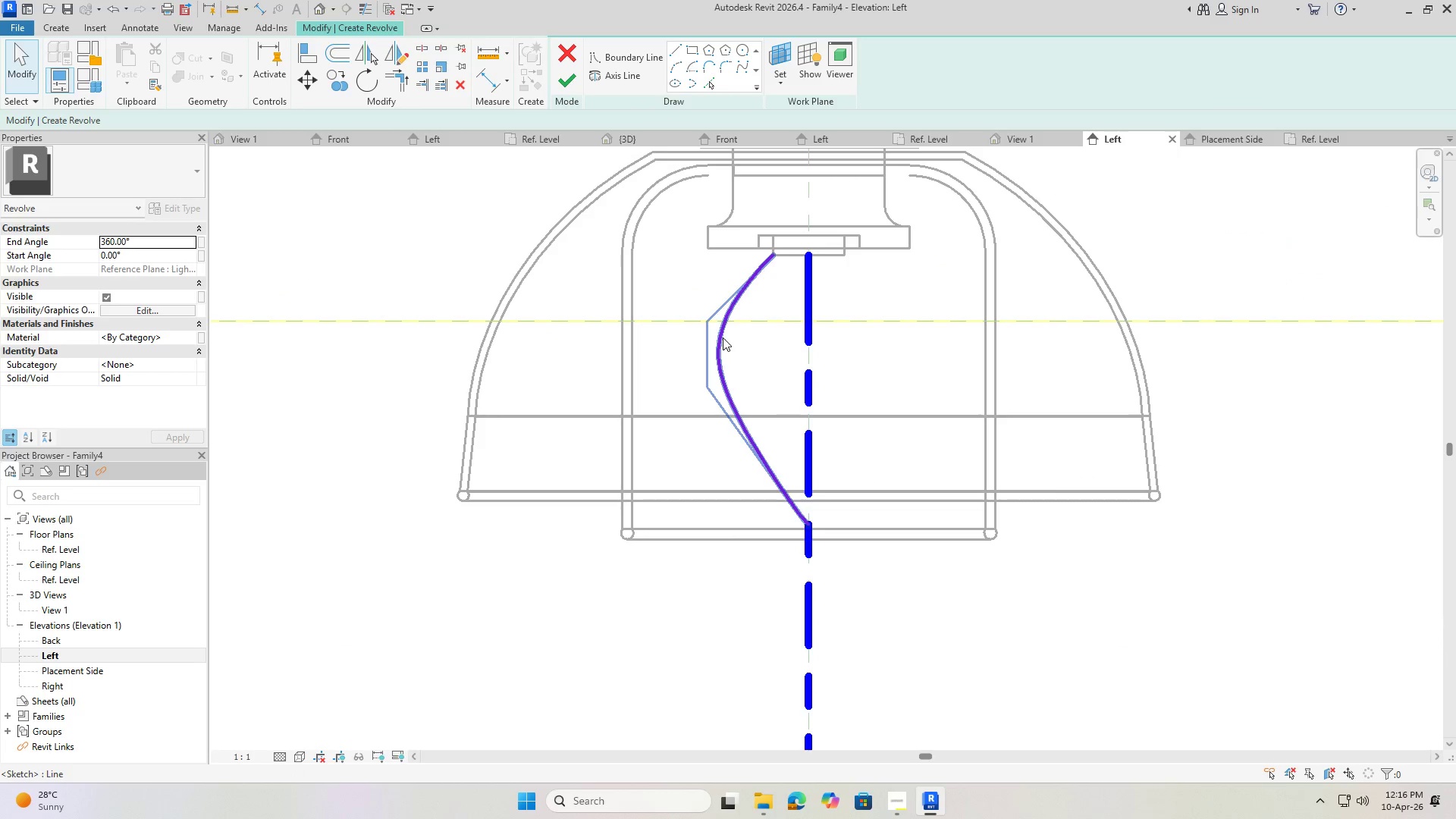 
left_click([723, 337])
 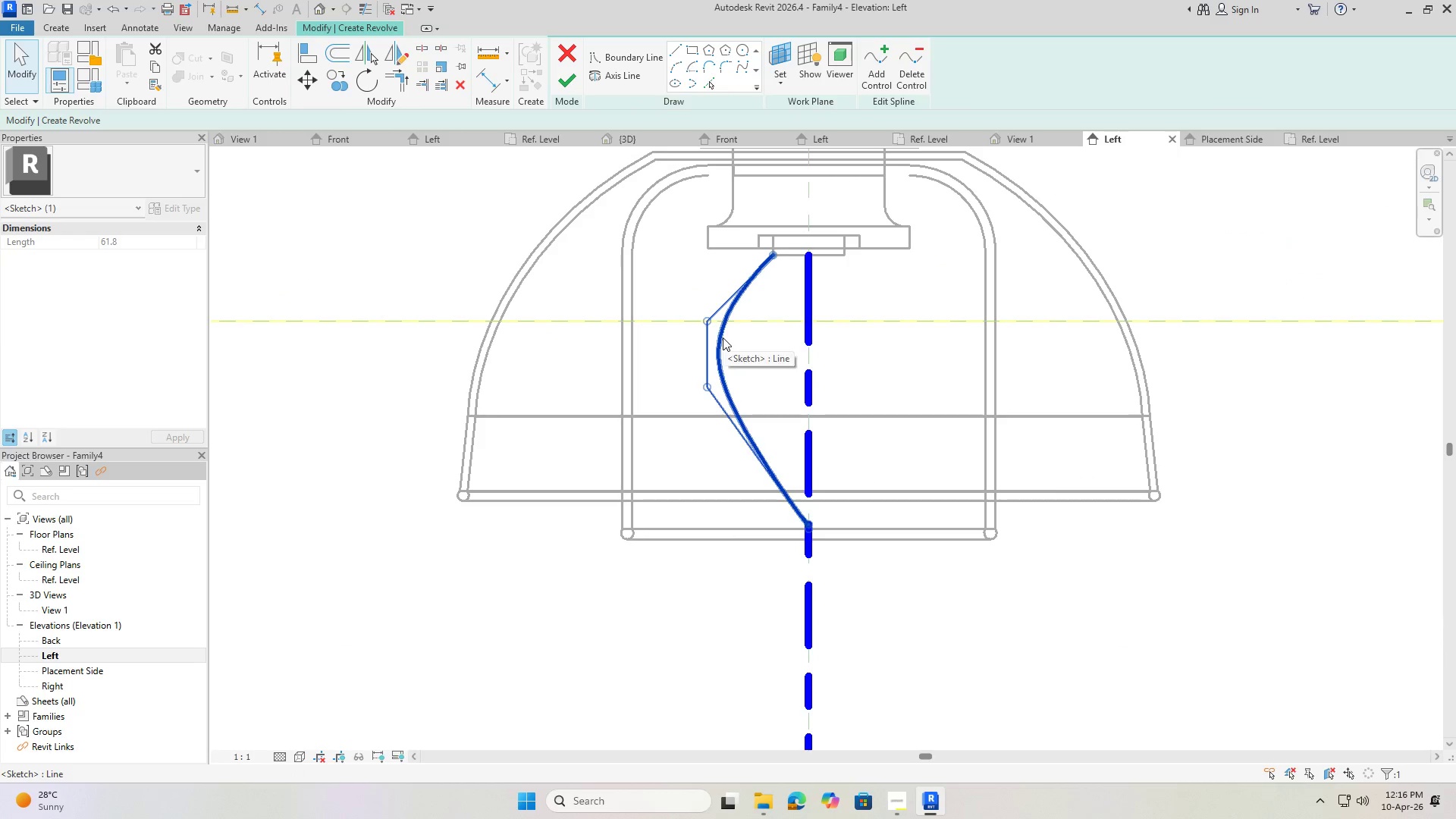 
key(Delete)
 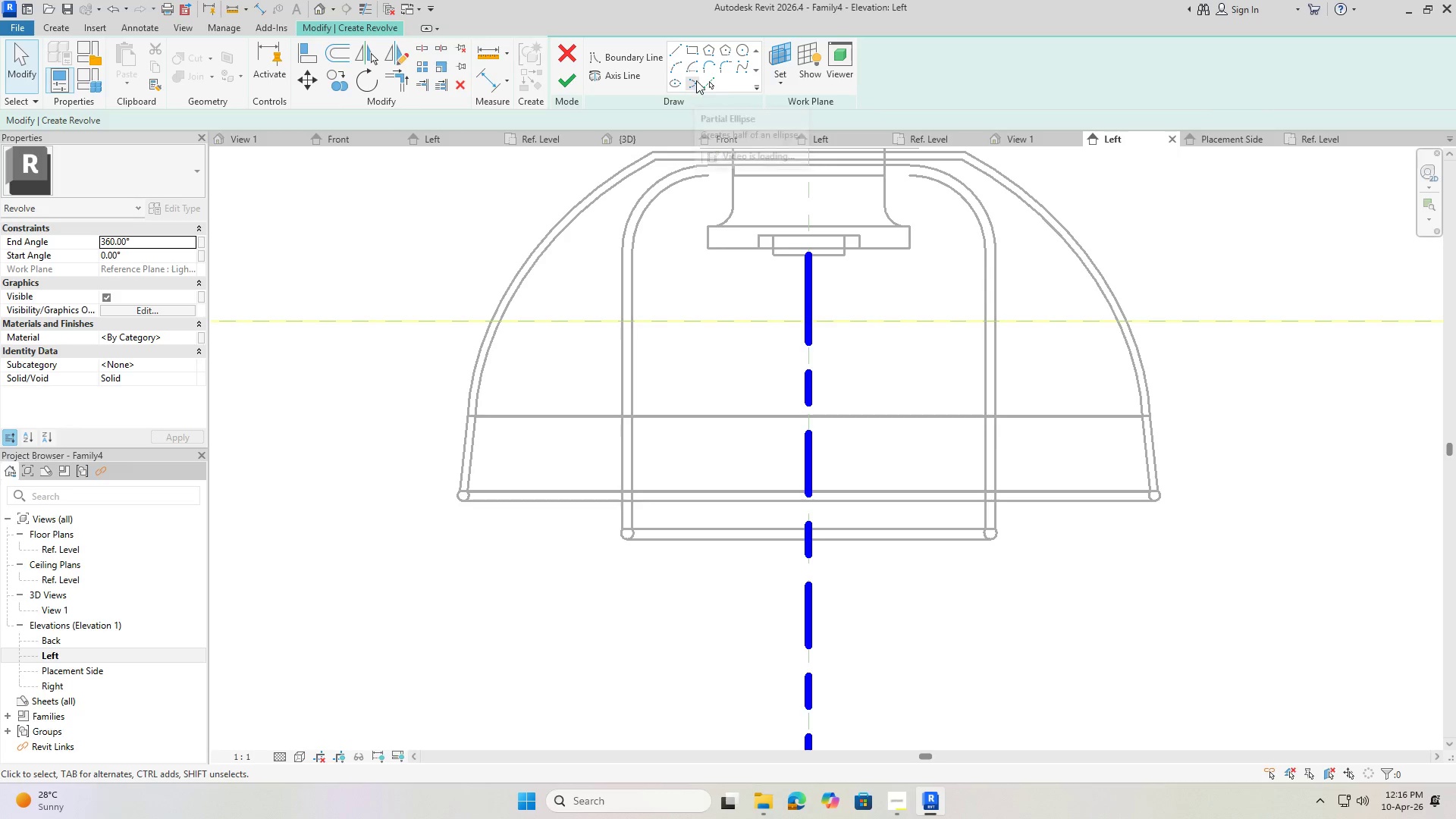 
scroll: coordinate [774, 290], scroll_direction: up, amount: 4.0
 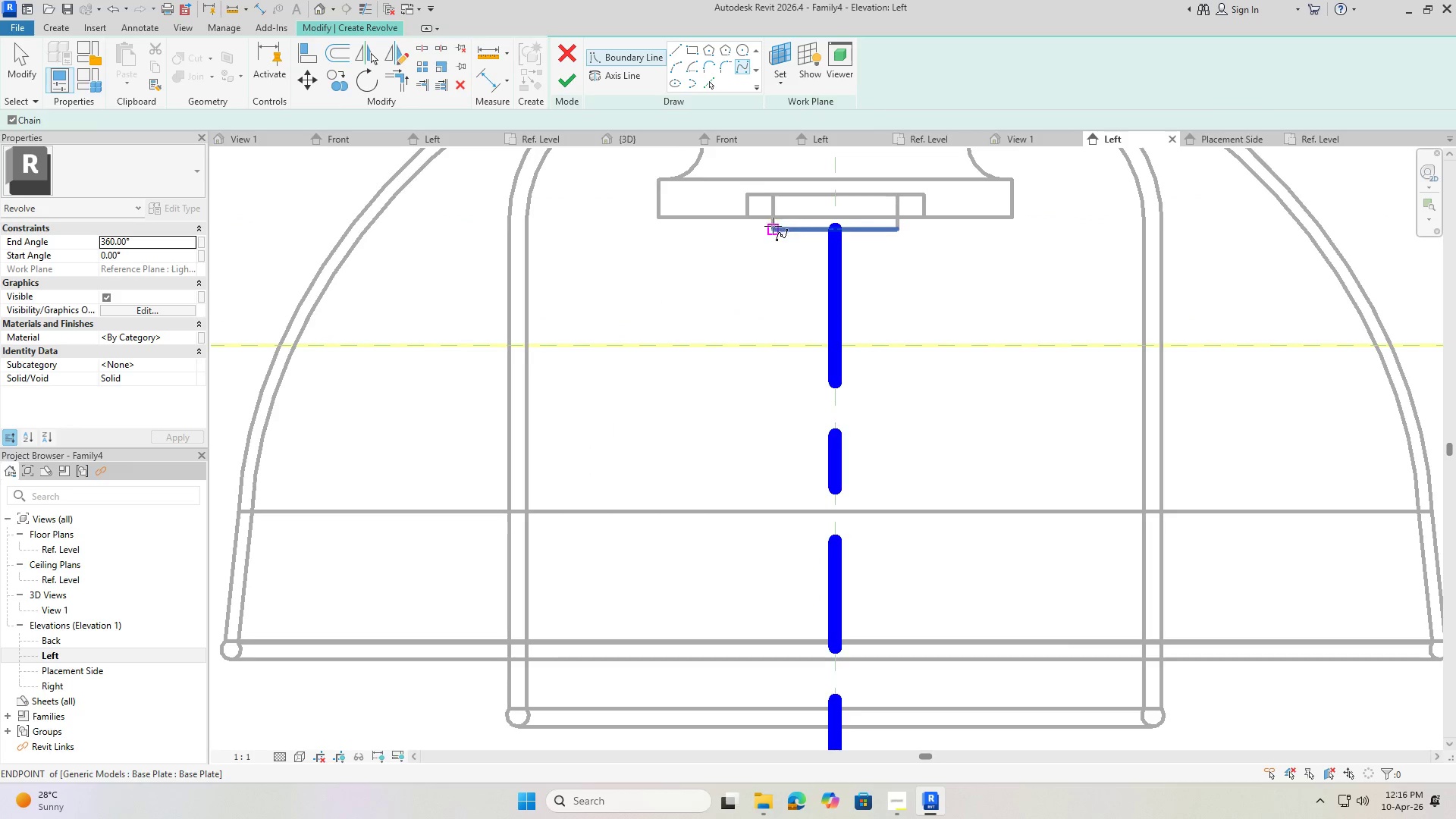 
left_click([770, 231])
 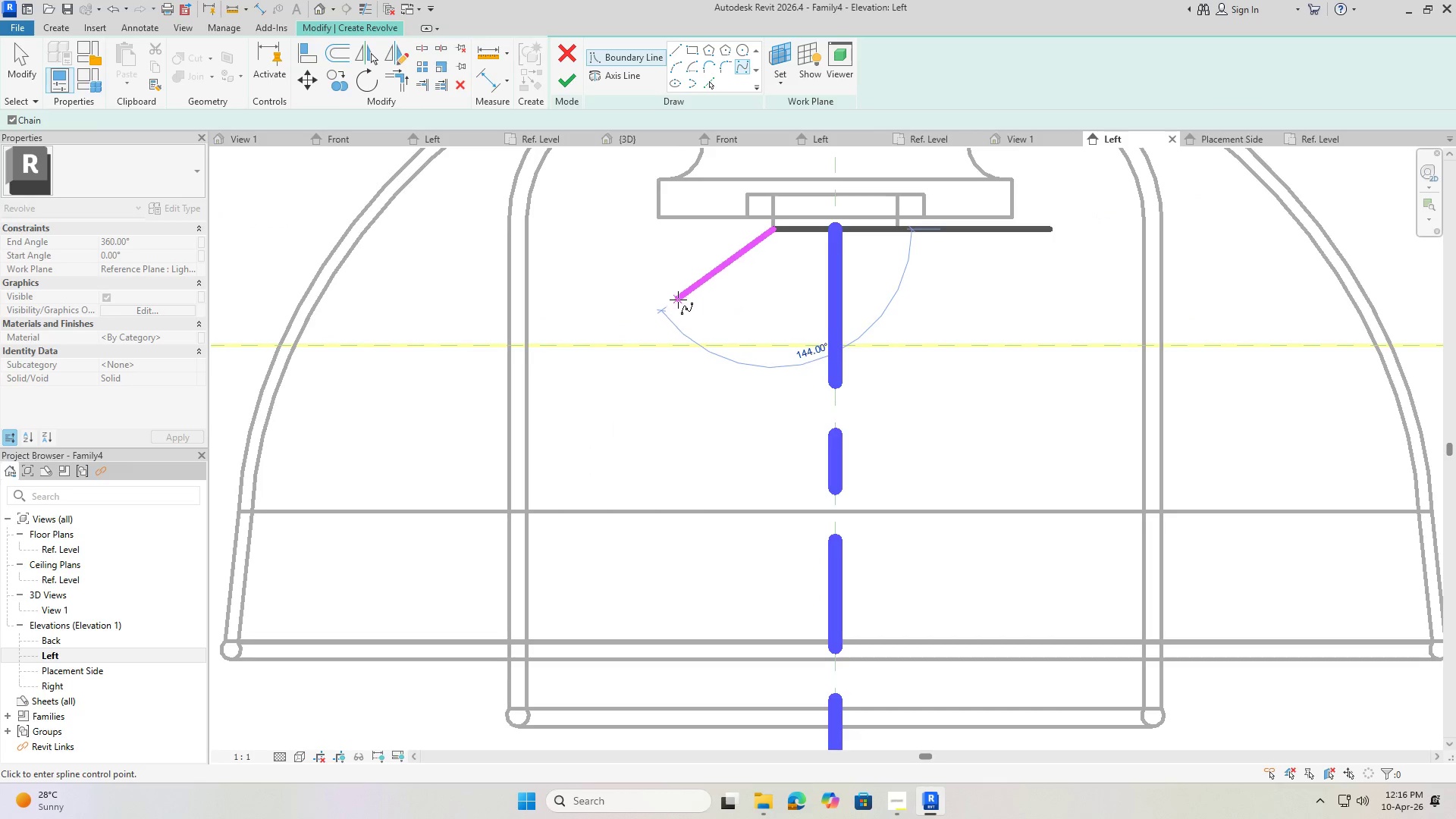 
left_click([677, 300])
 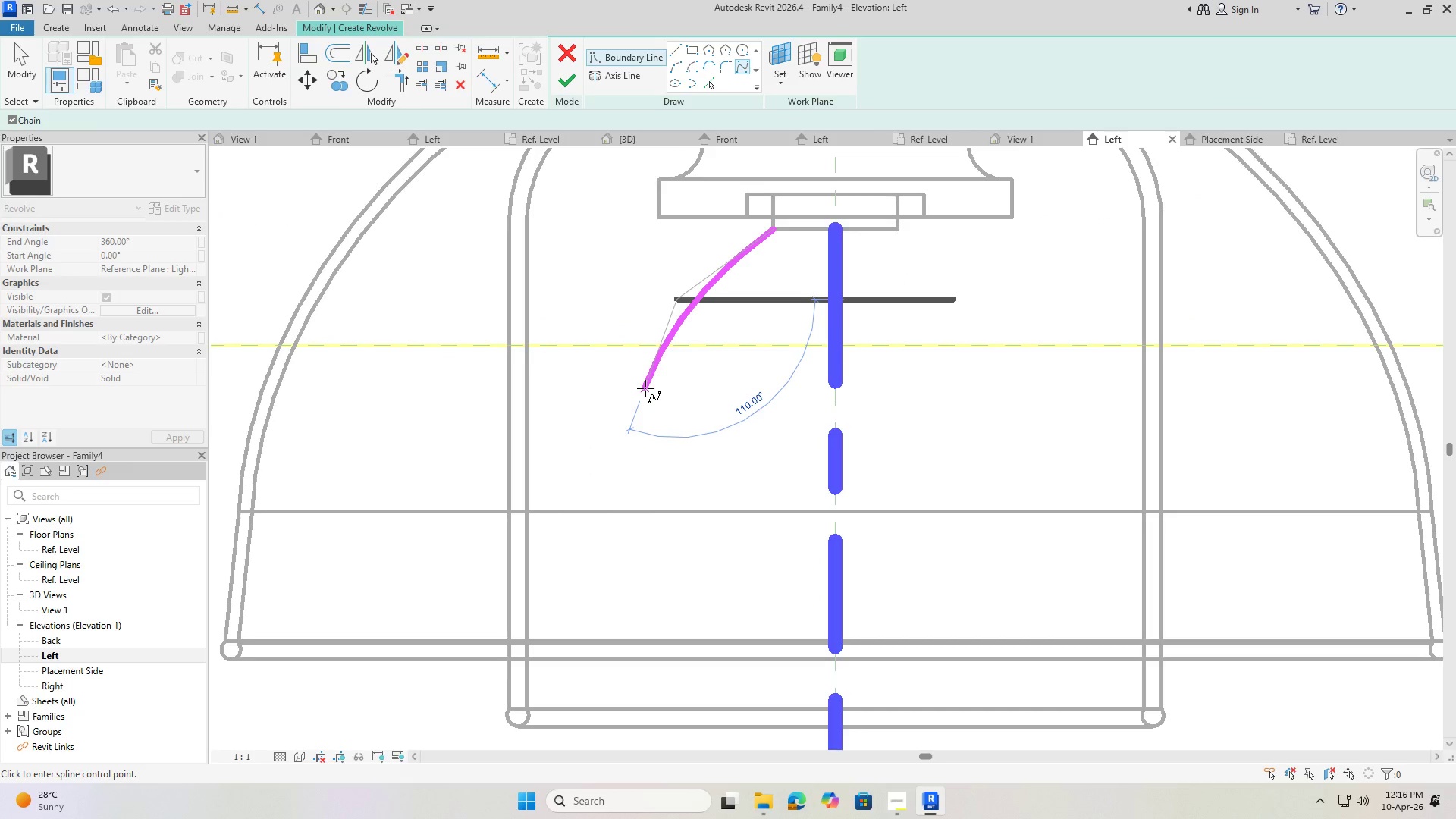 
left_click([645, 388])
 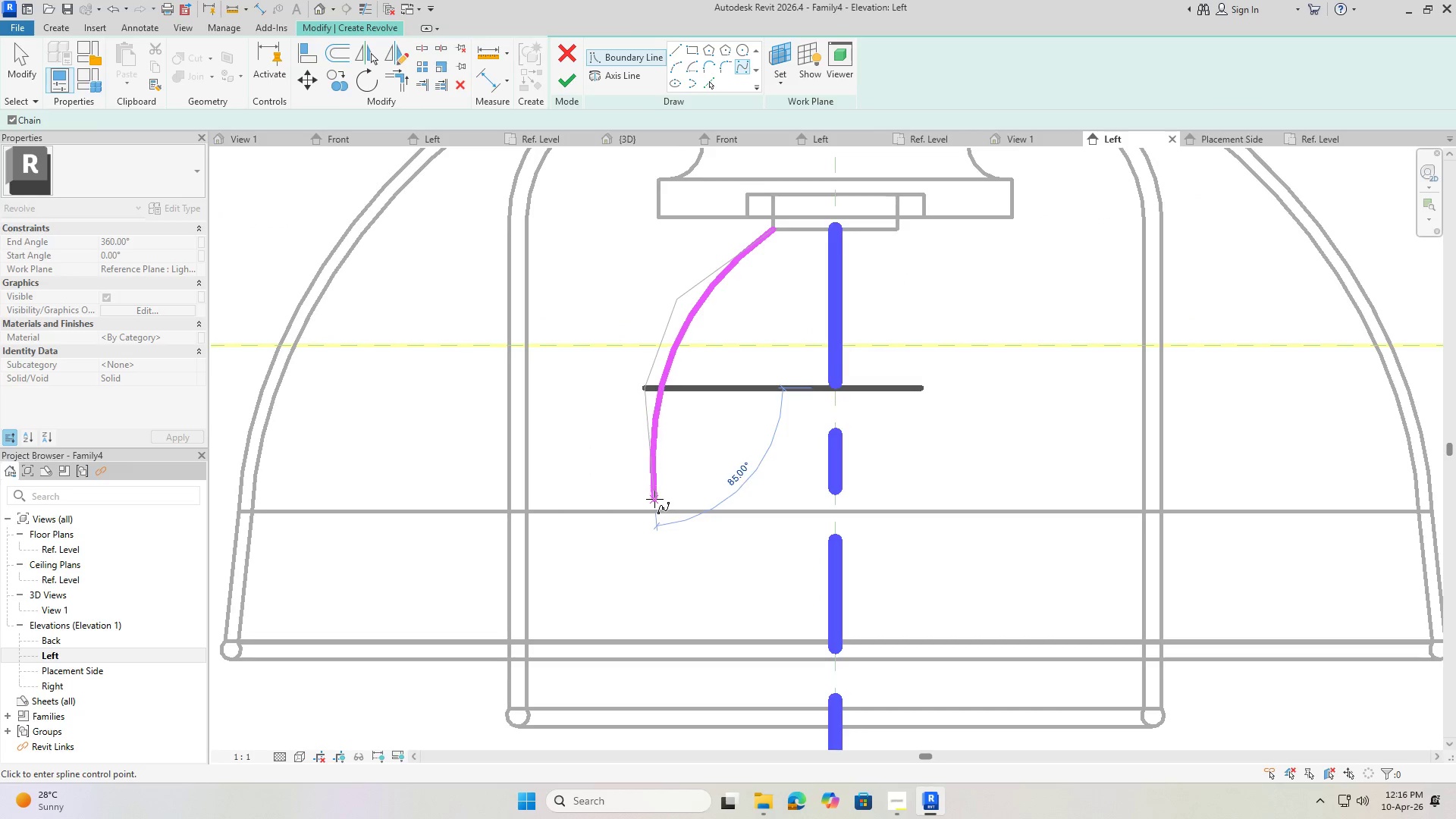 
left_click([654, 498])
 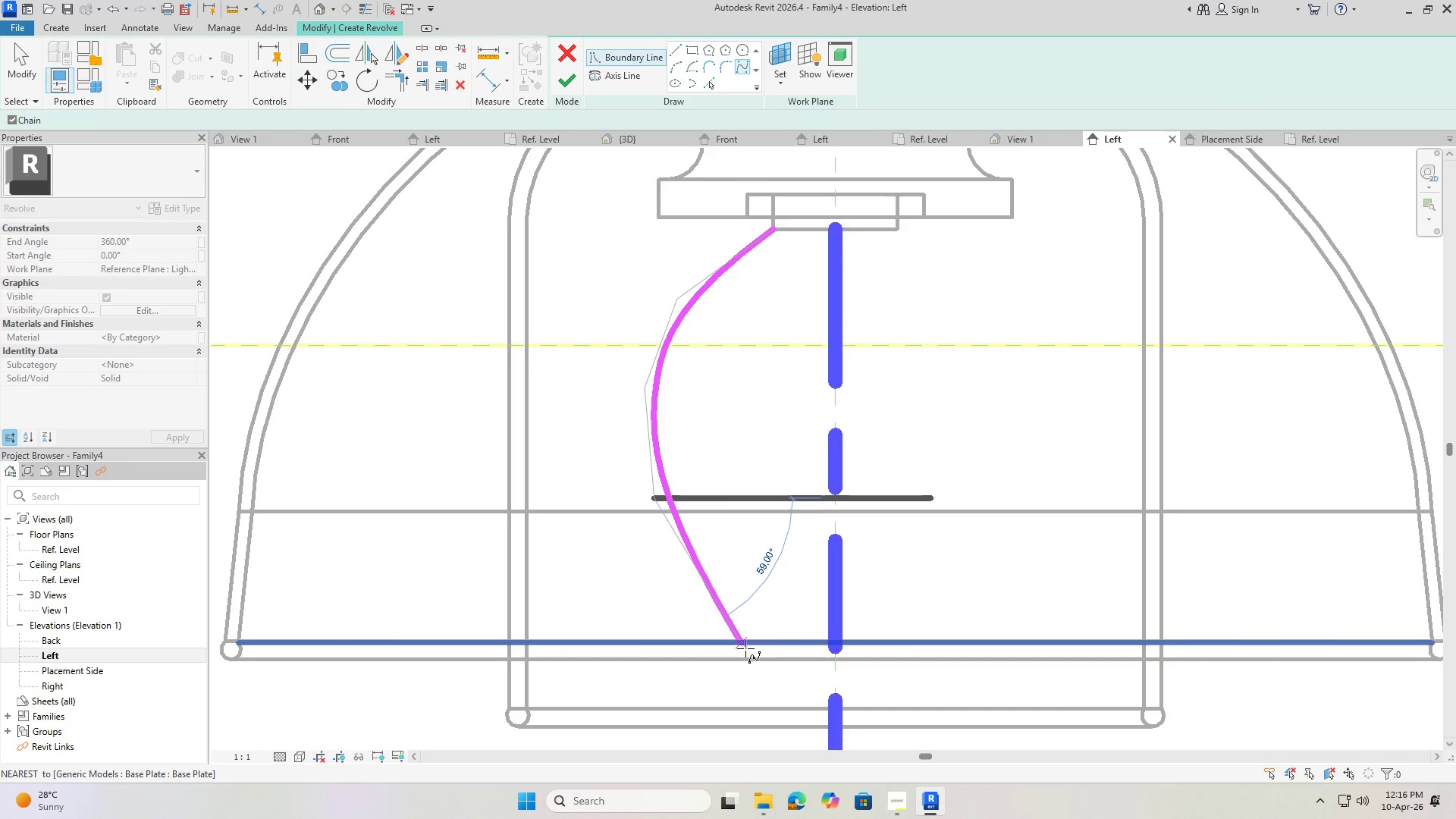 
scroll: coordinate [714, 503], scroll_direction: up, amount: 4.0
 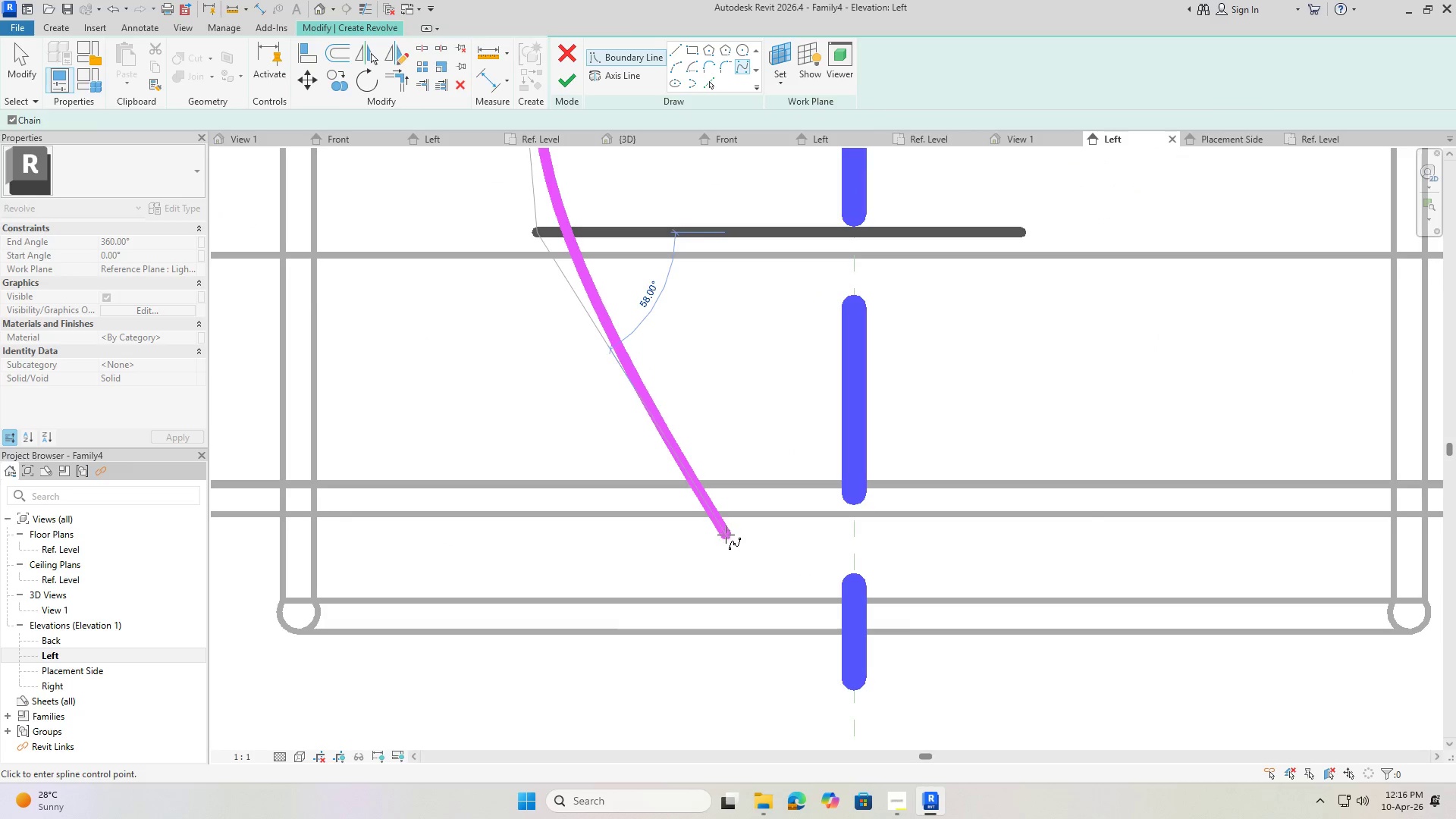 
left_click([726, 535])
 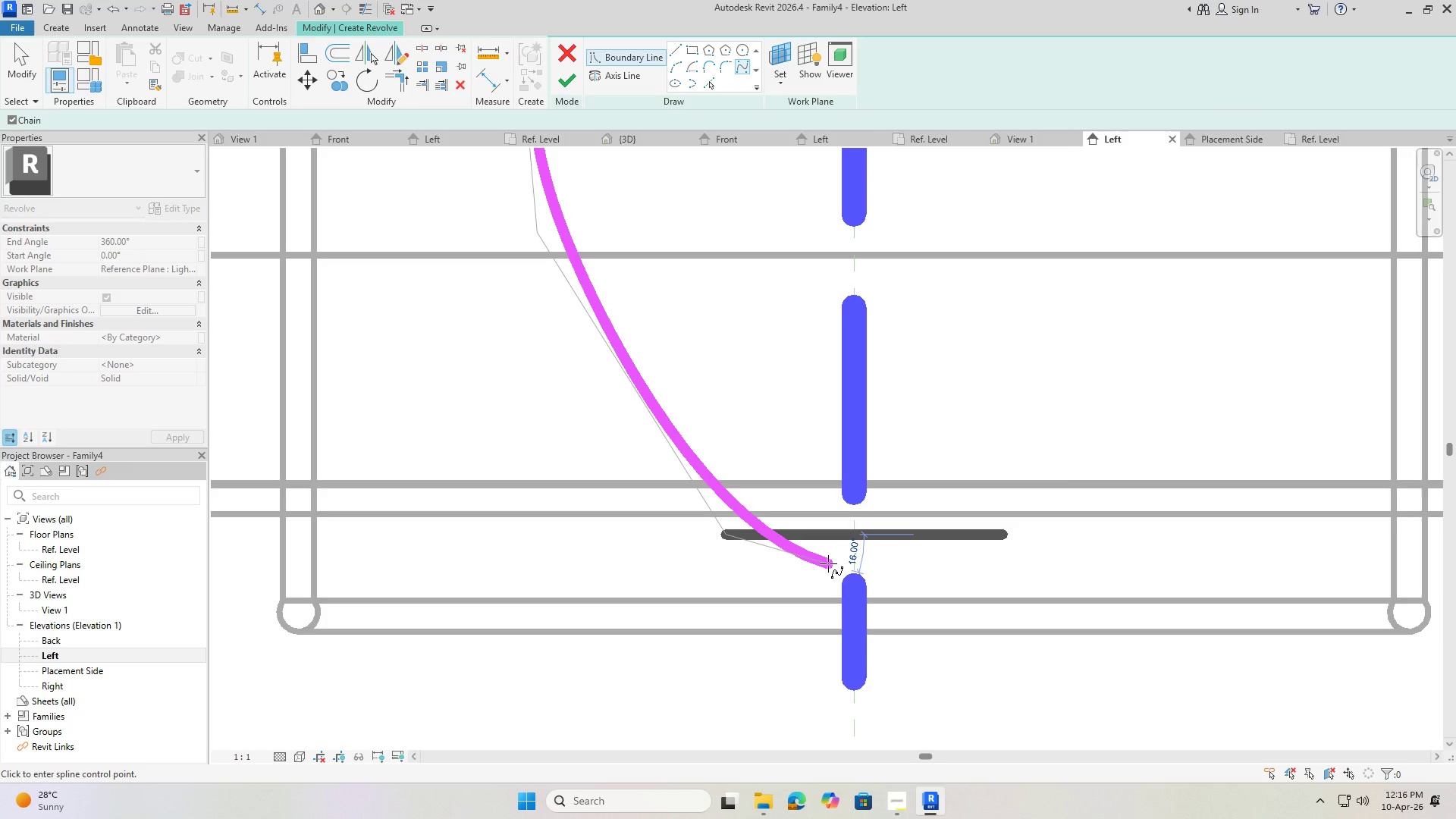 
left_click([829, 563])
 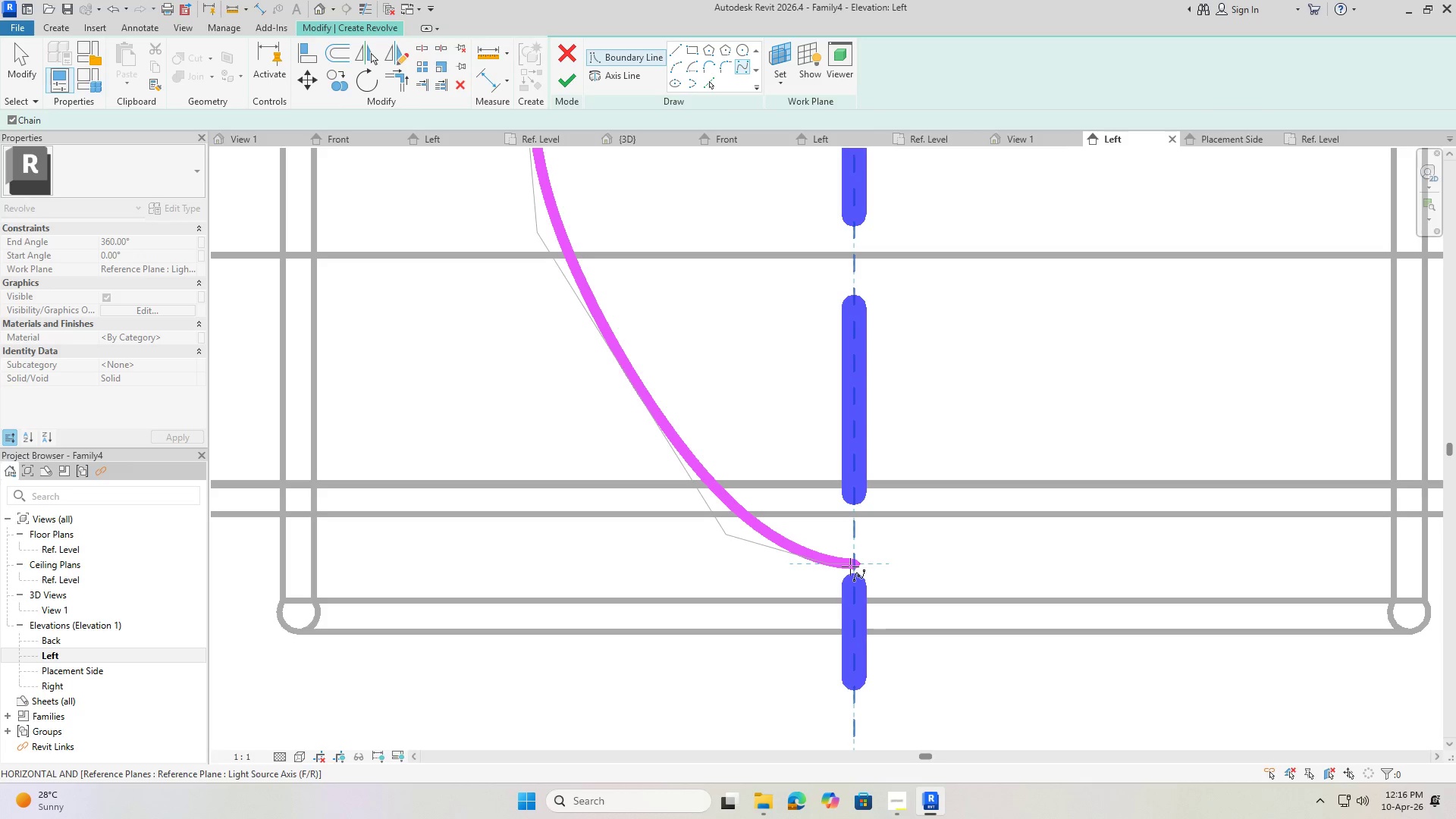 
left_click([850, 566])
 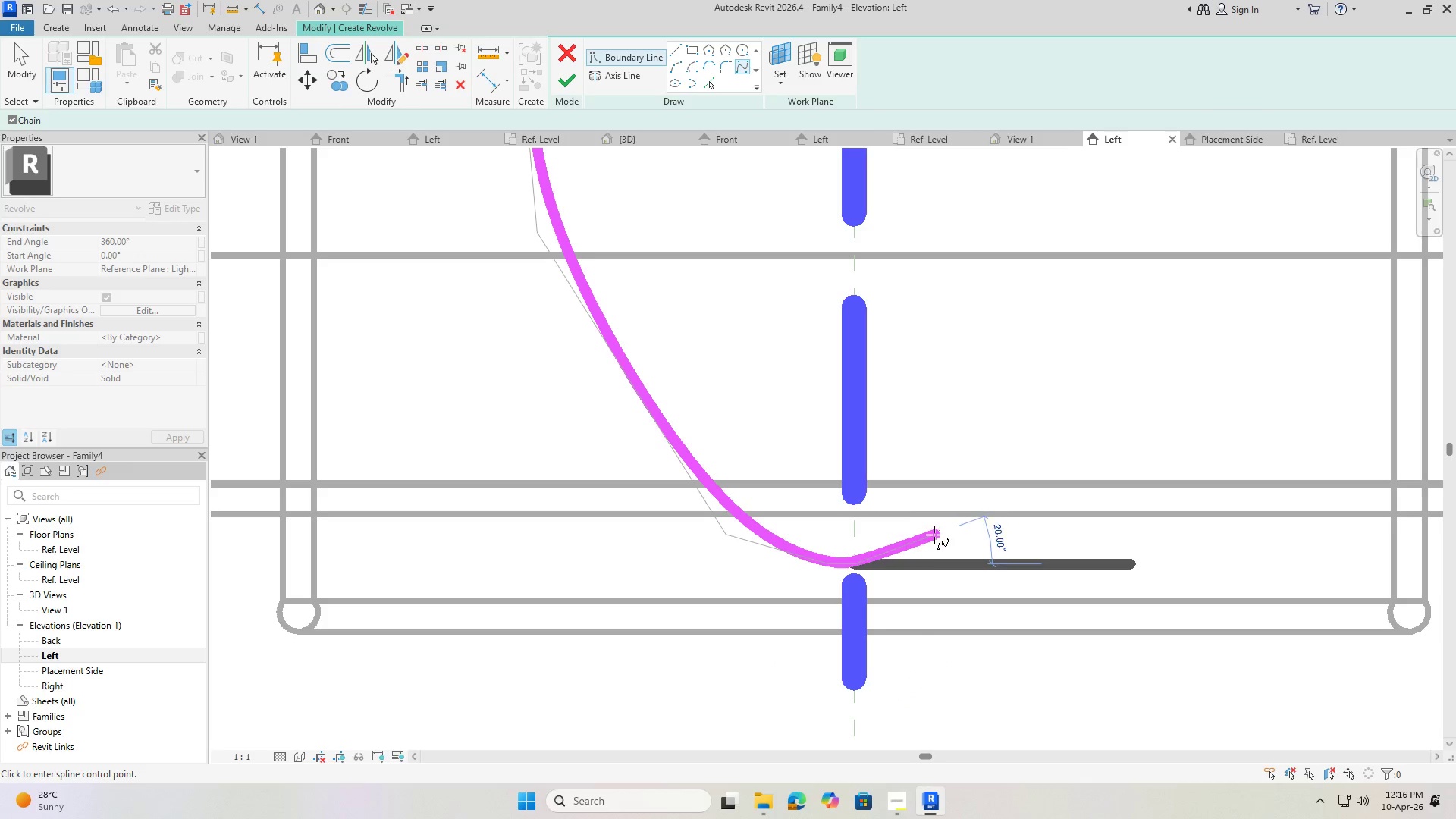 
key(Escape)
 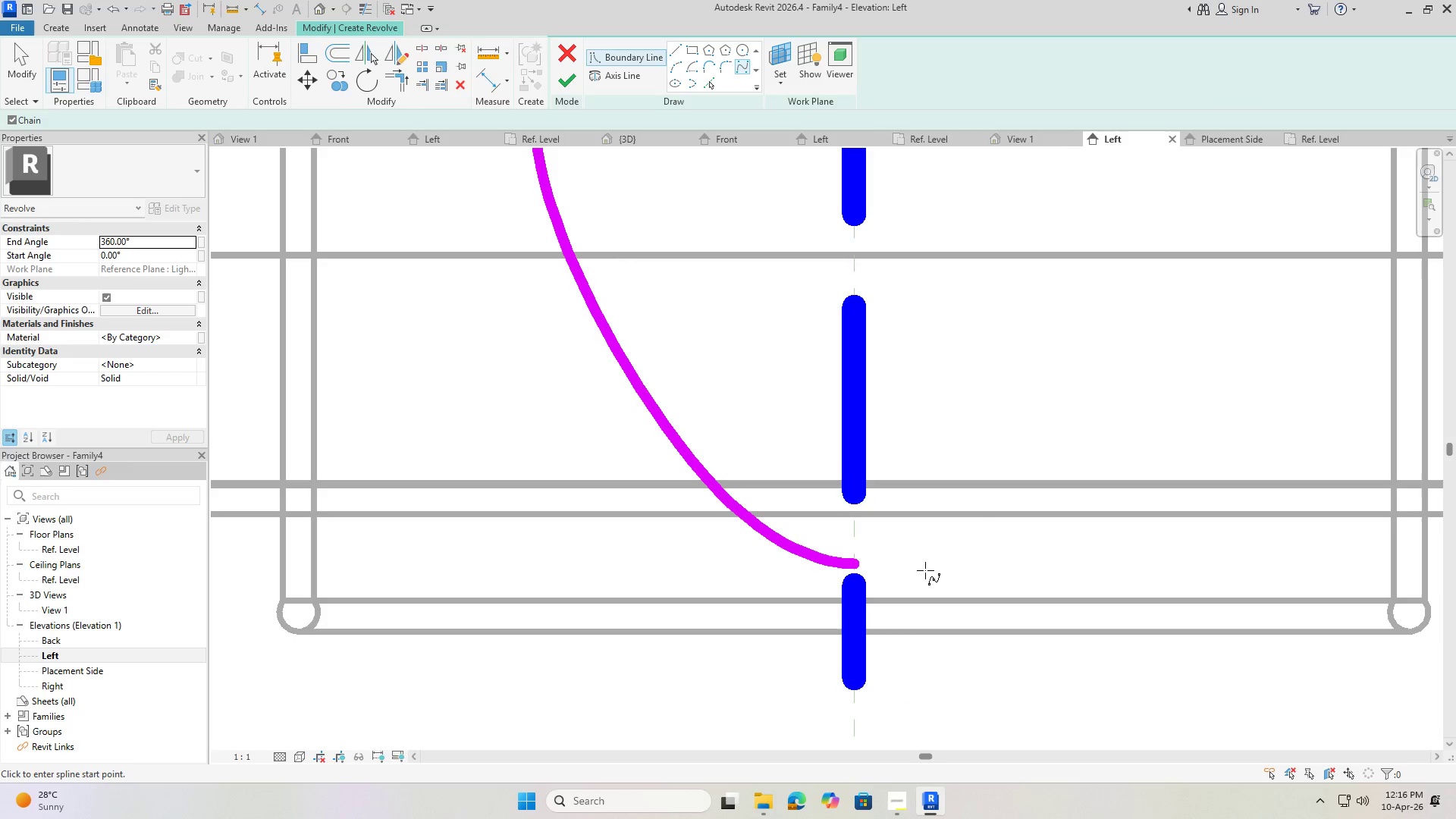 
wait(8.33)
 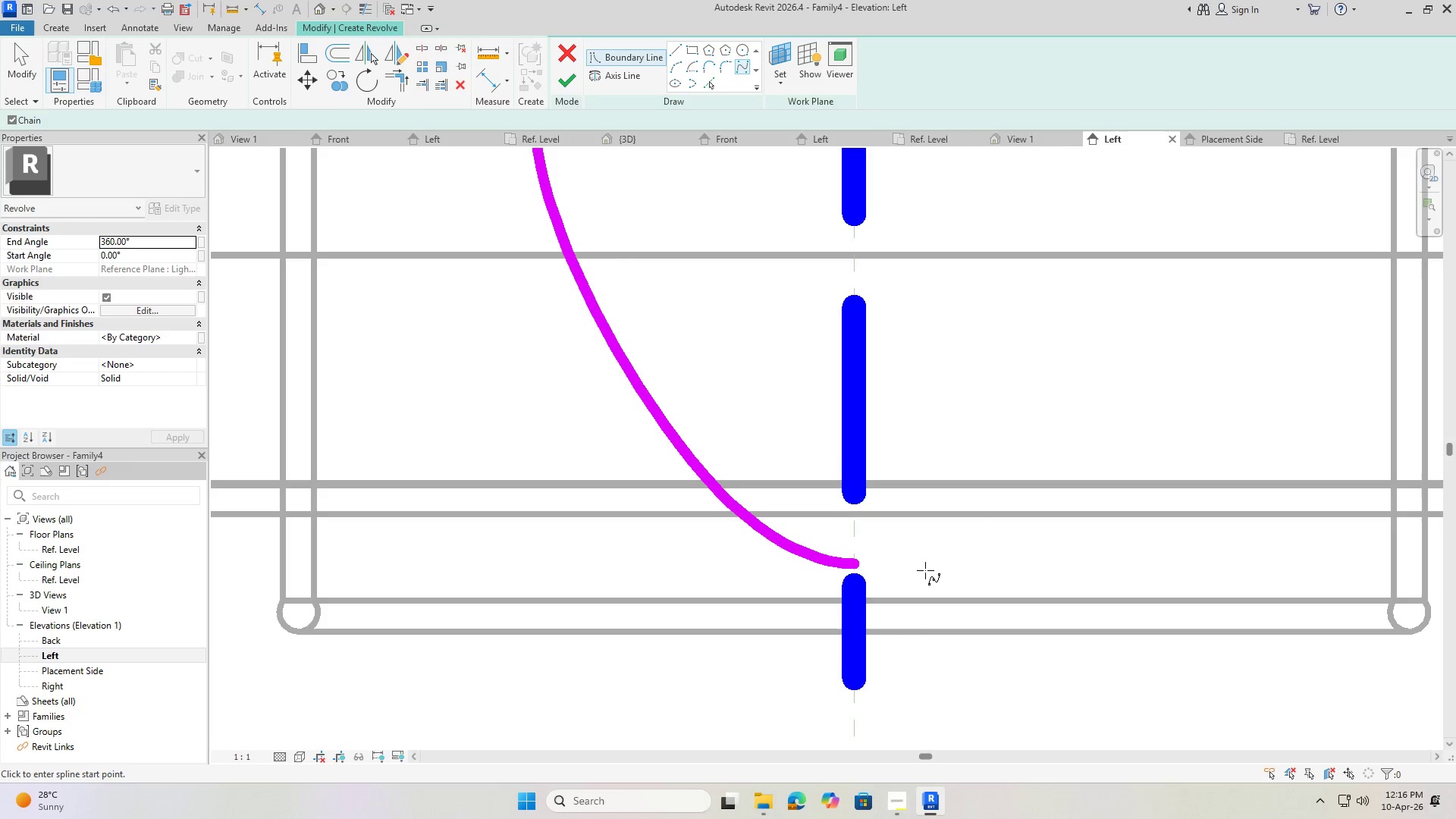 
scroll: coordinate [780, 368], scroll_direction: down, amount: 3.0
 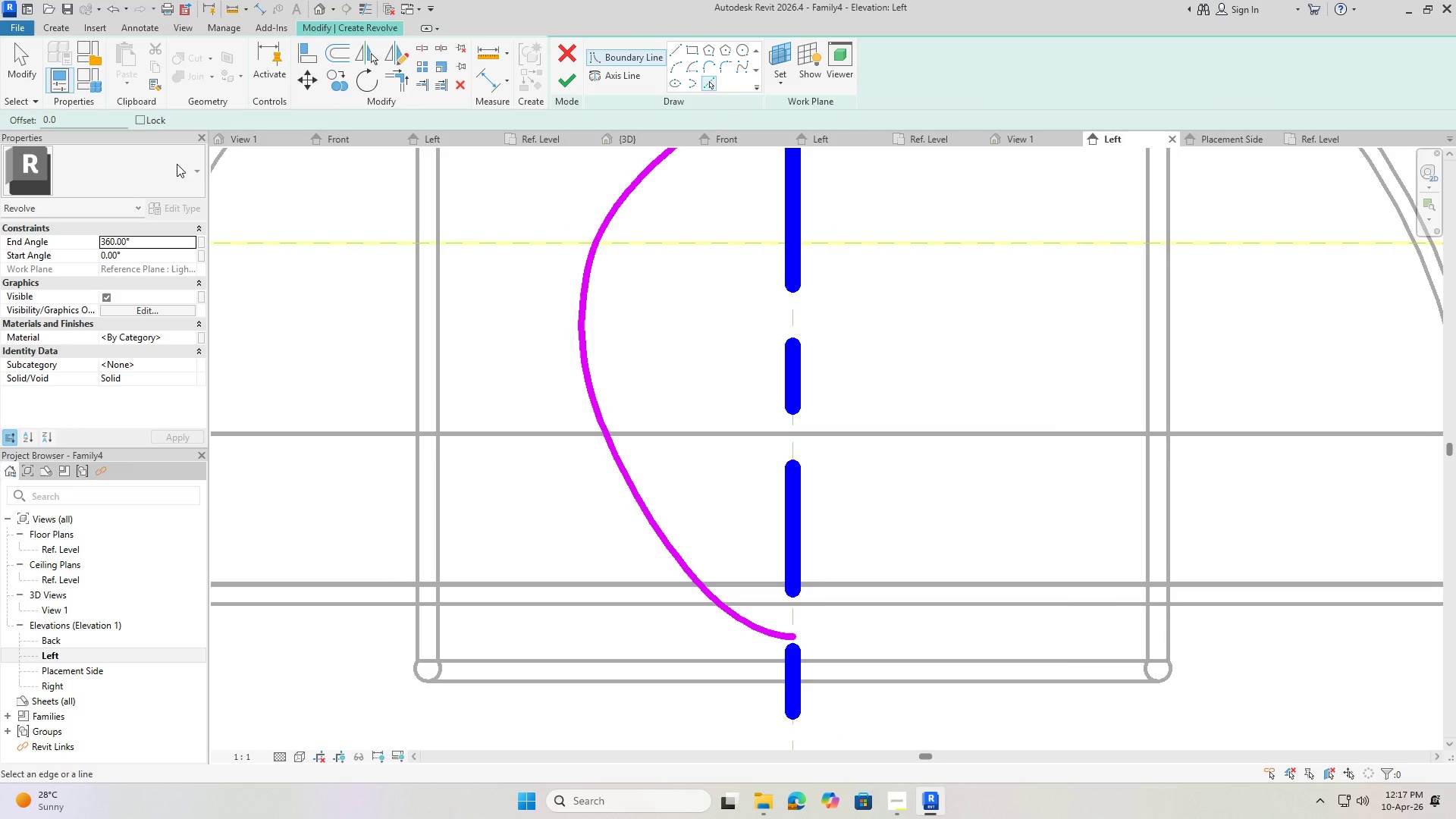 
left_click_drag(start_coordinate=[93, 120], to_coordinate=[20, 111])
 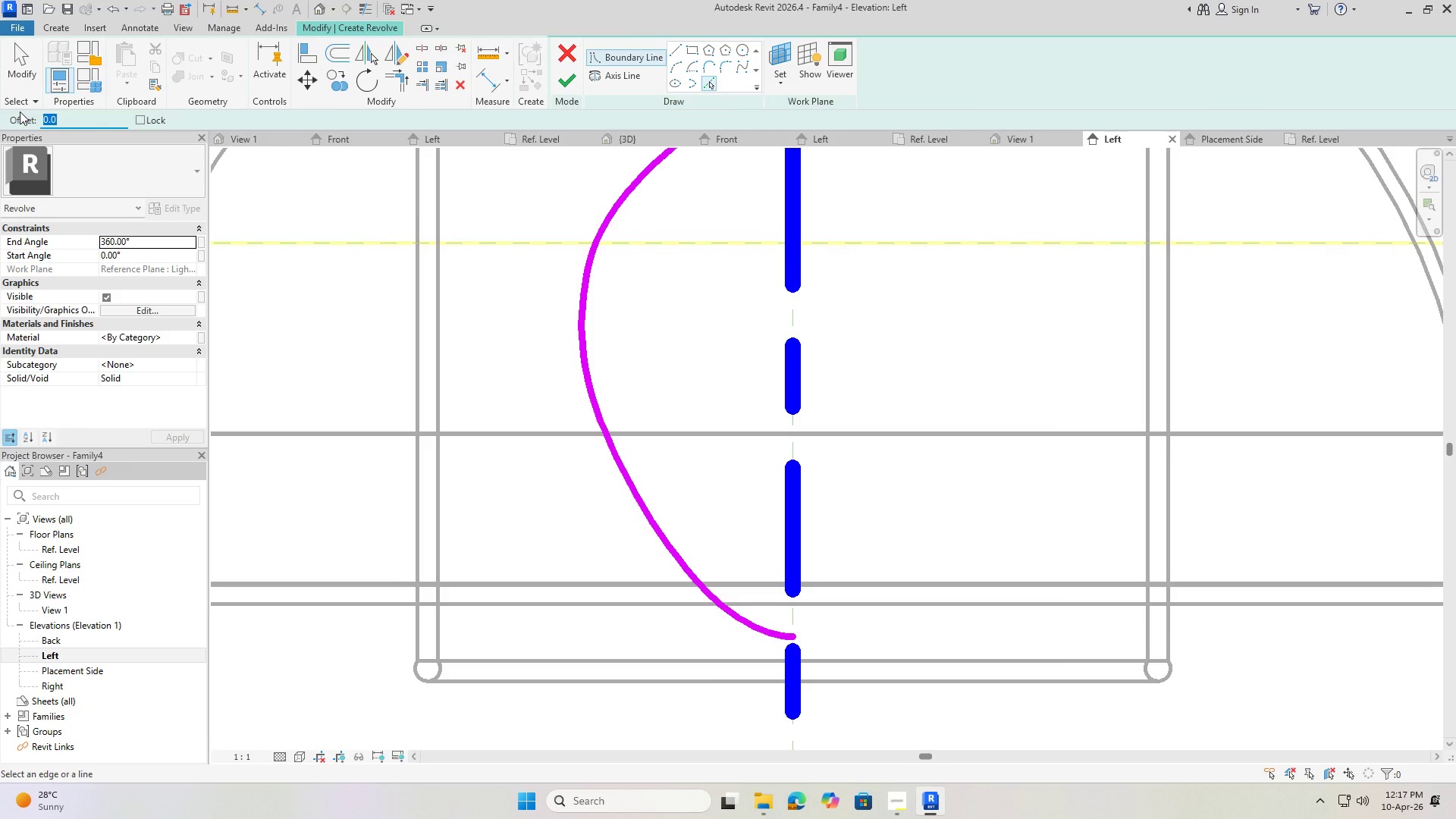 
key(Numpad0)
 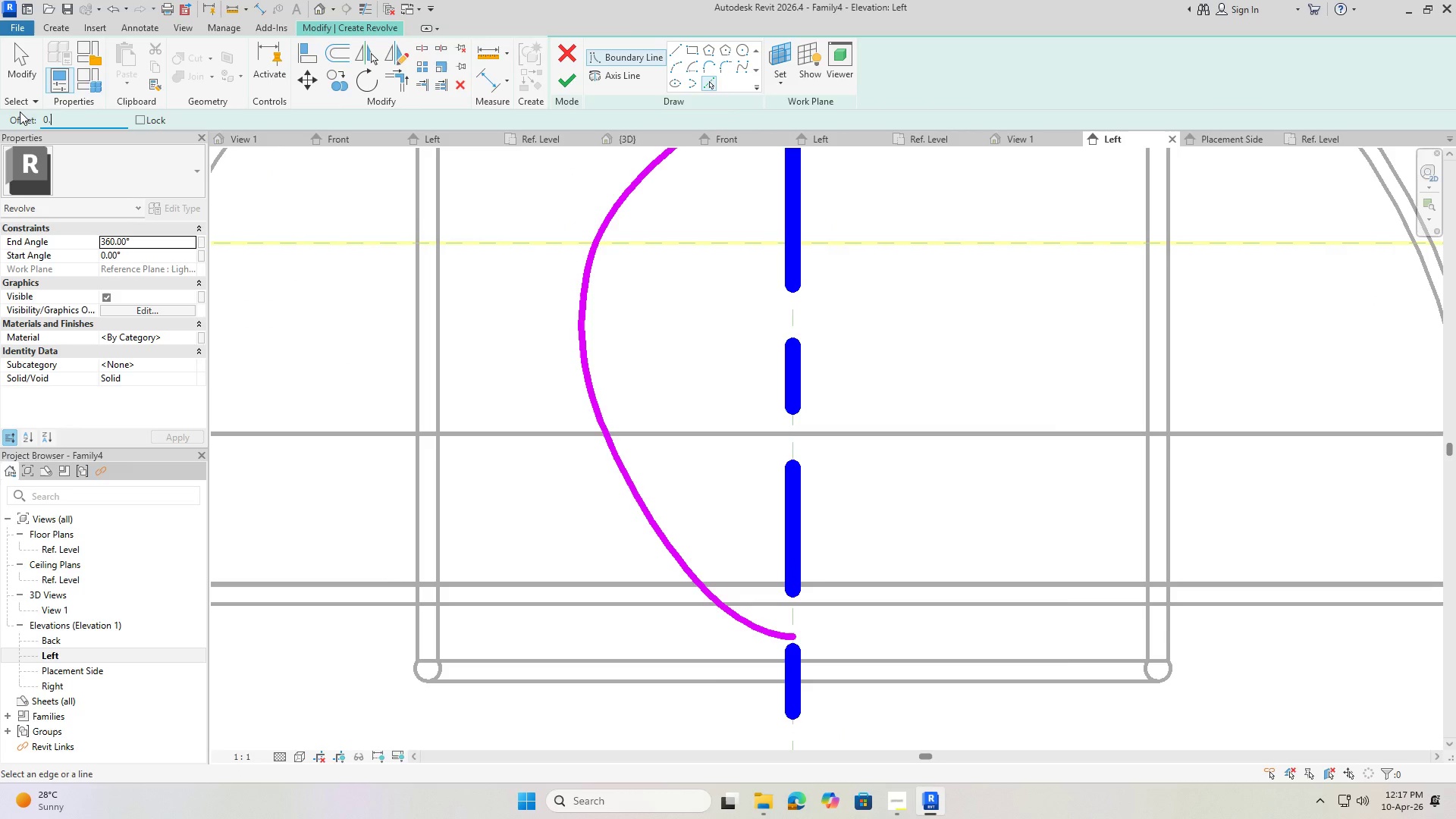 
key(NumpadDecimal)
 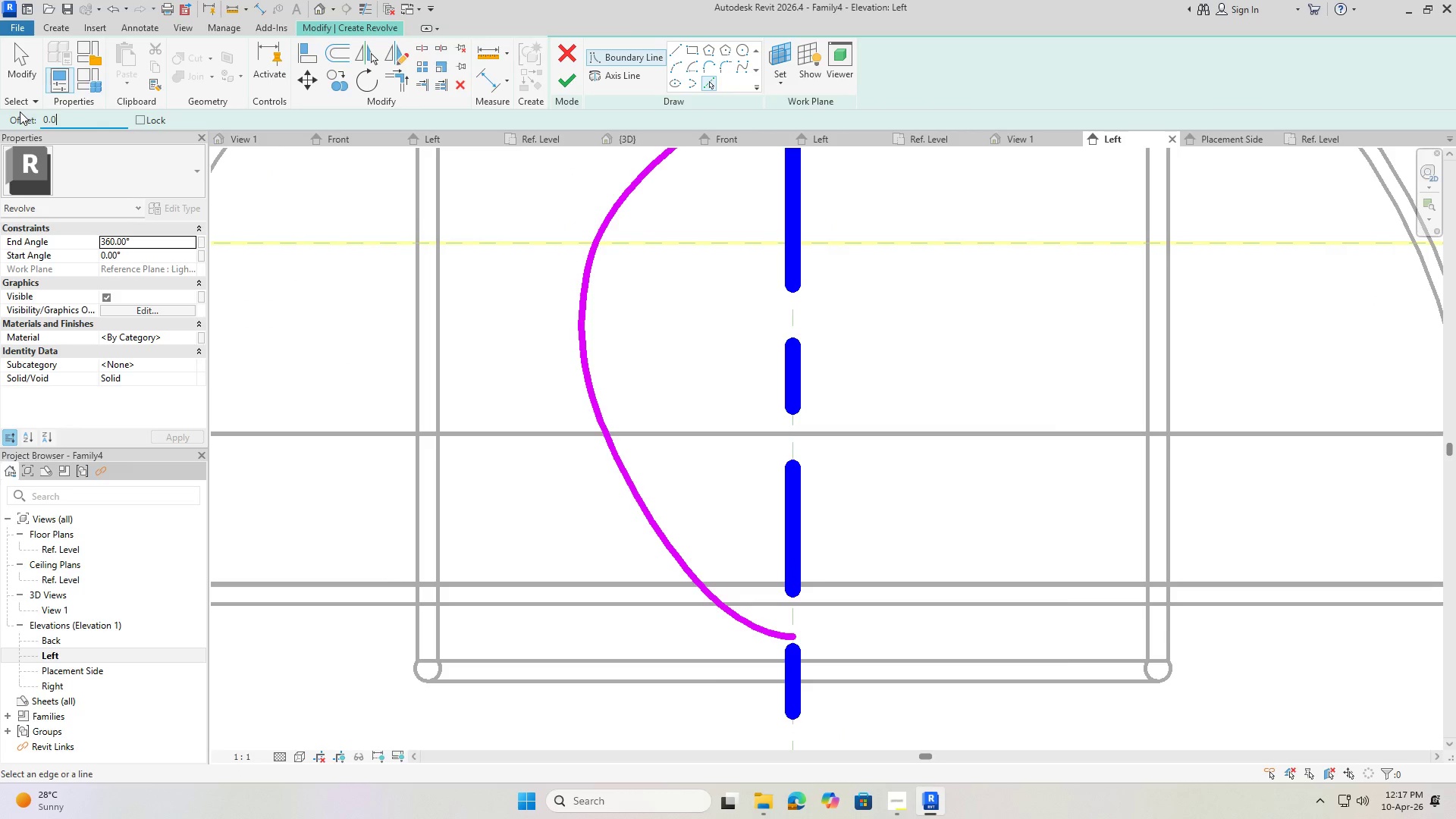 
hold_key(key=Numpad0, duration=0.42)
 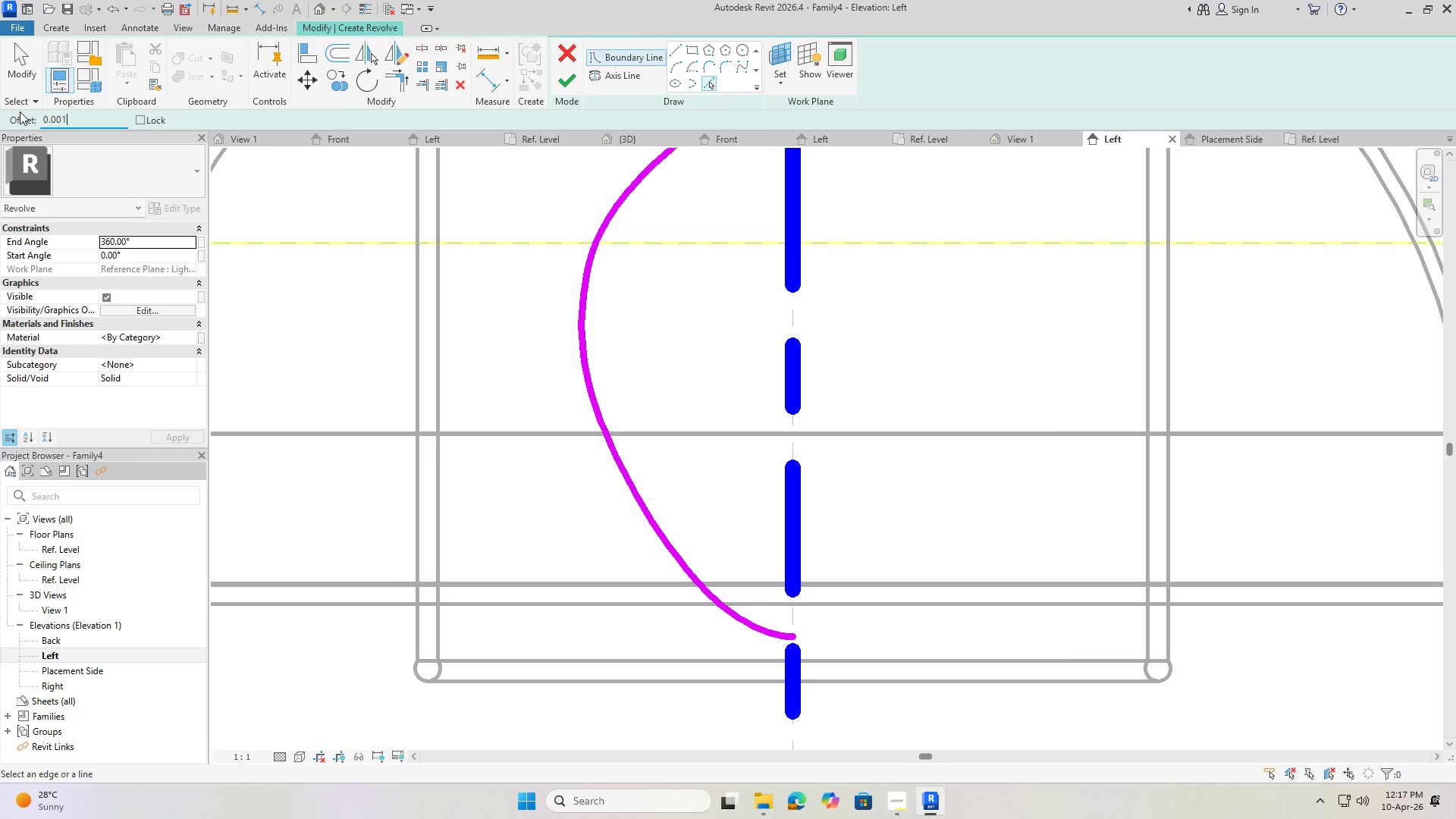 
key(Numpad1)
 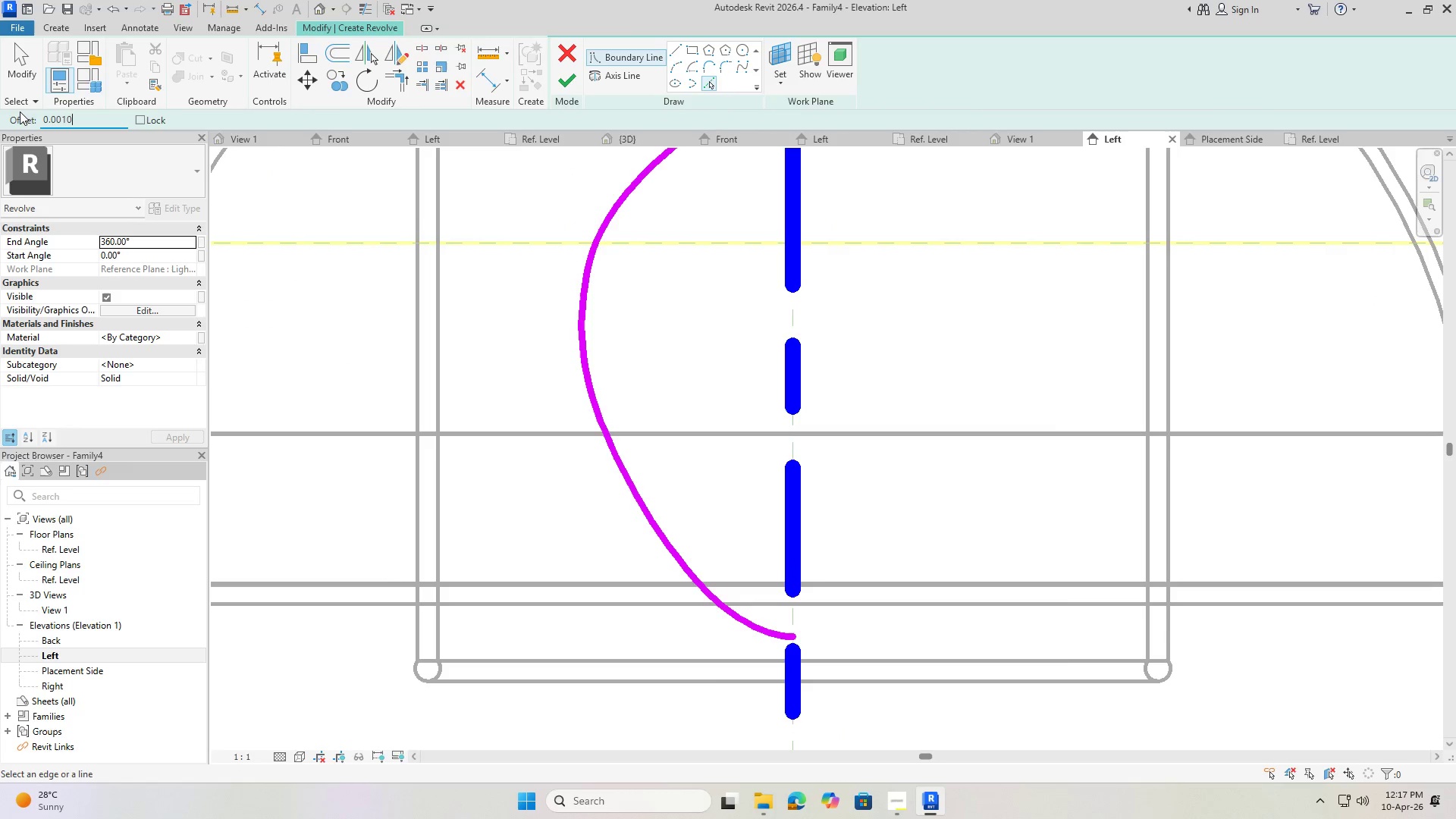 
key(Numpad0)
 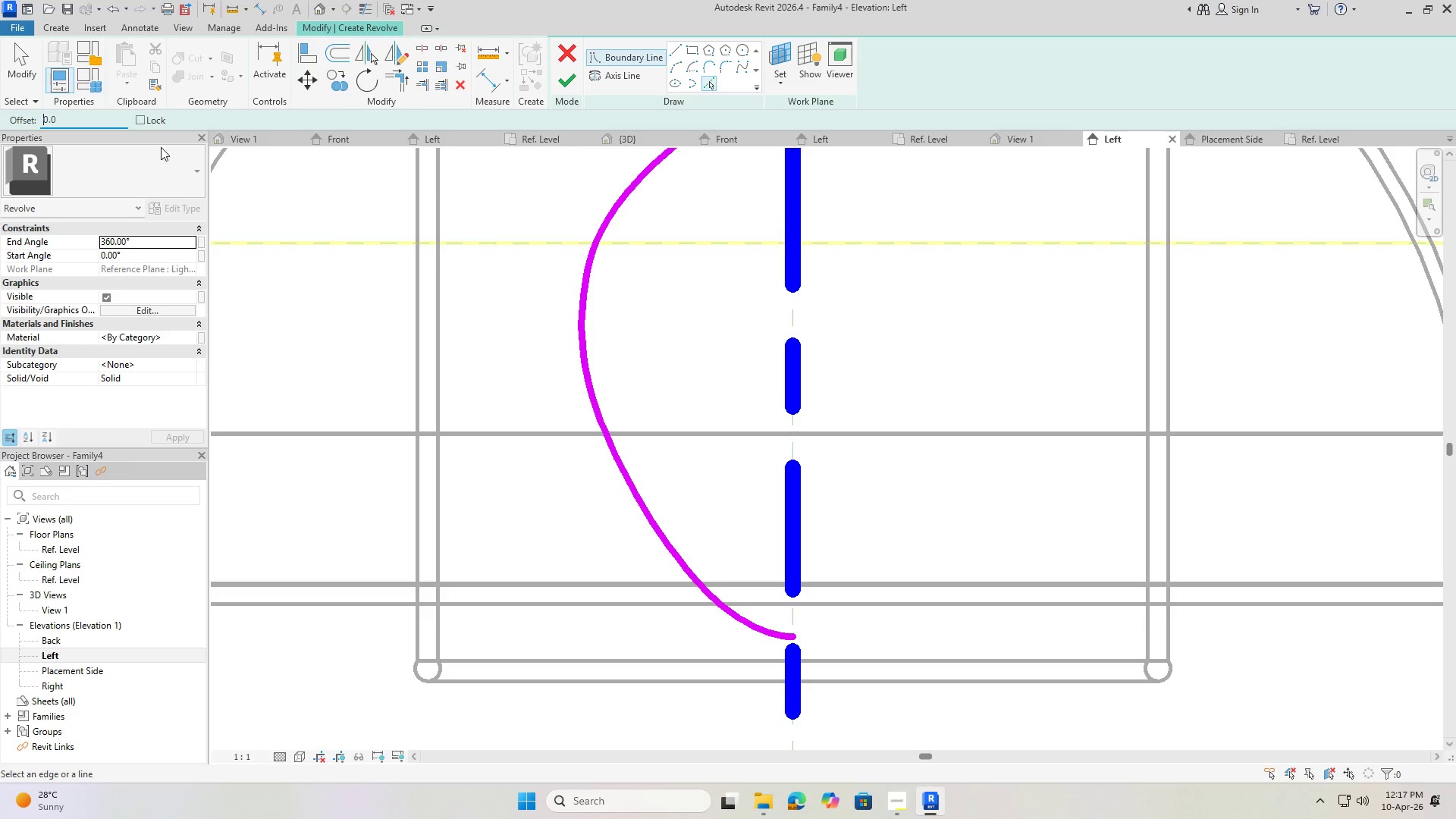 
left_click_drag(start_coordinate=[82, 121], to_coordinate=[13, 115])
 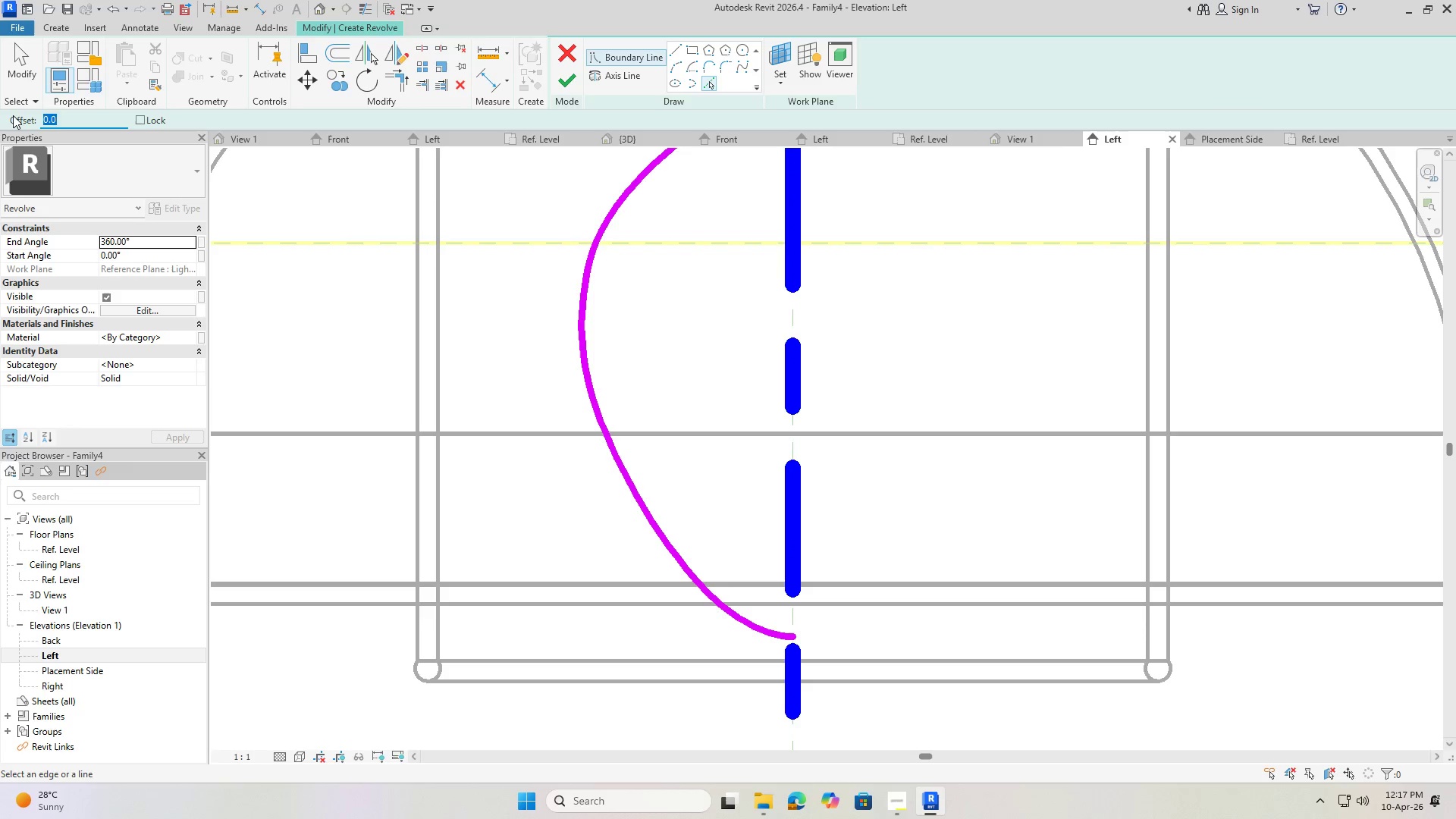 
key(Numpad0)
 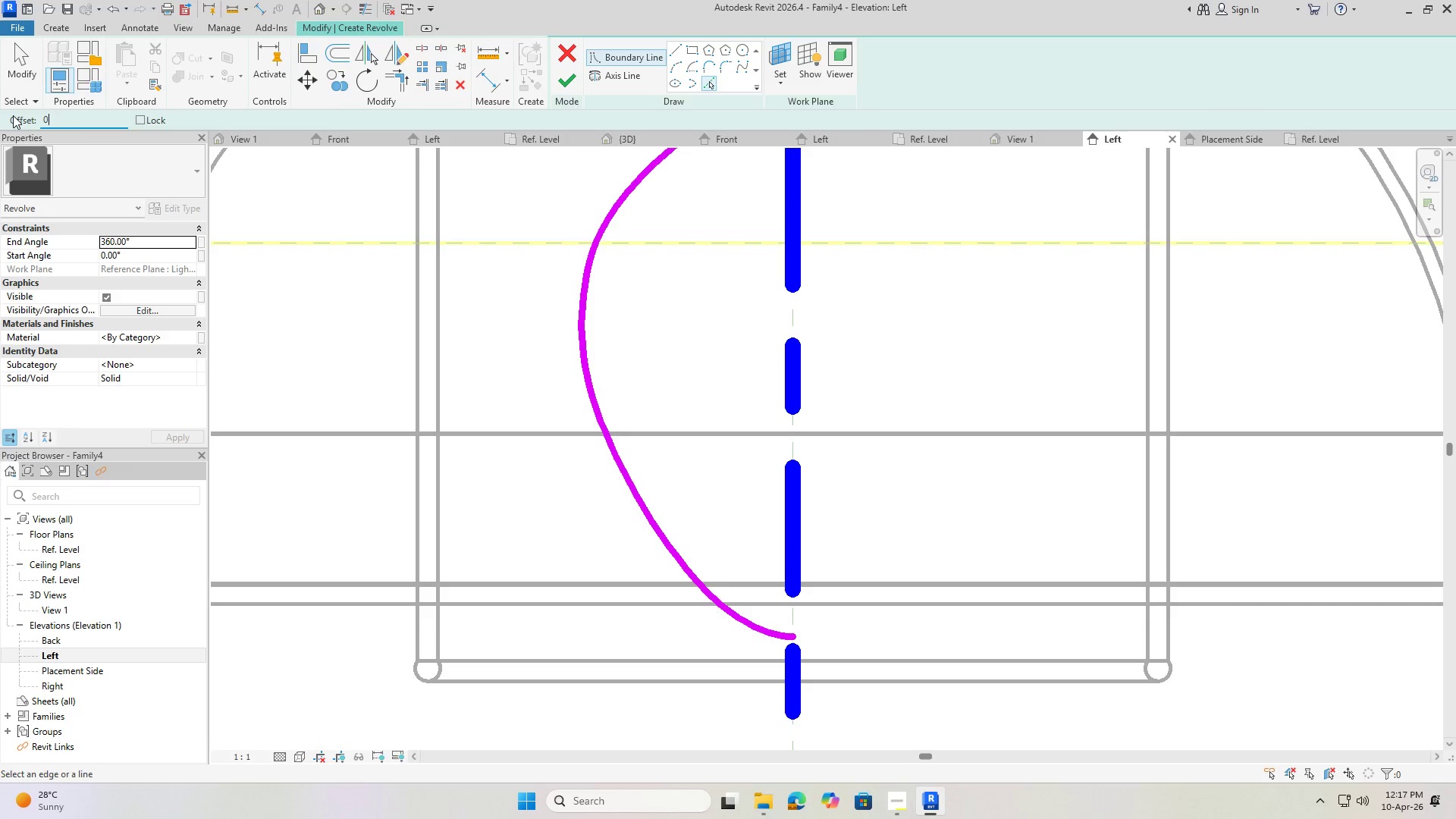 
key(NumpadDecimal)
 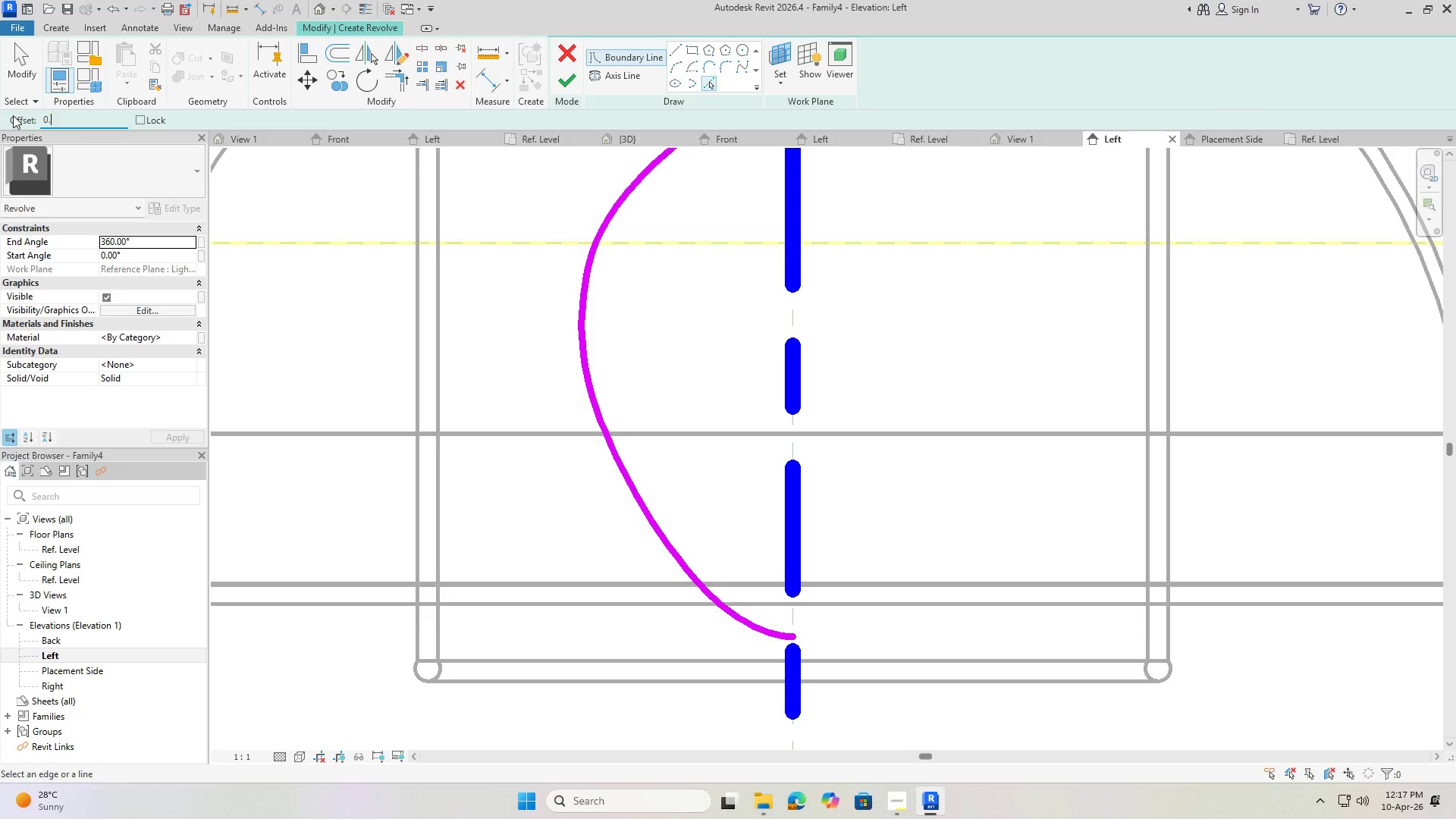 
key(Numpad1)
 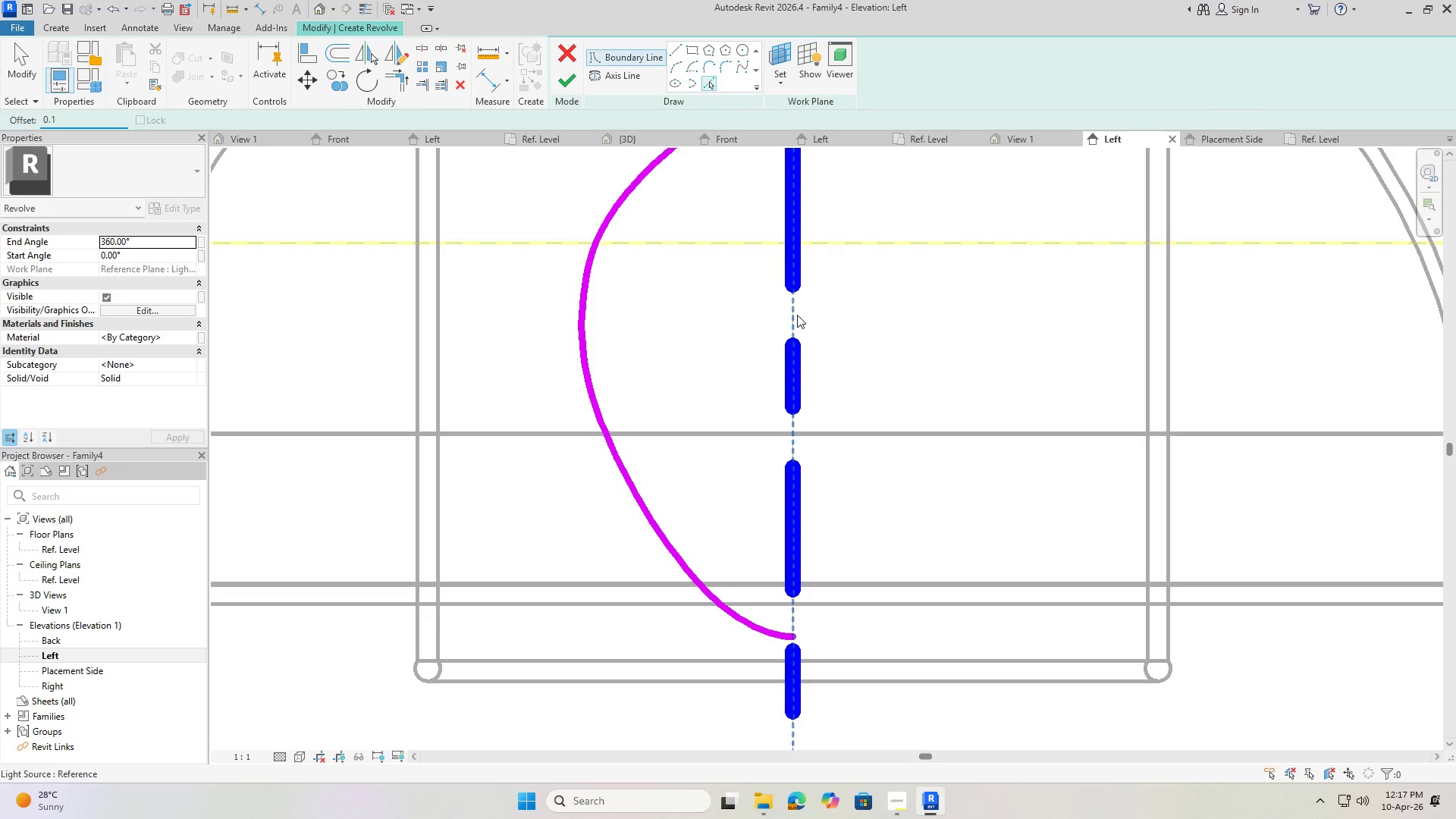 
scroll: coordinate [708, 351], scroll_direction: down, amount: 7.0
 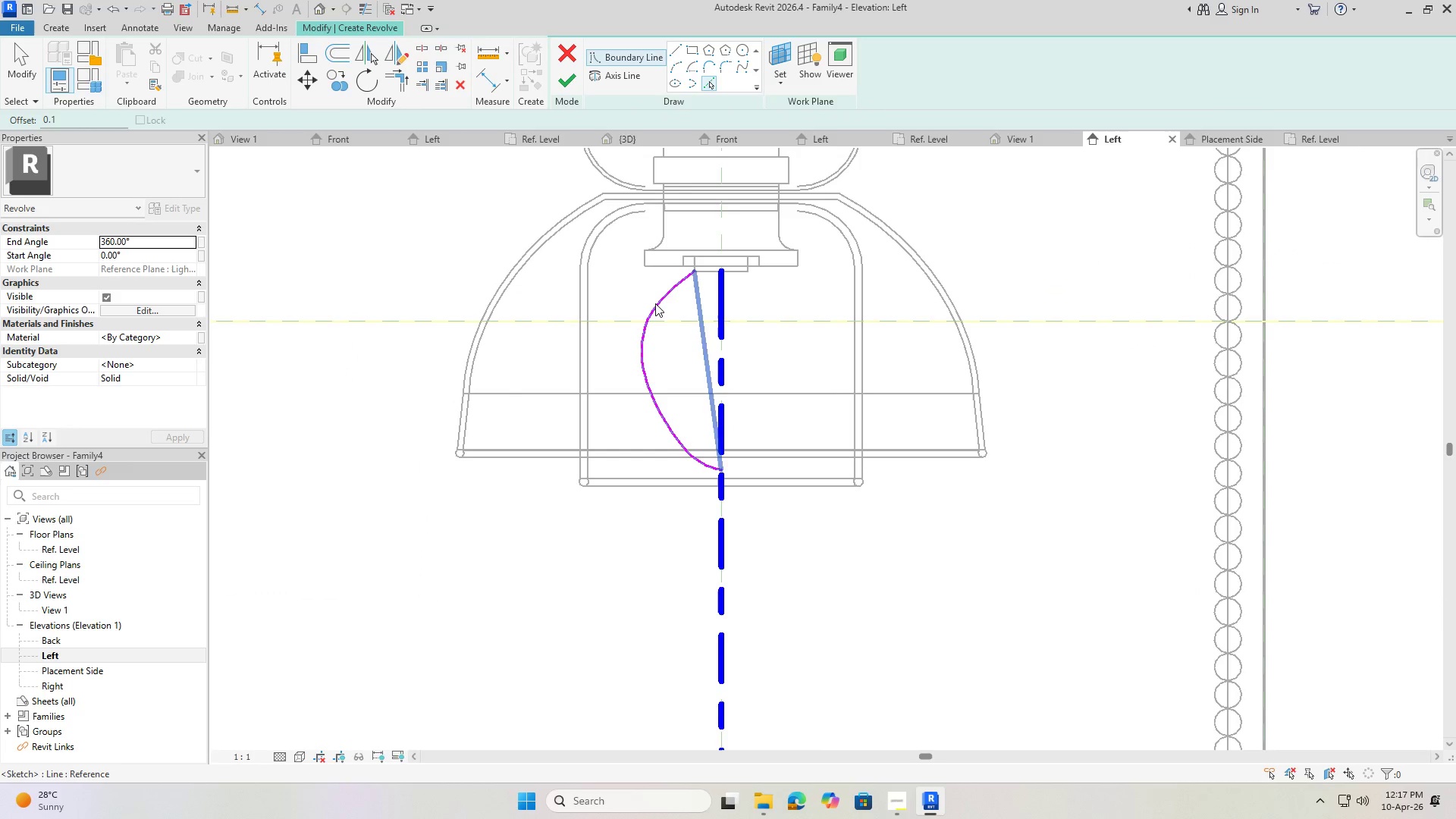 
scroll: coordinate [650, 303], scroll_direction: up, amount: 1.0
 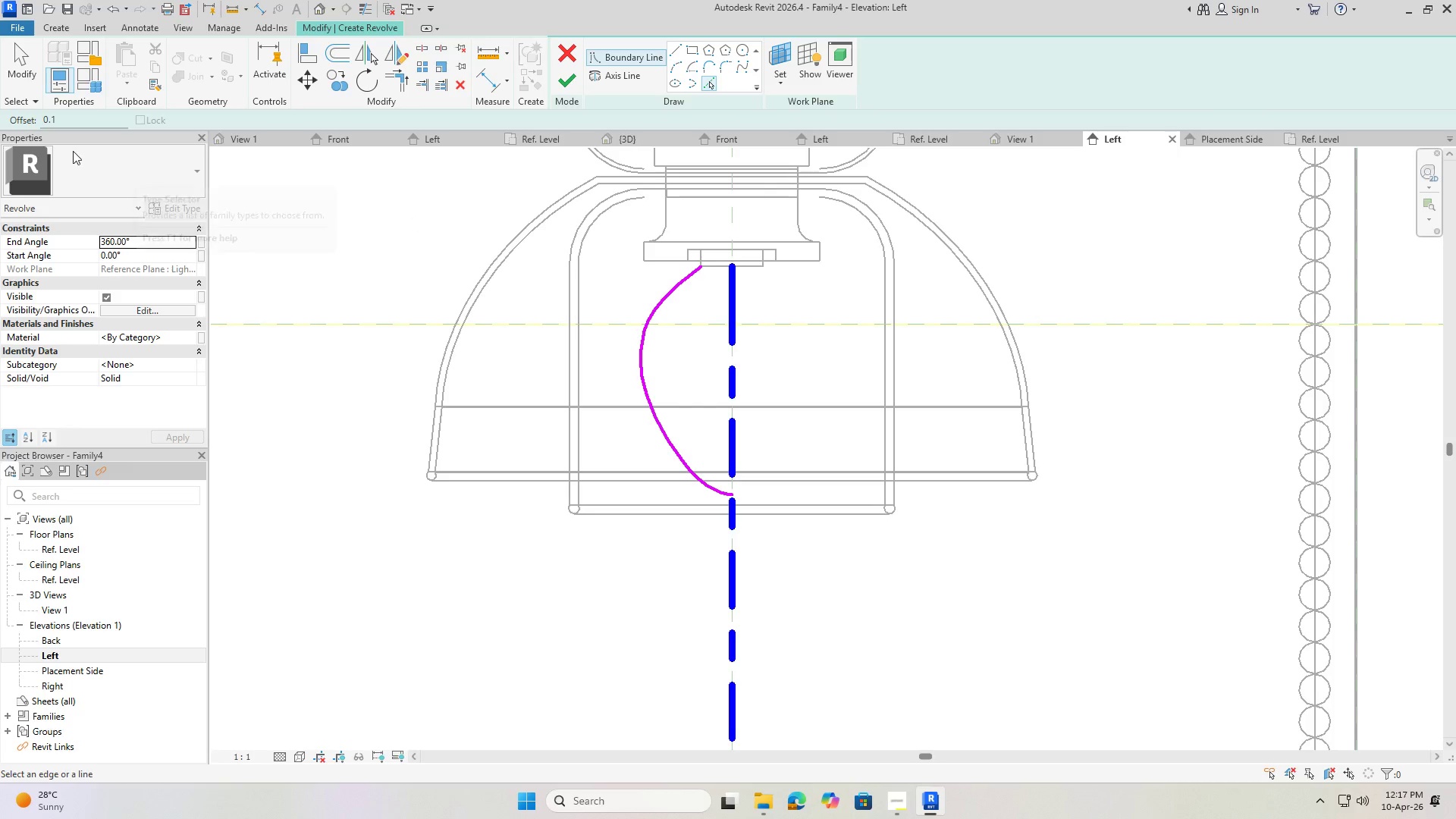 
left_click_drag(start_coordinate=[73, 118], to_coordinate=[4, 115])
 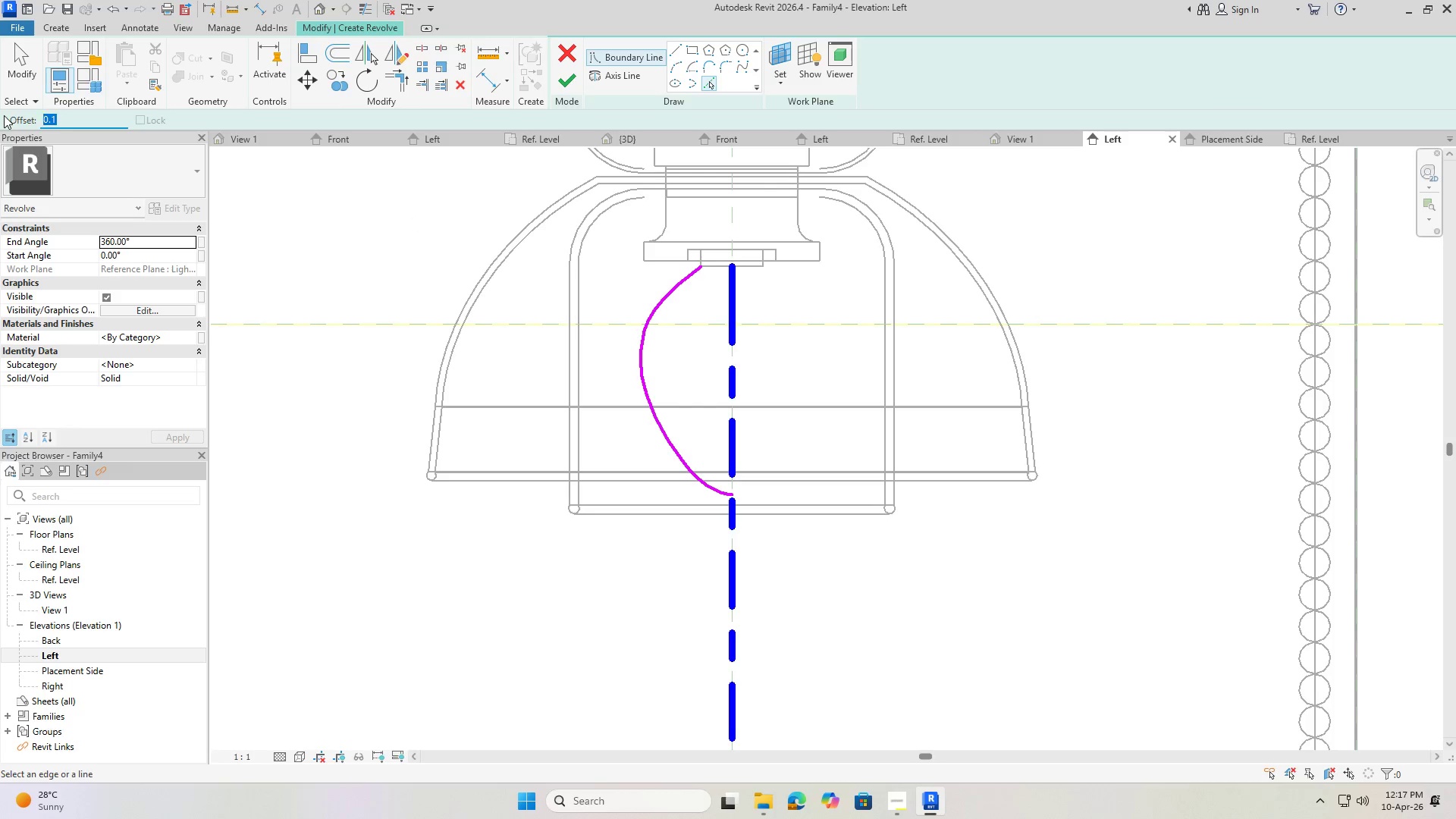 
key(Numpad0)
 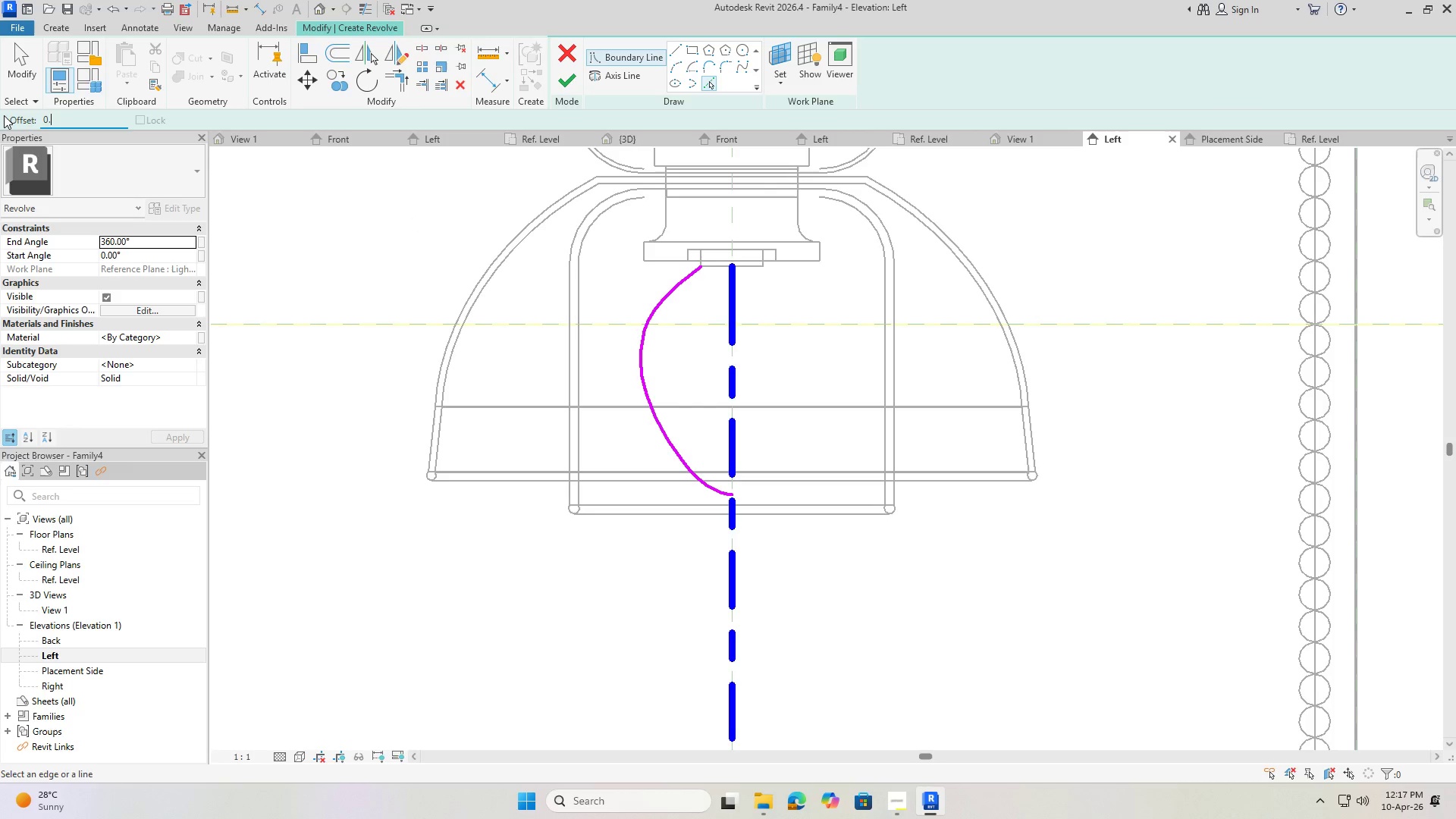 
key(NumpadDecimal)
 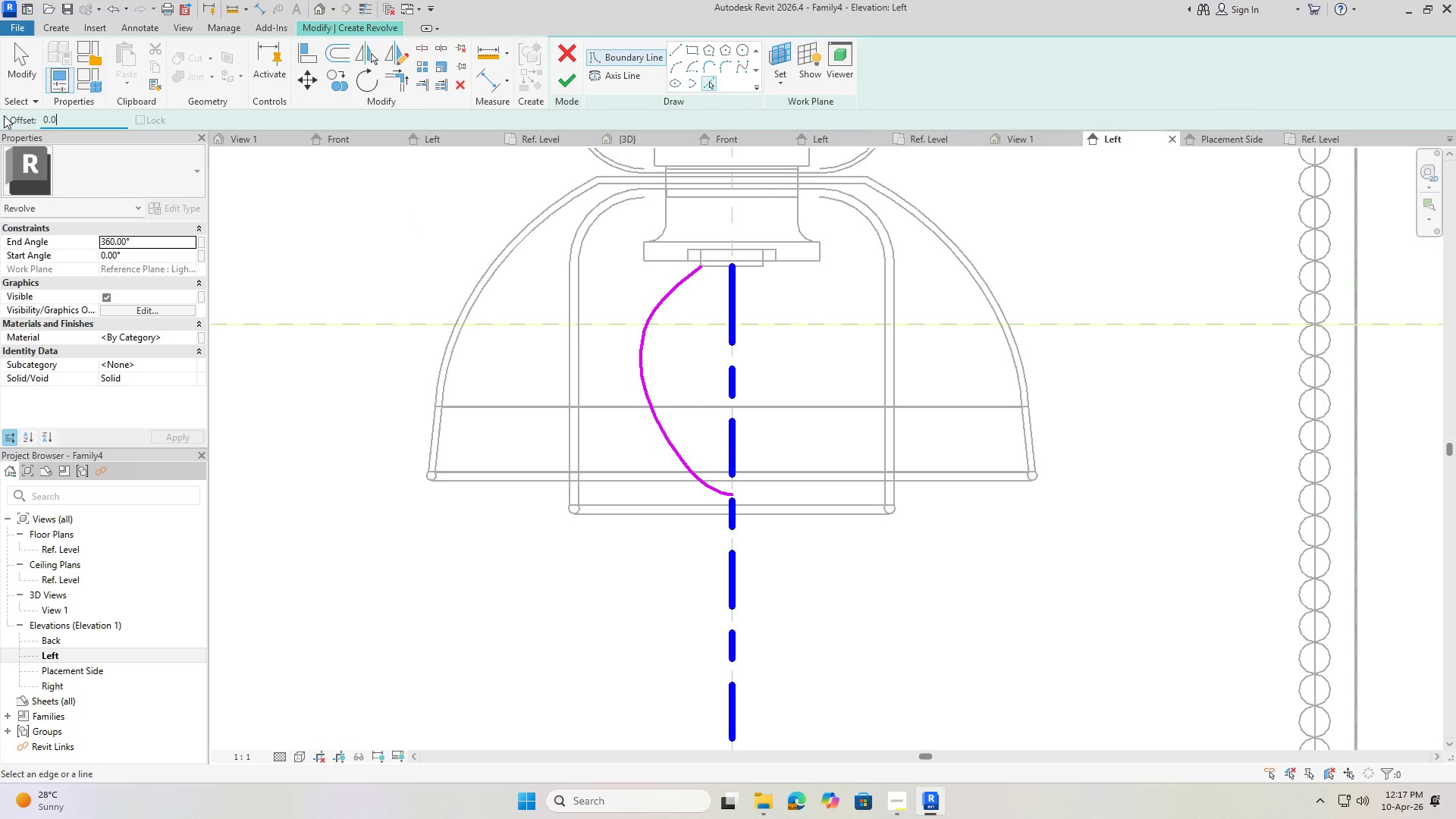 
key(Numpad0)
 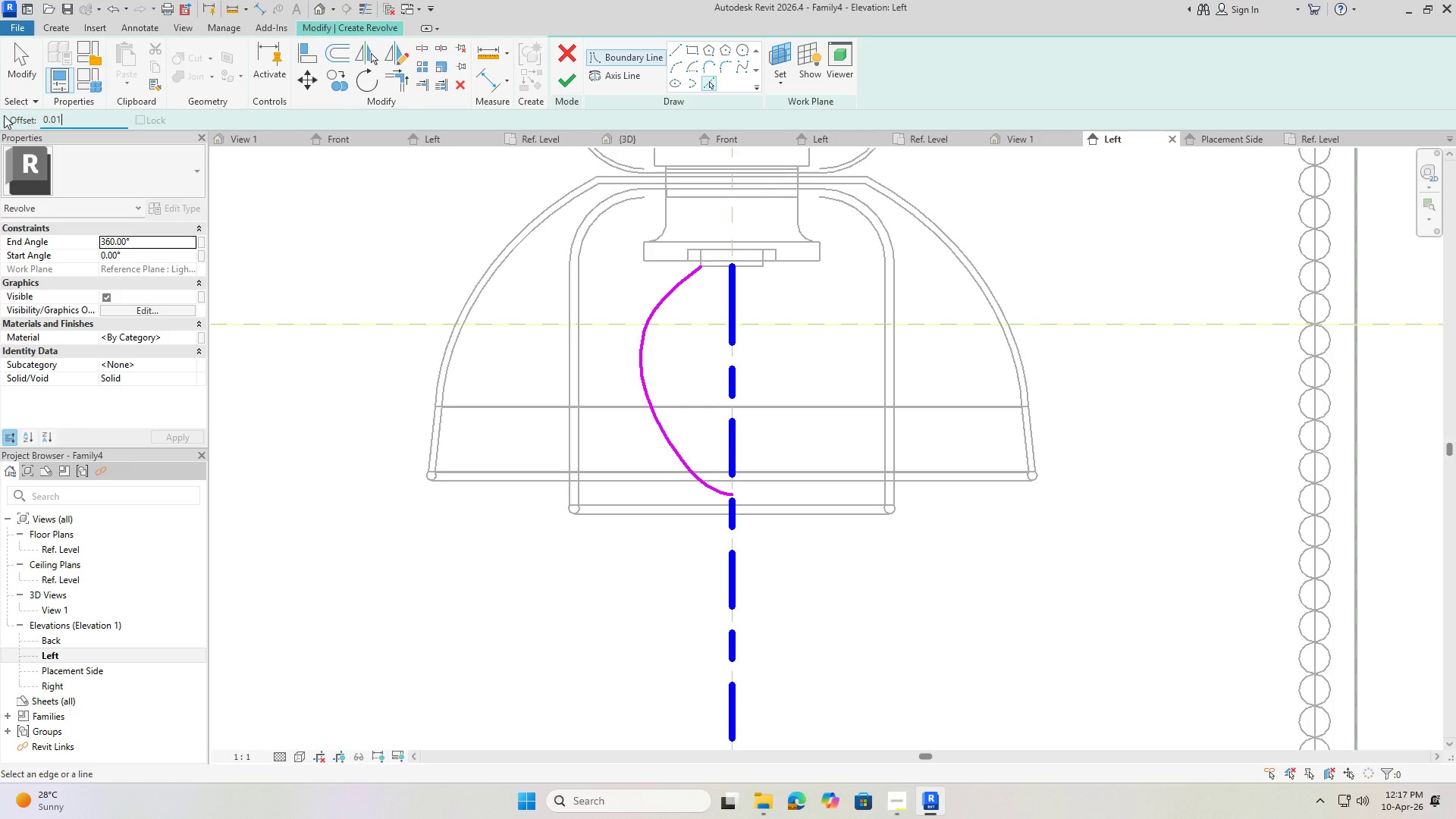 
key(Numpad1)
 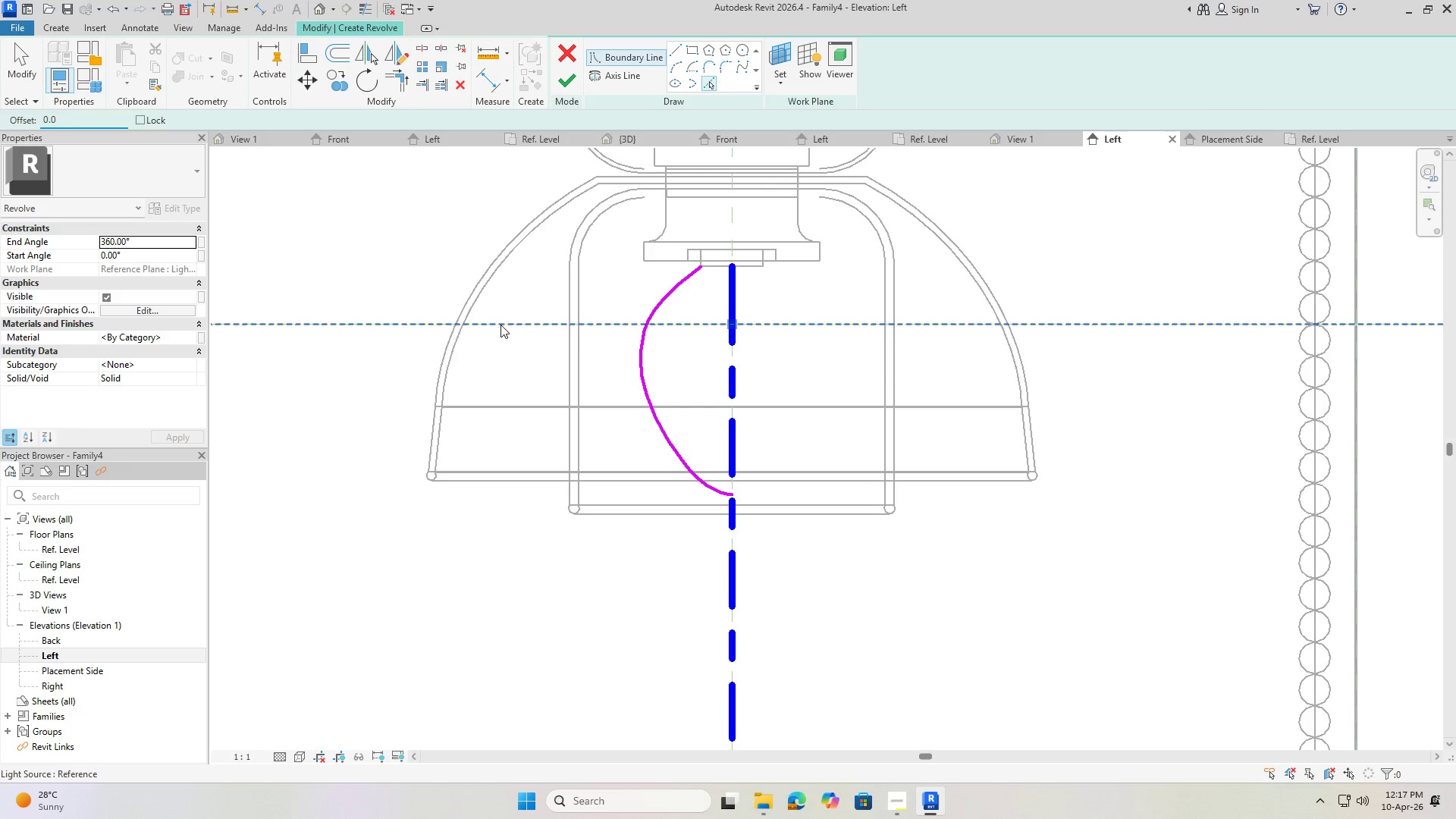 
scroll: coordinate [669, 297], scroll_direction: up, amount: 5.0
 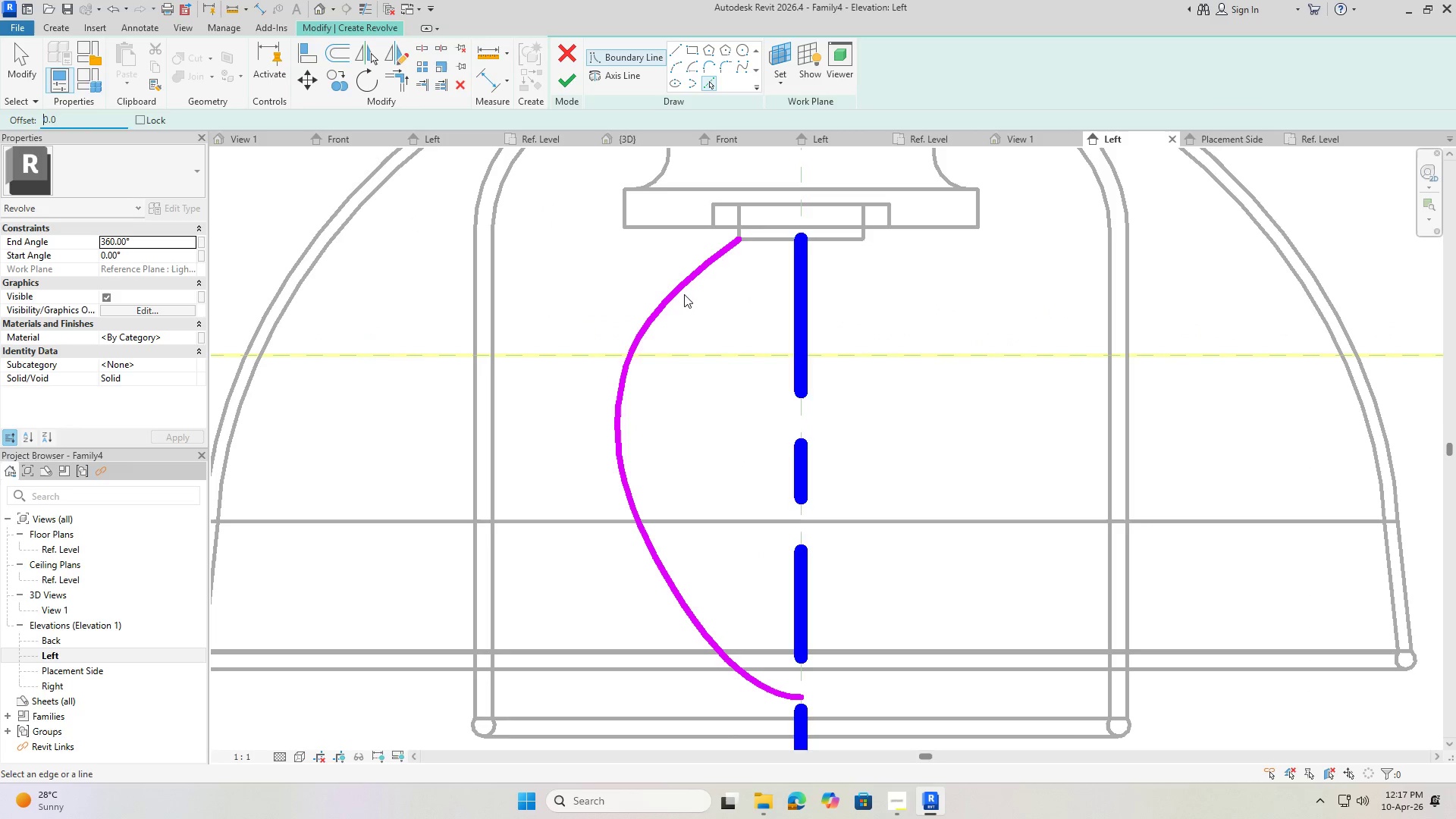 
left_click([684, 294])
 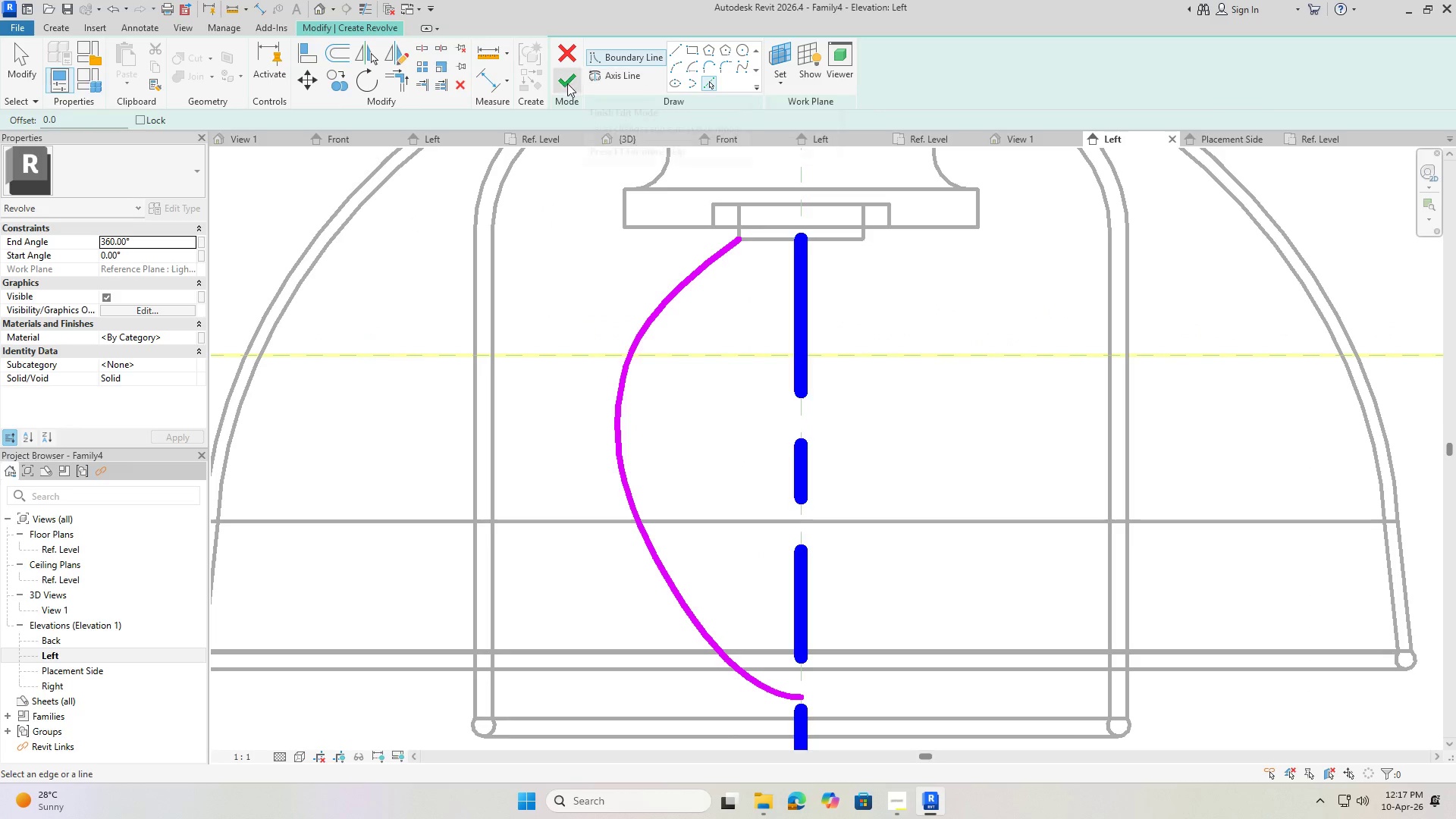 
key(Escape)
 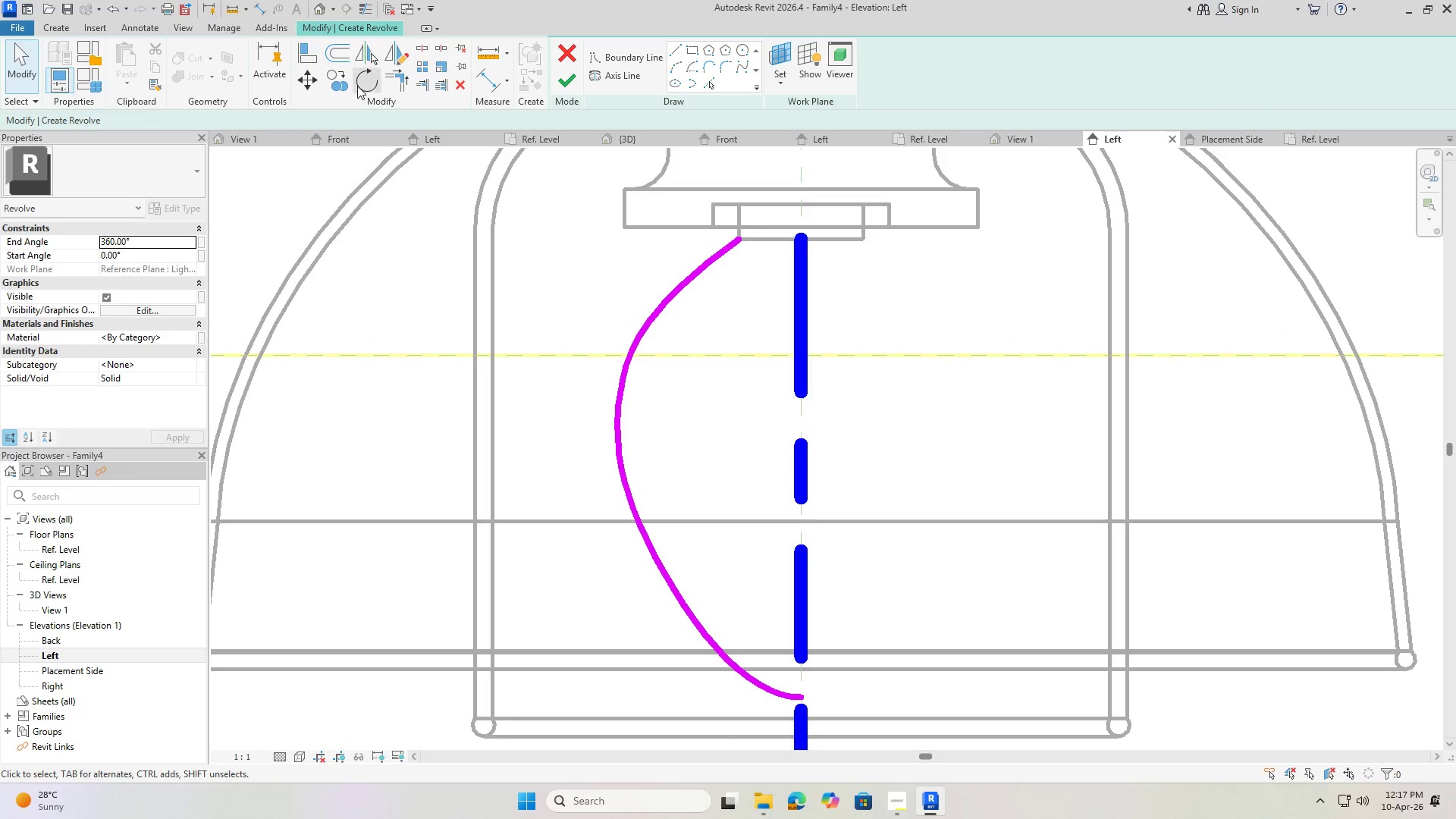 
left_click([336, 50])
 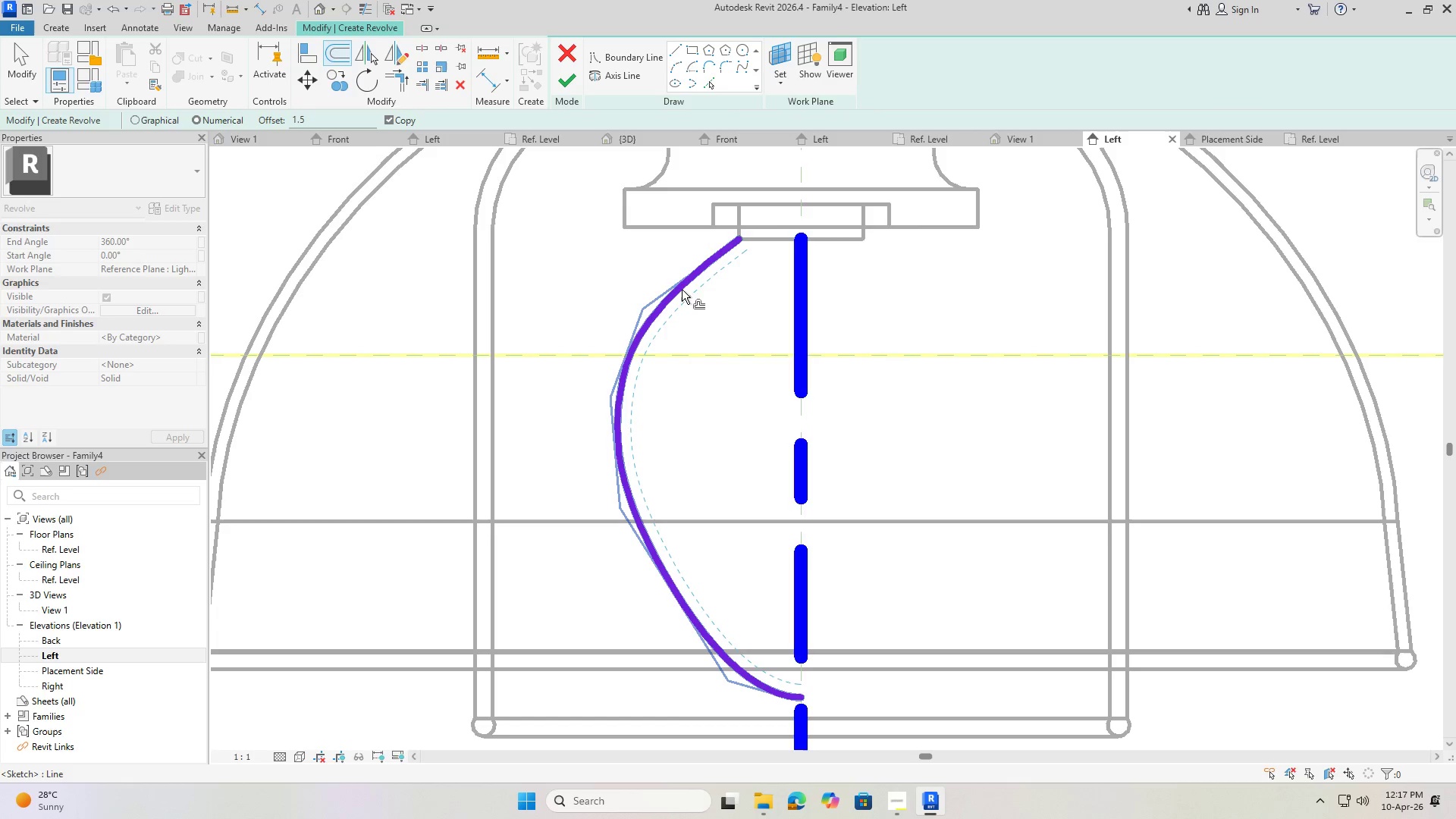 
left_click([679, 288])
 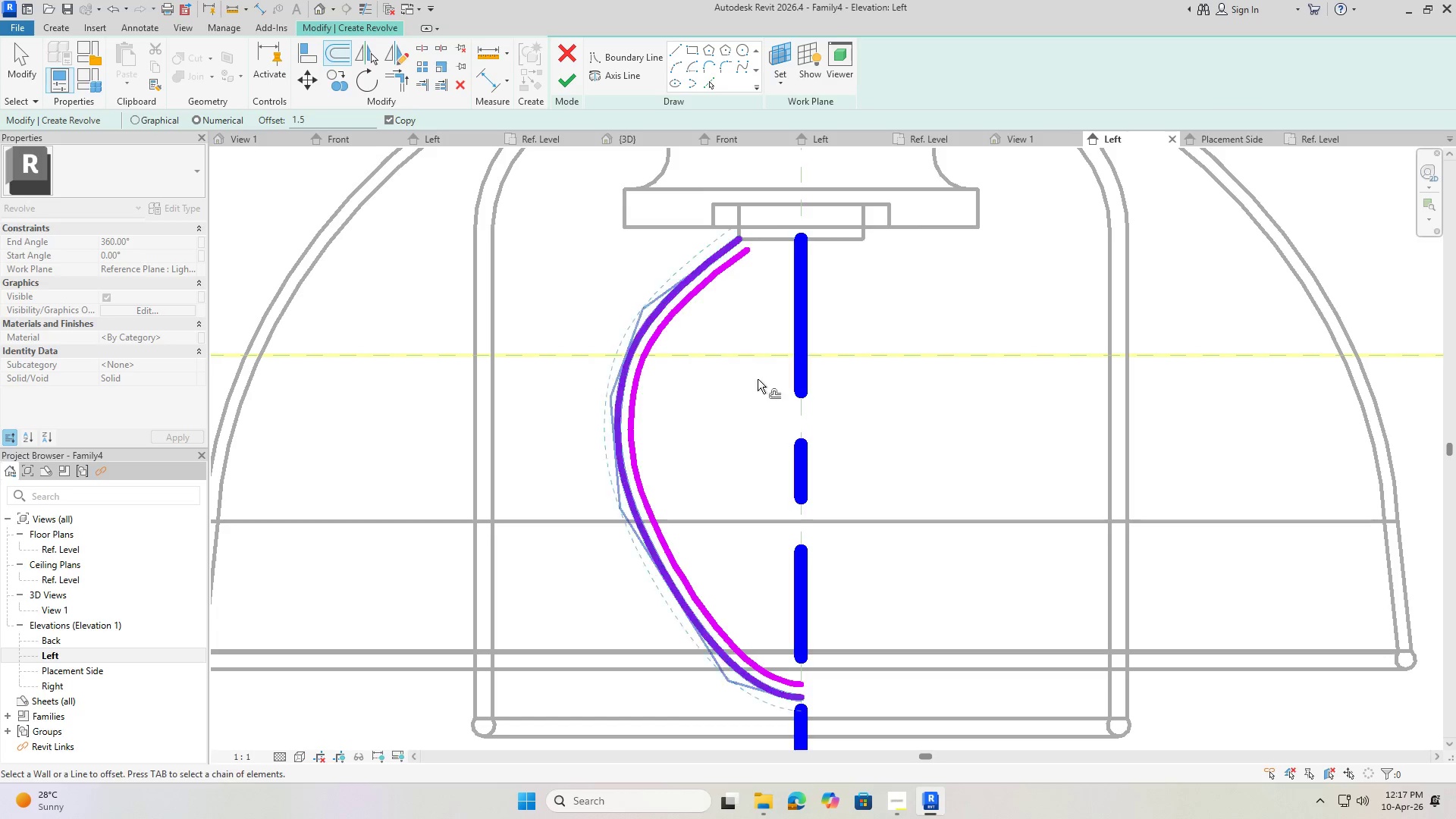 
key(Escape)
 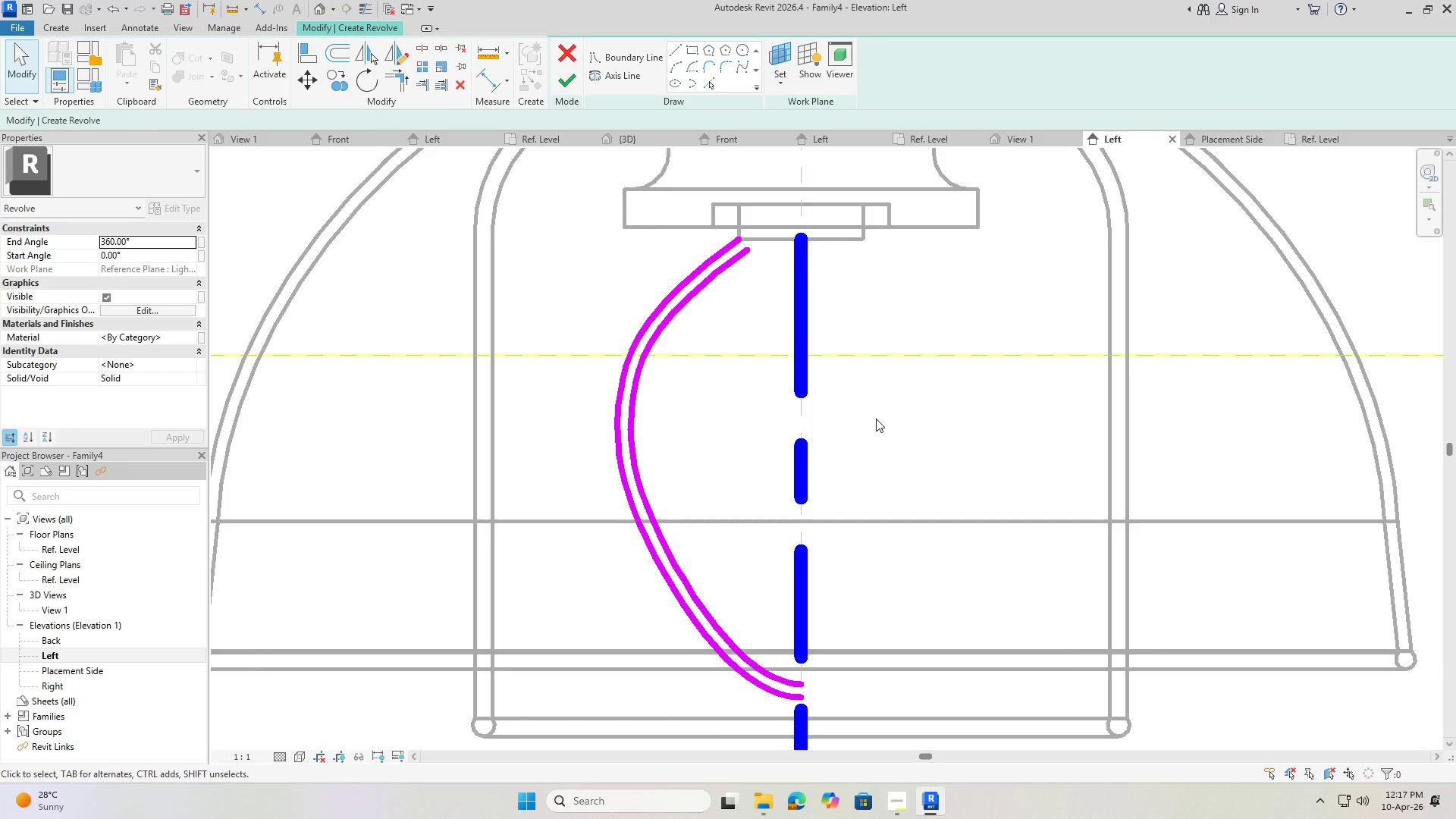 
scroll: coordinate [776, 297], scroll_direction: down, amount: 5.0
 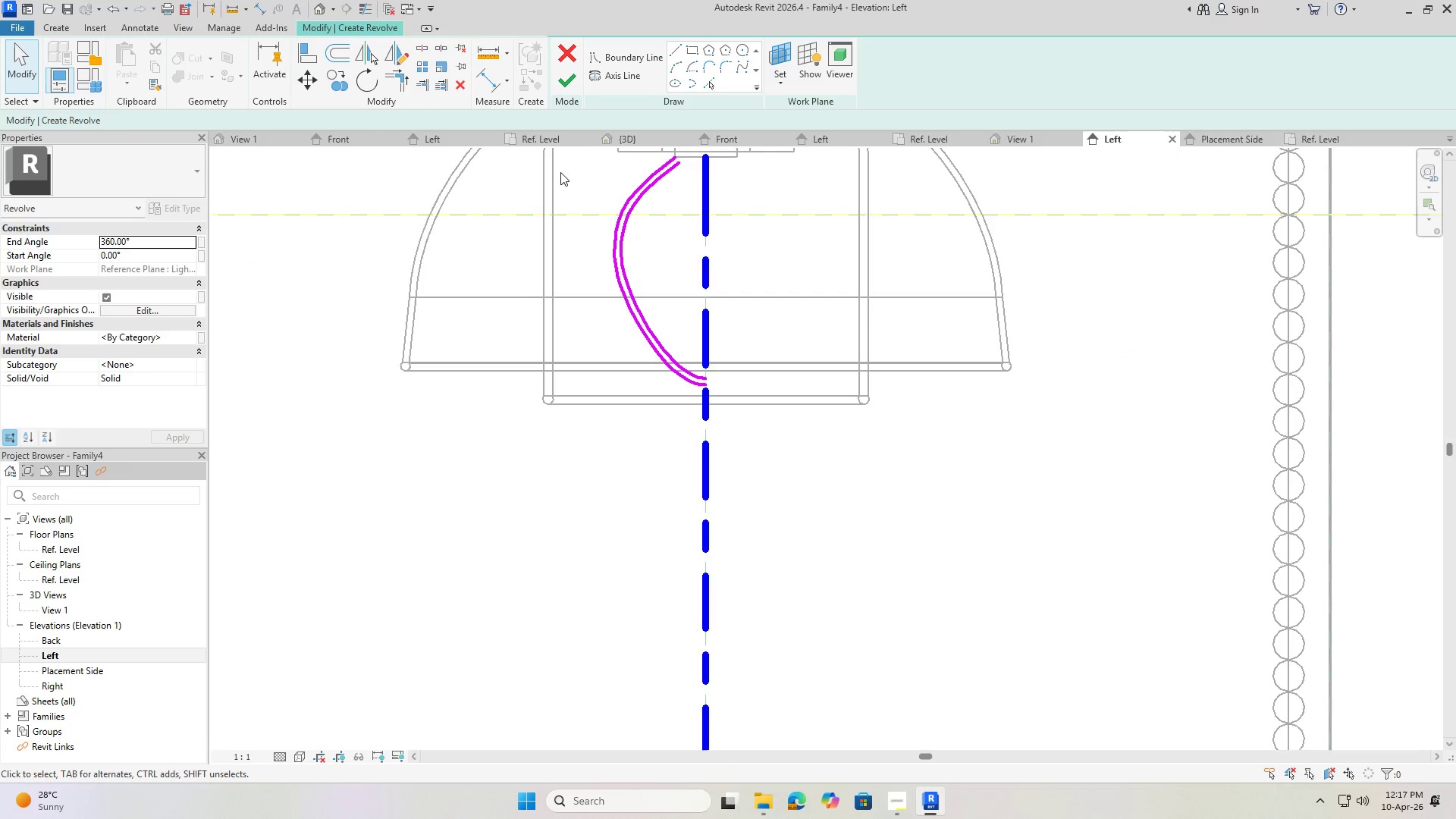 
key(Escape)
 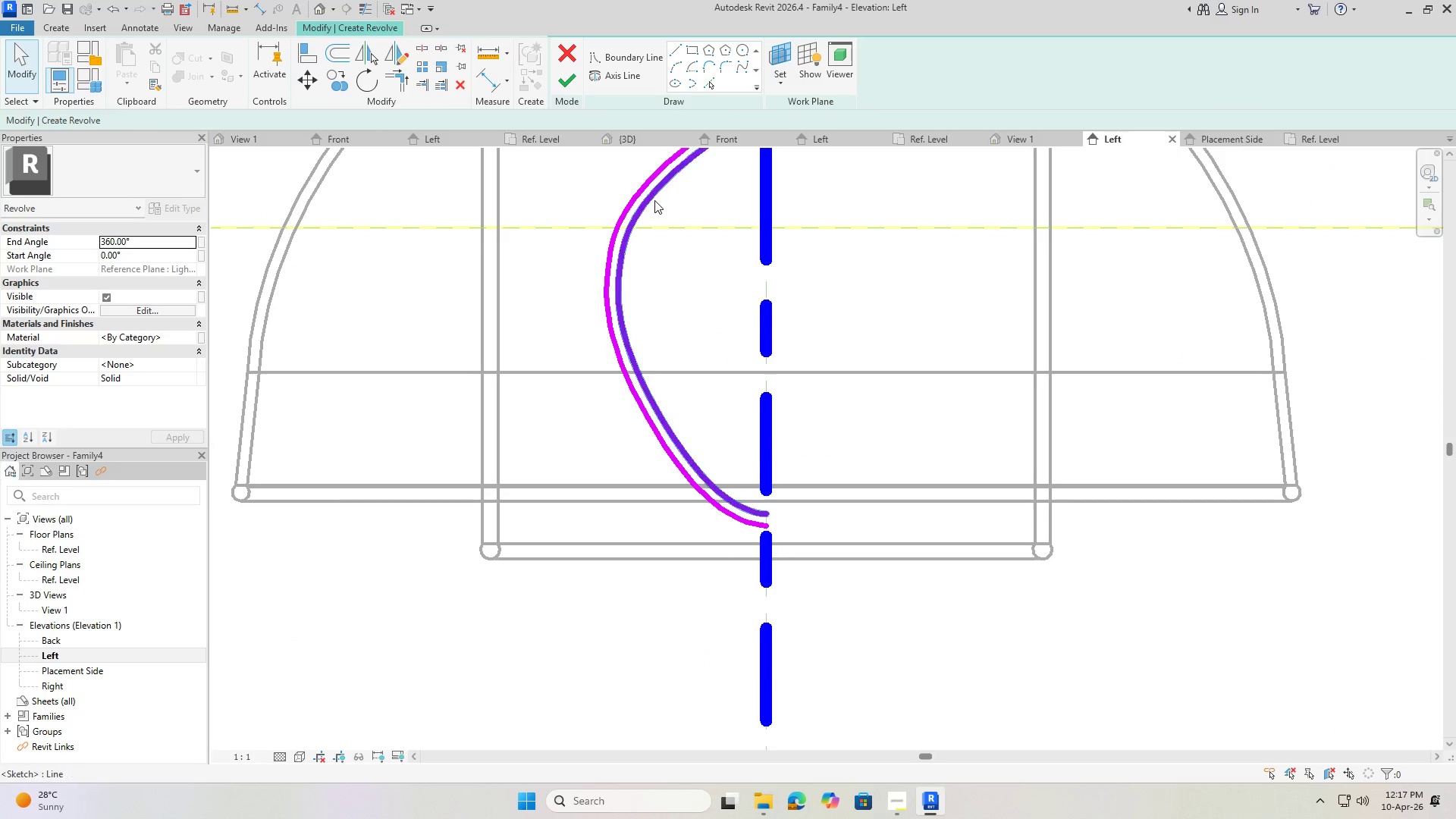 
left_click([653, 199])
 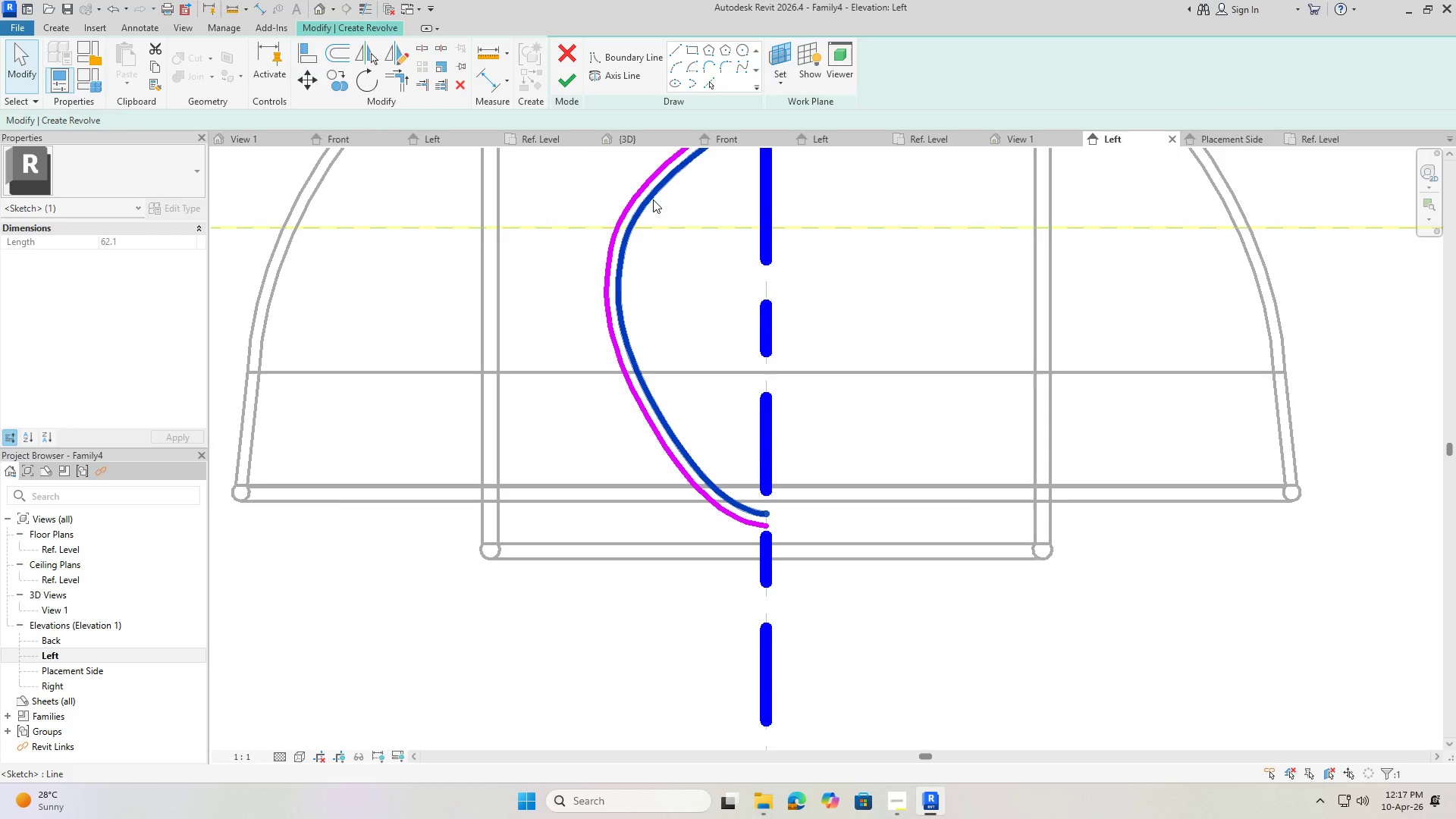 
scroll: coordinate [647, 204], scroll_direction: up, amount: 4.0
 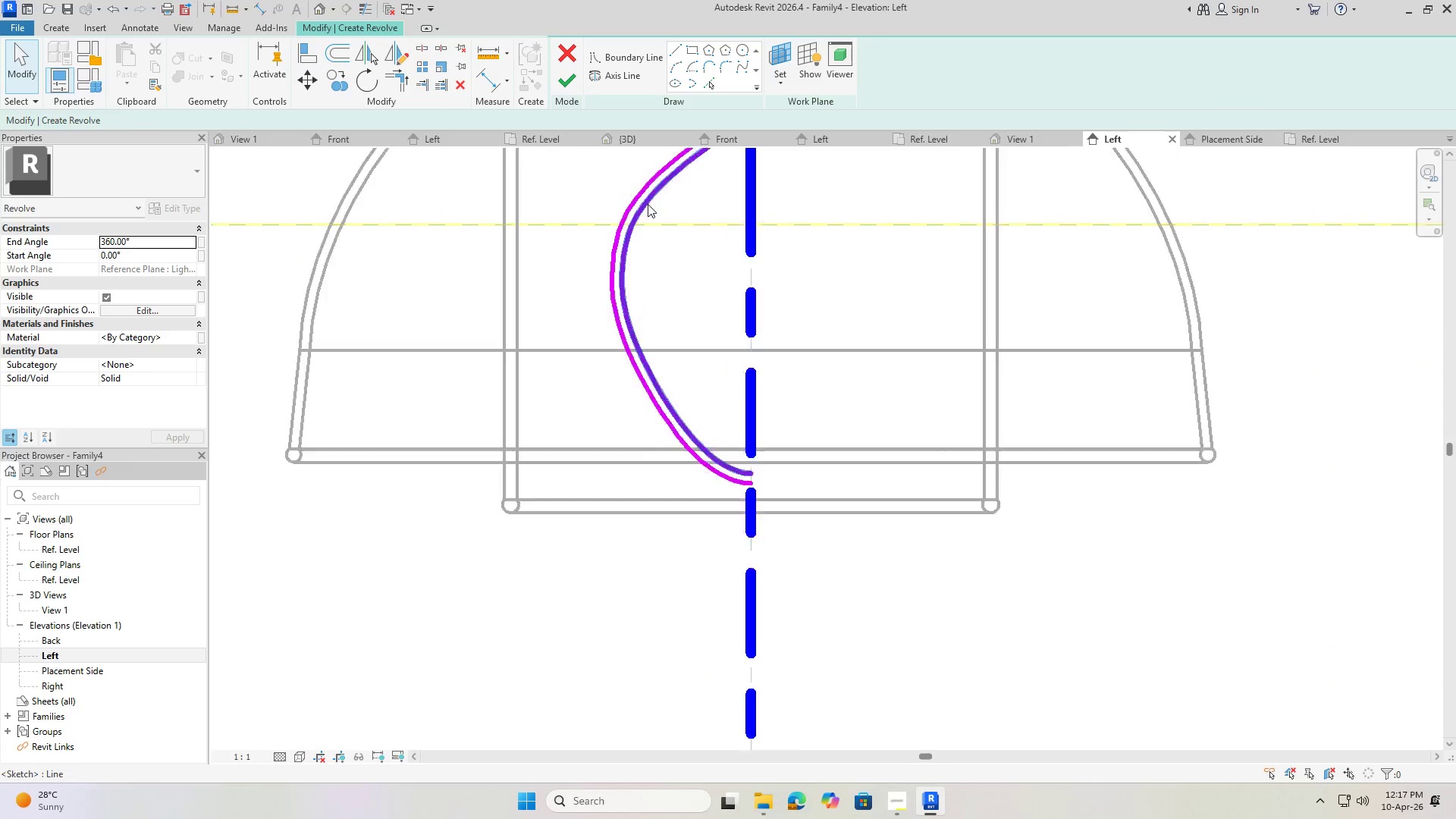 
key(Delete)
 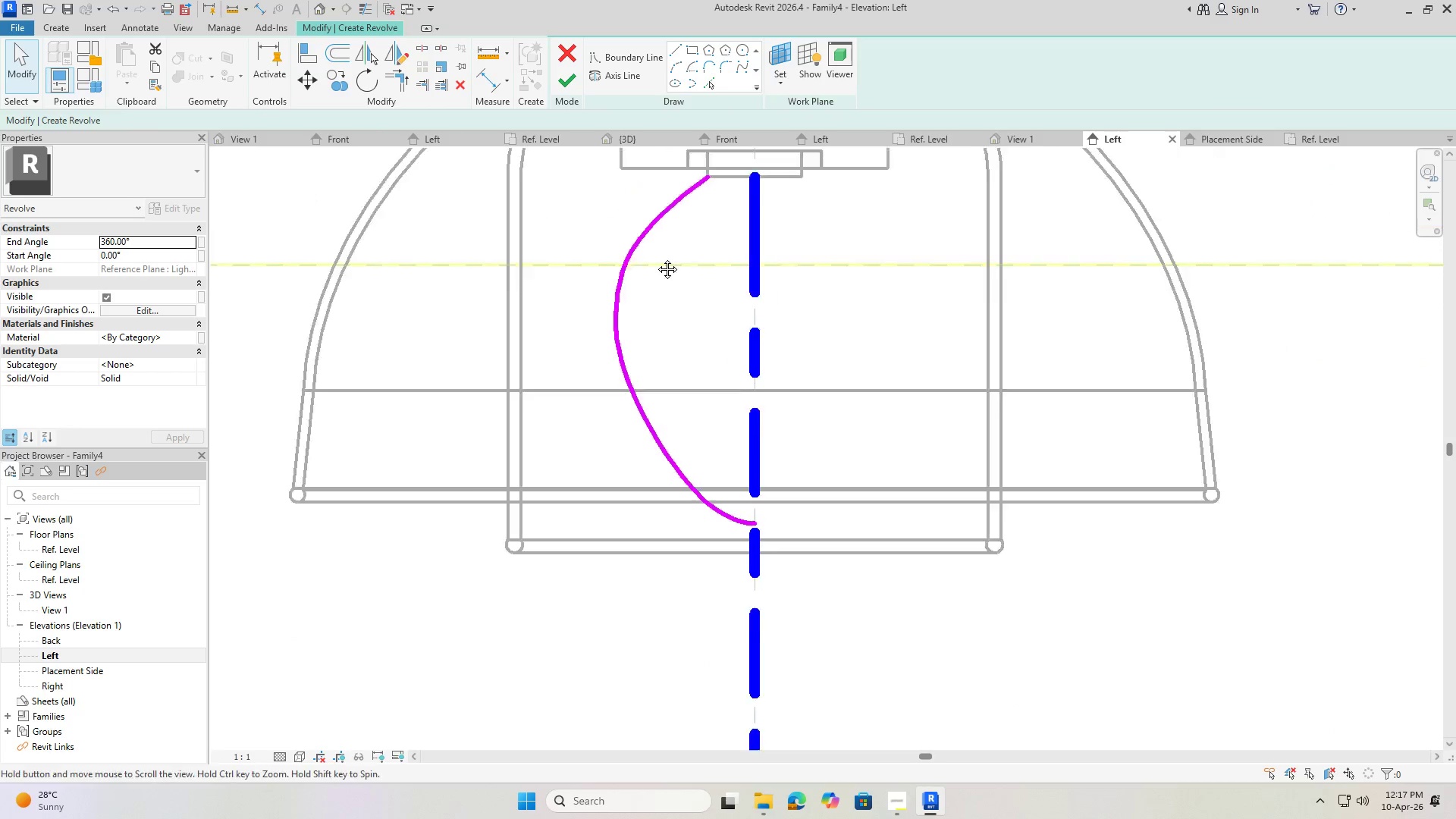 
scroll: coordinate [657, 281], scroll_direction: down, amount: 2.0
 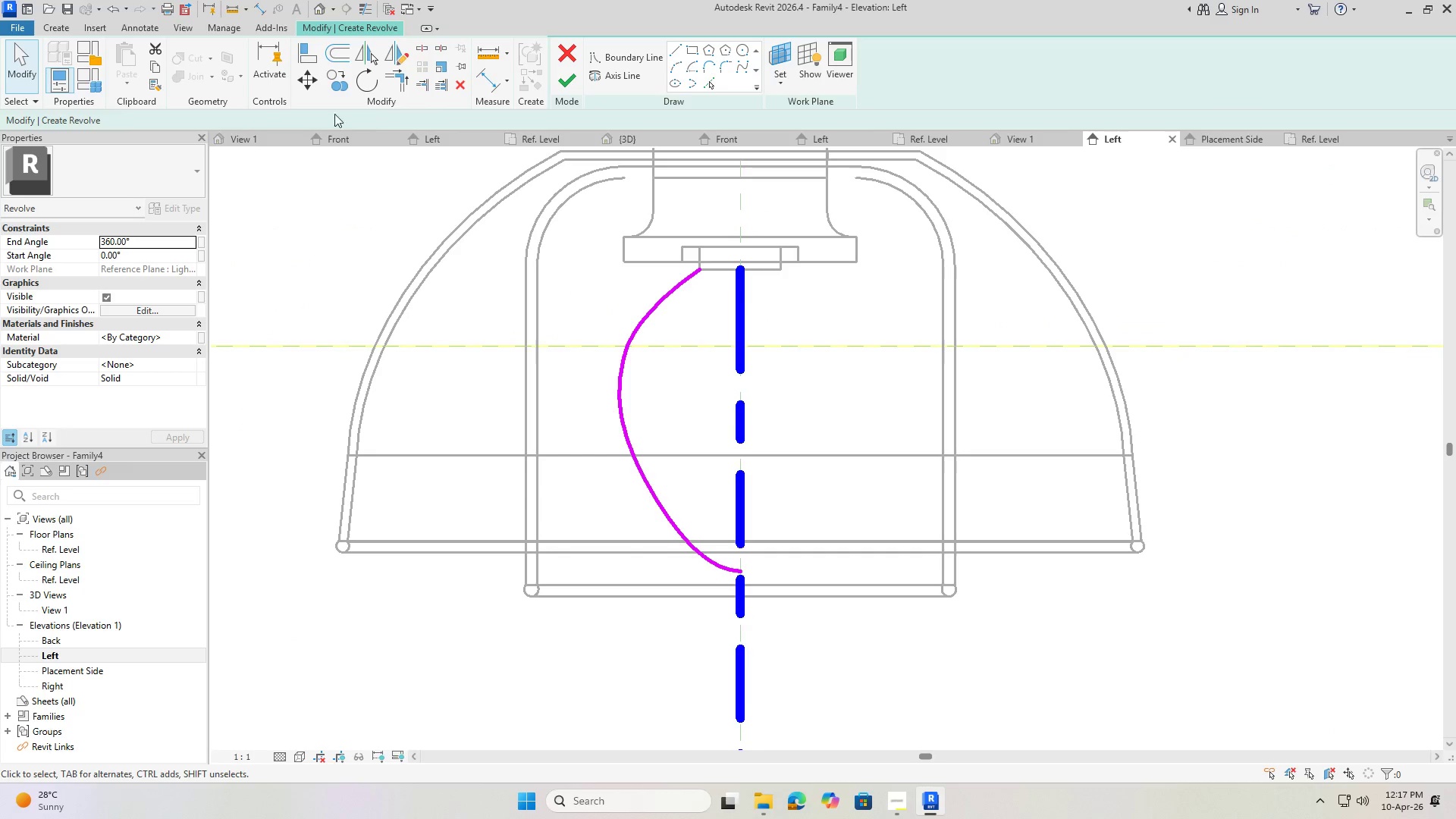 
left_click([344, 53])
 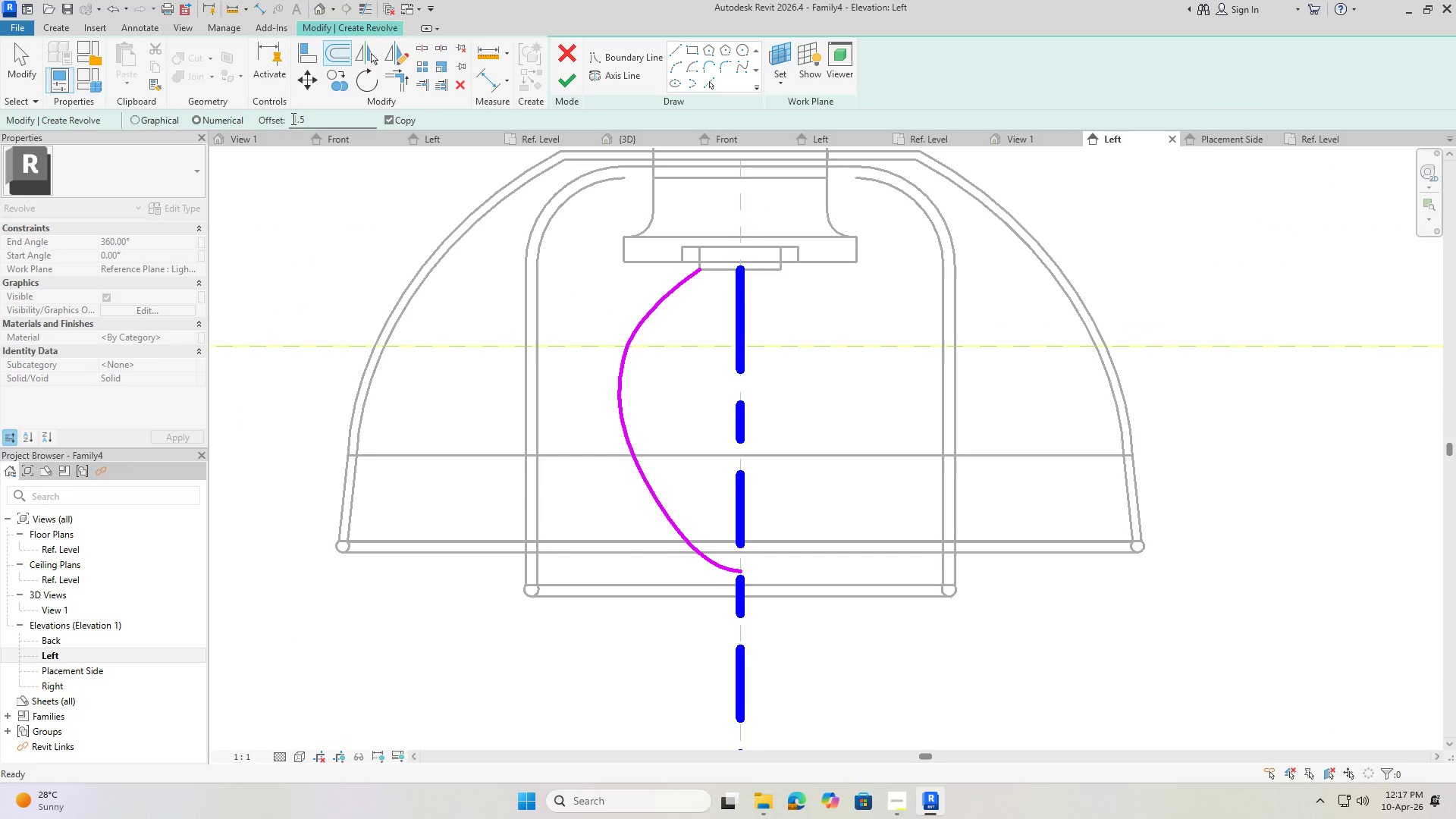 
left_click_drag(start_coordinate=[306, 118], to_coordinate=[254, 111])
 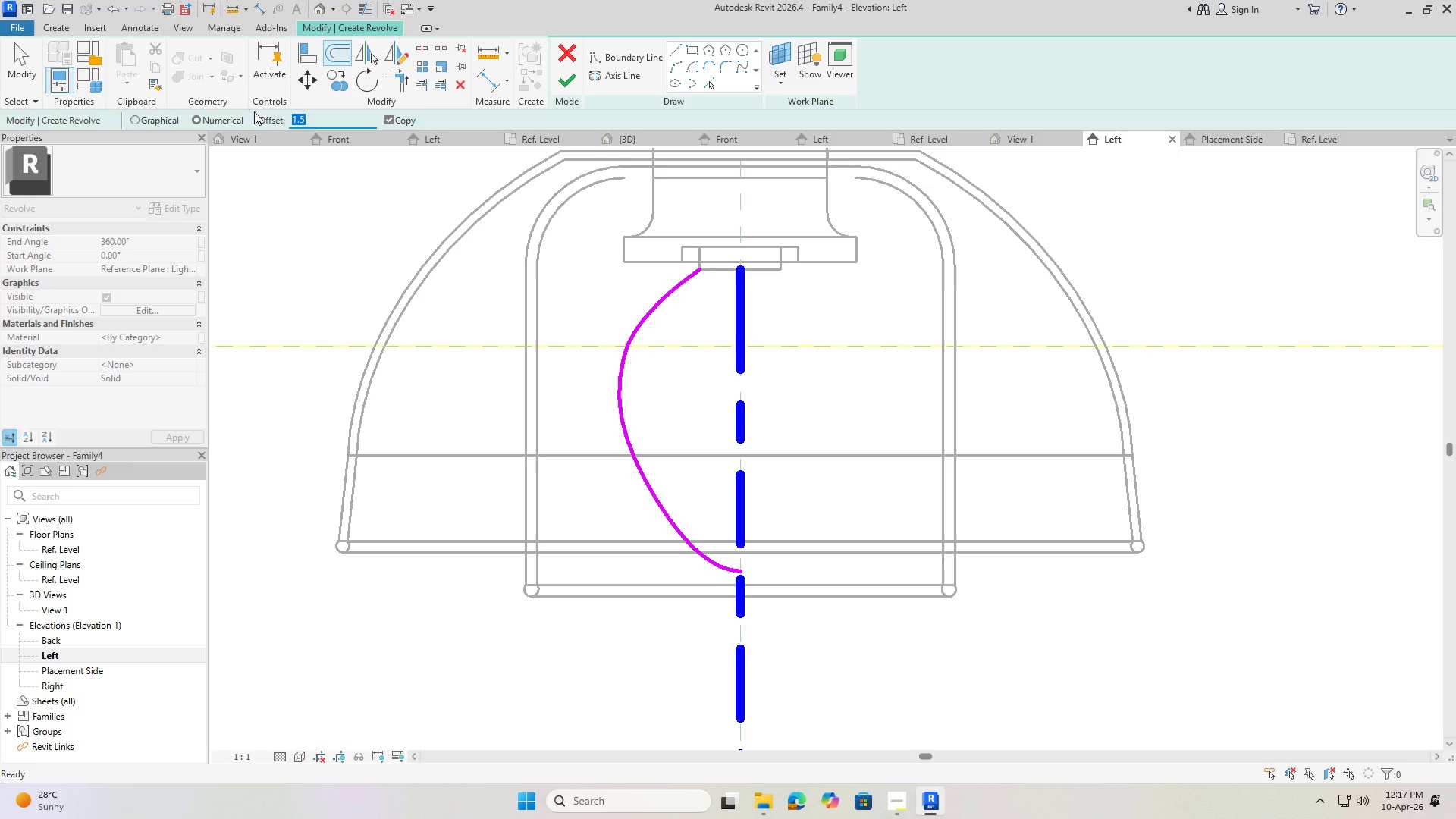 
key(Numpad0)
 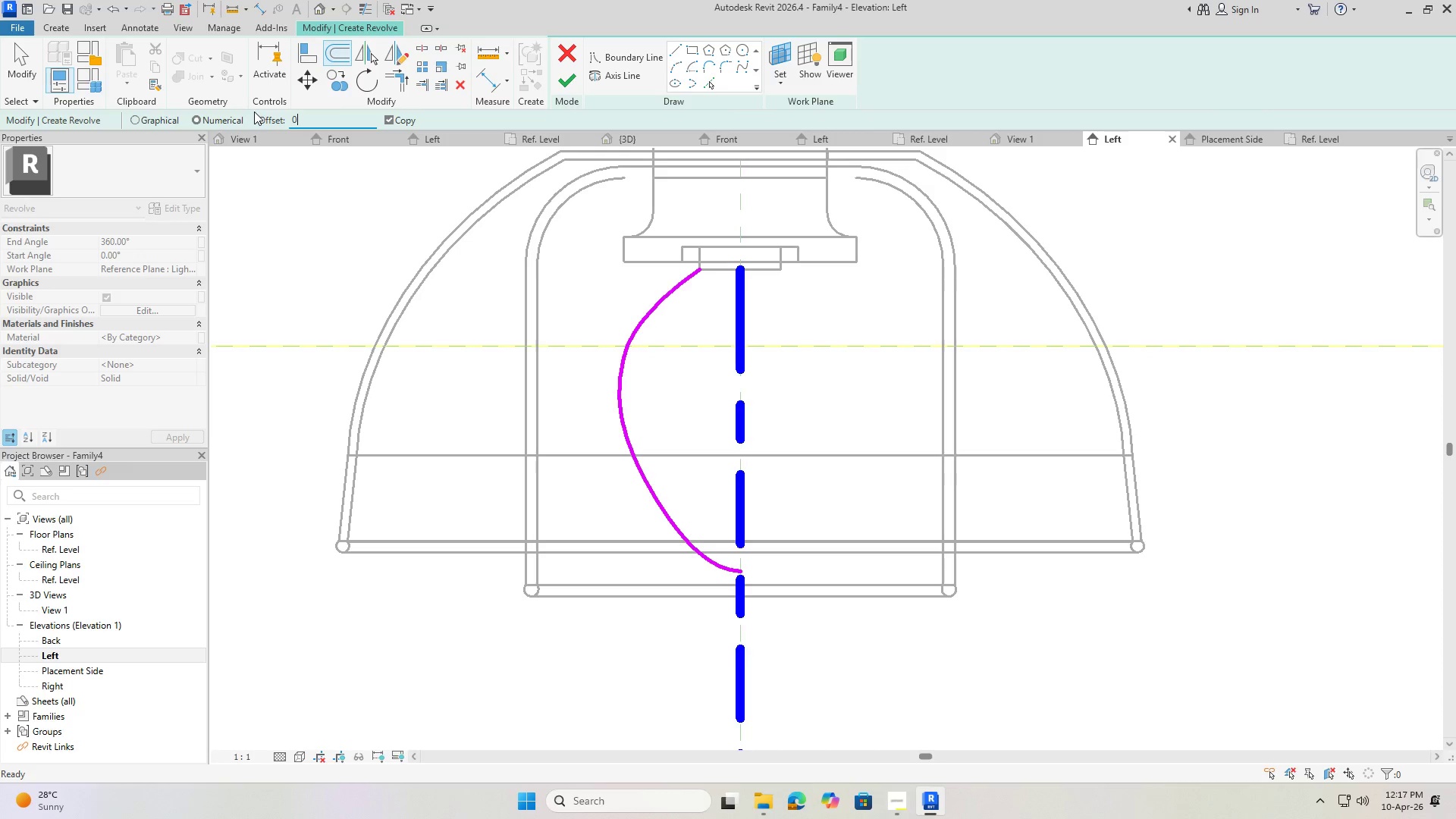 
key(NumpadDecimal)
 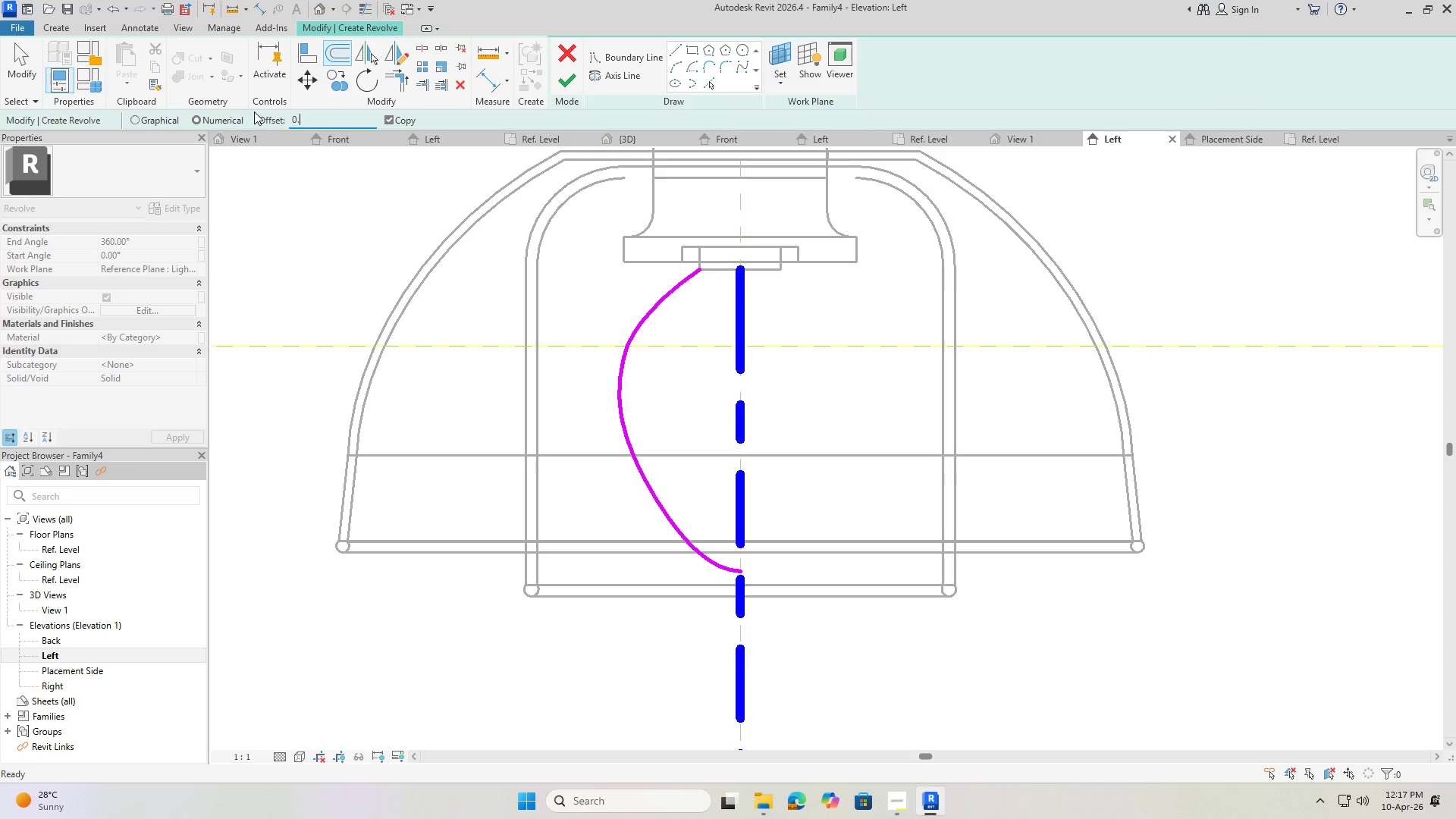 
key(Numpad7)
 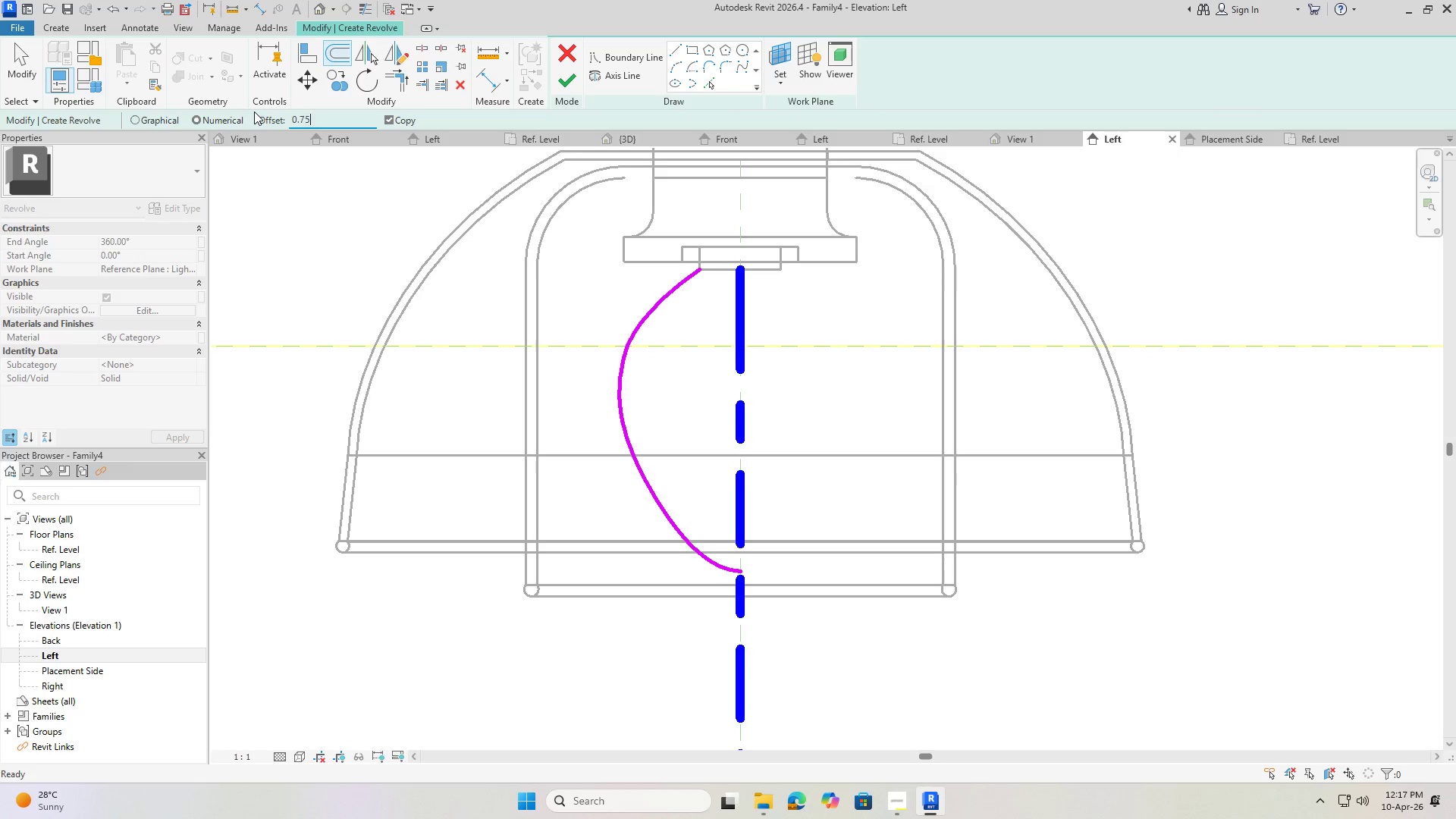 
key(Numpad5)
 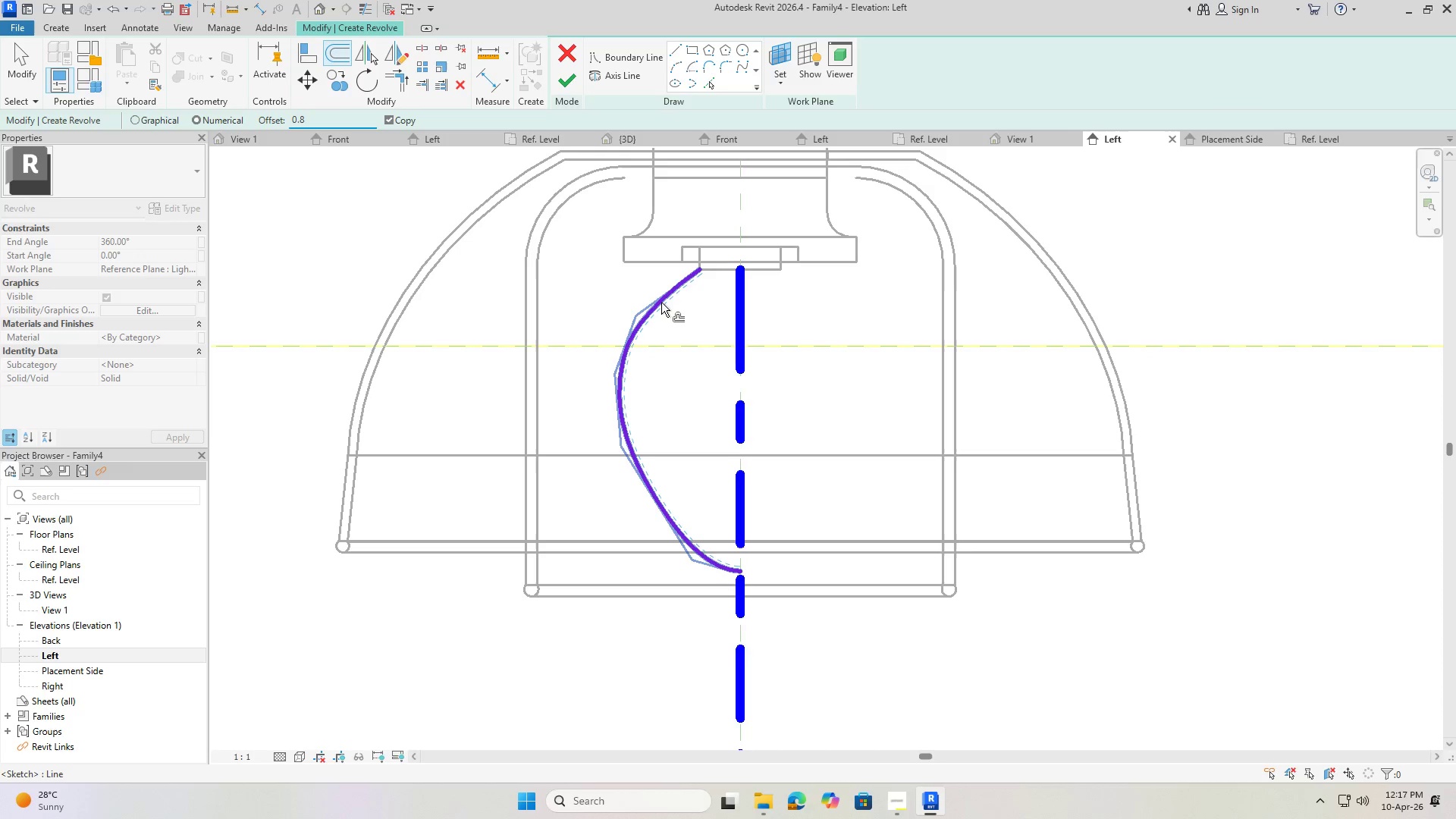 
left_click([661, 303])
 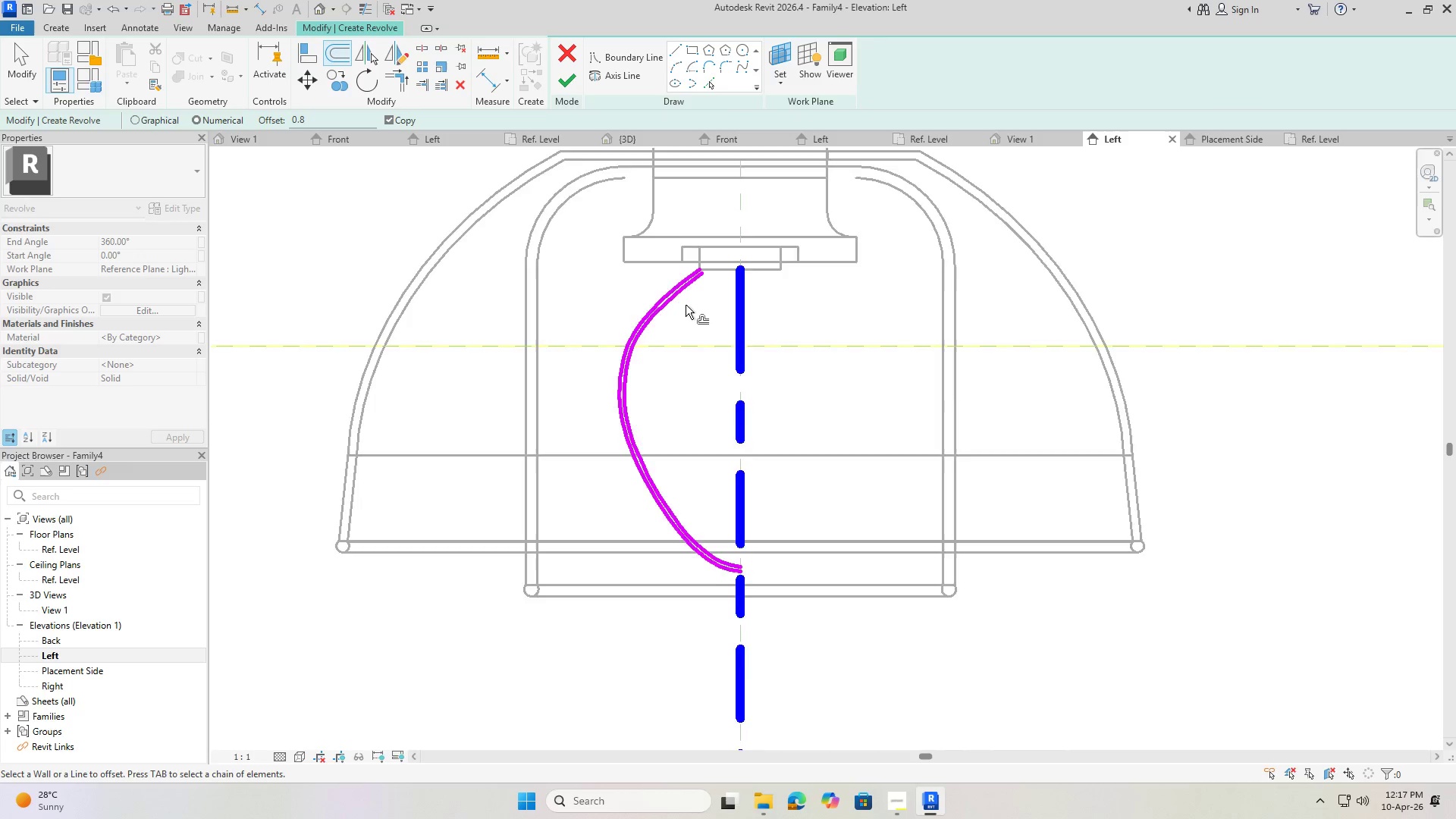 
key(Escape)
 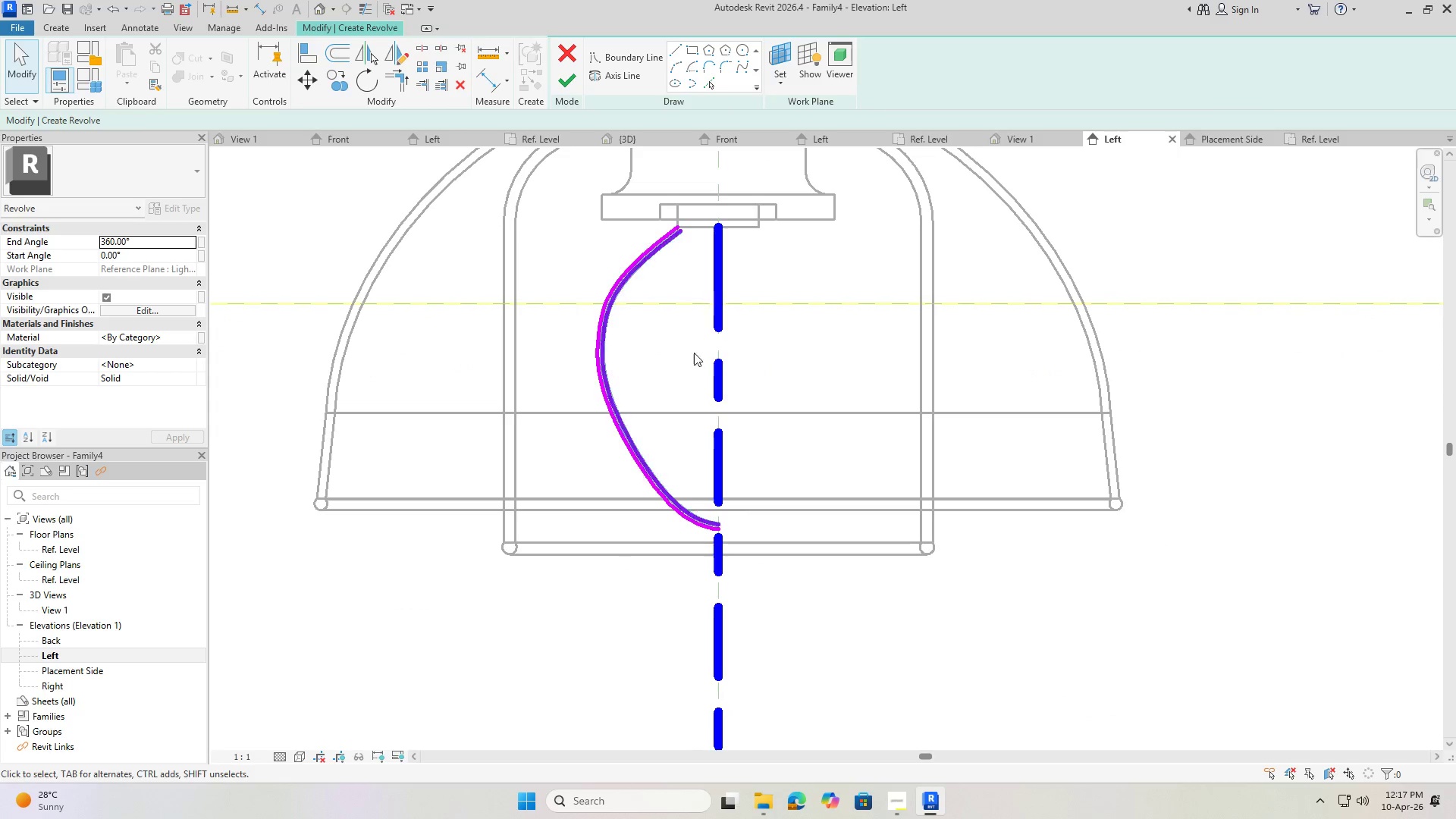 
scroll: coordinate [664, 289], scroll_direction: none, amount: 0.0
 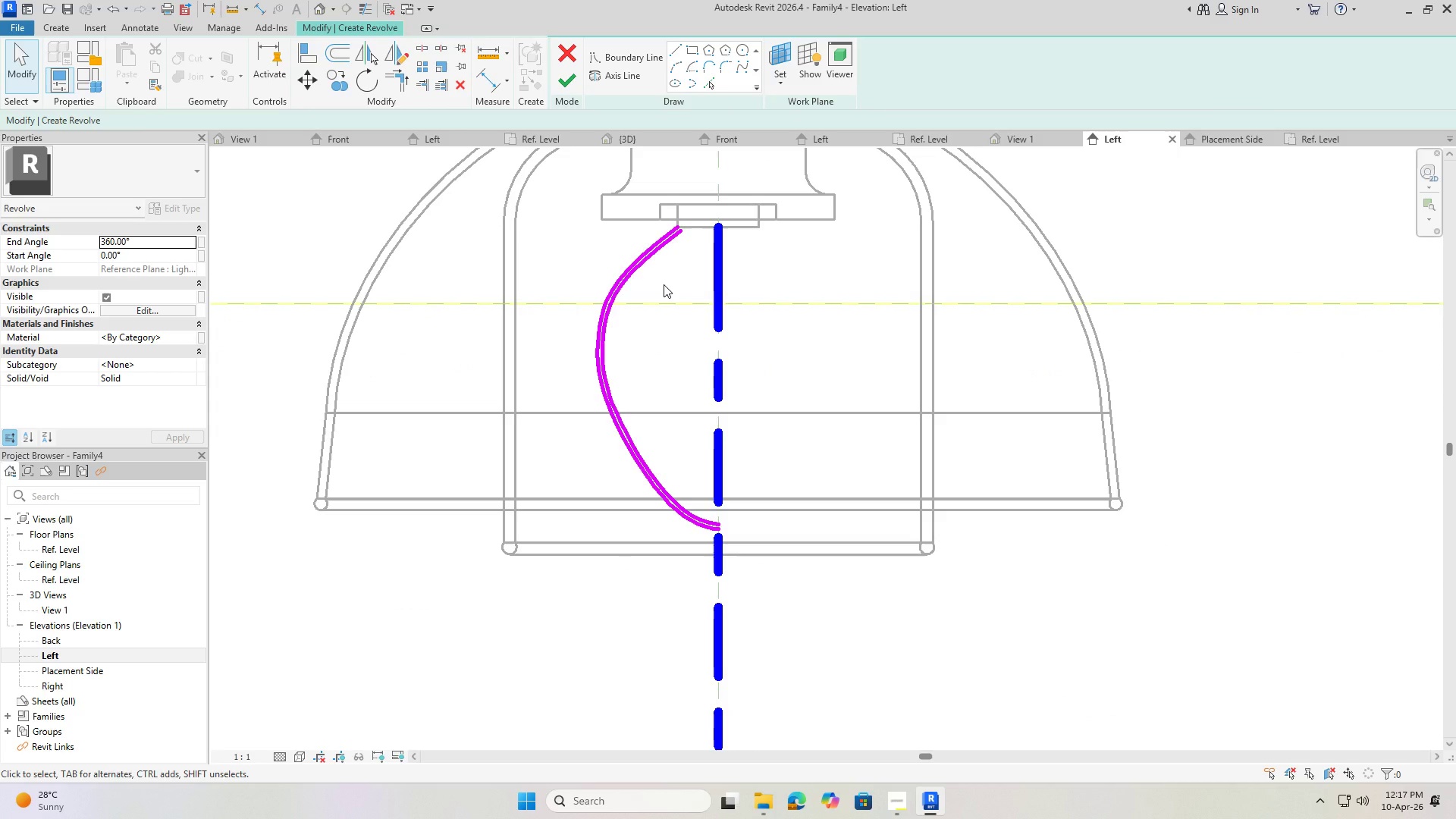 
scroll: coordinate [726, 548], scroll_direction: up, amount: 10.0
 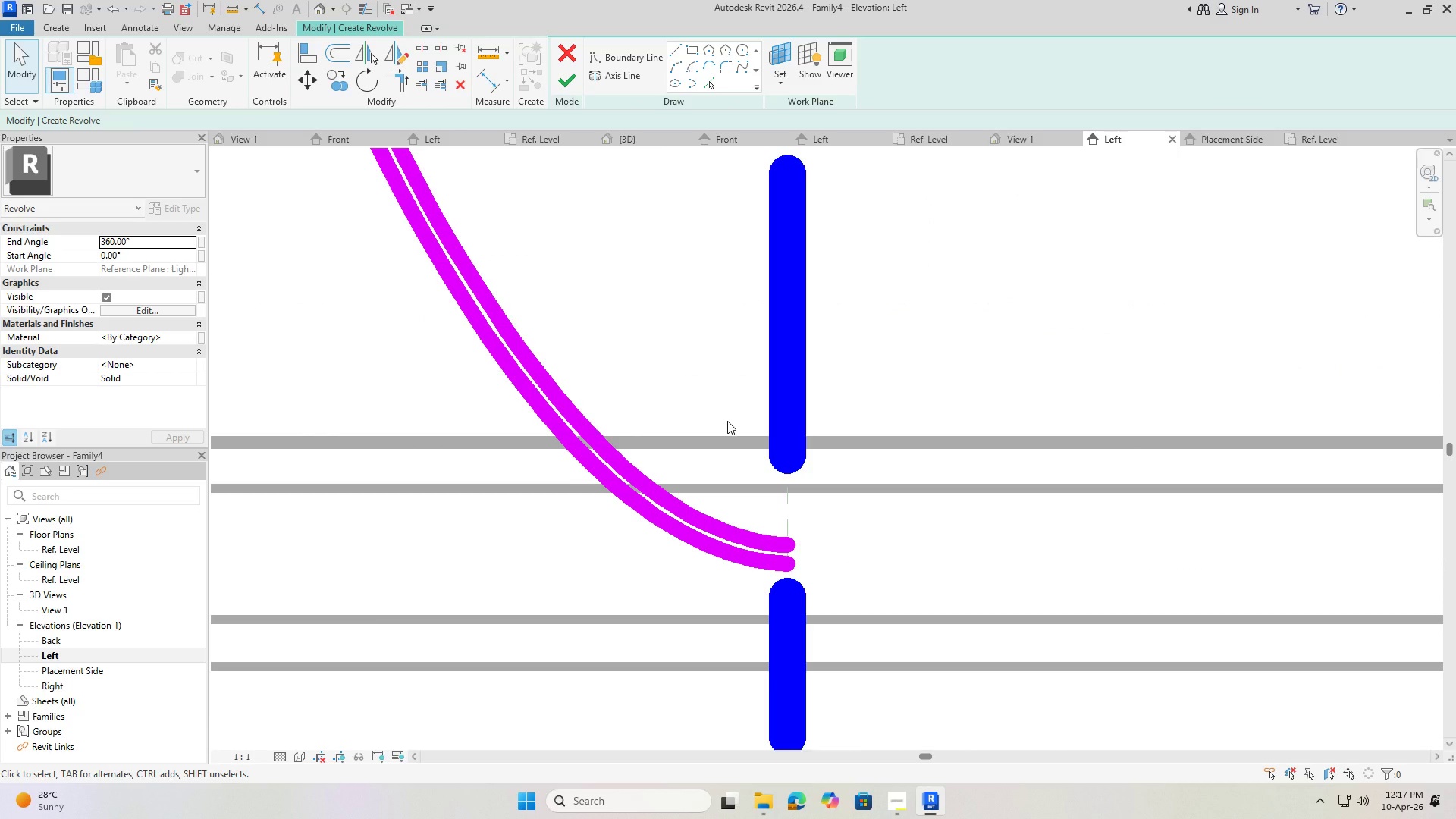 
scroll: coordinate [739, 399], scroll_direction: down, amount: 2.0
 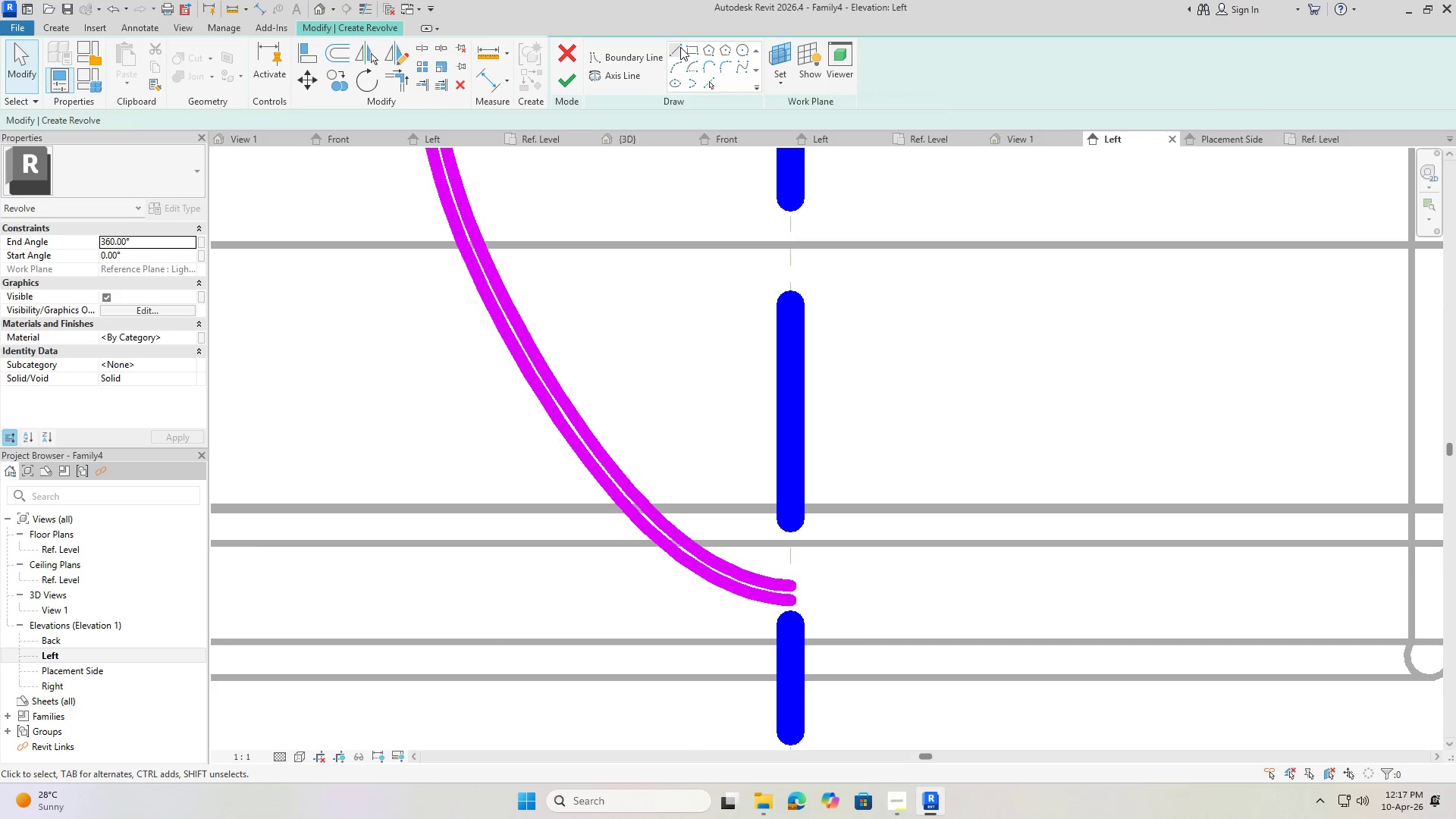 
left_click([679, 48])
 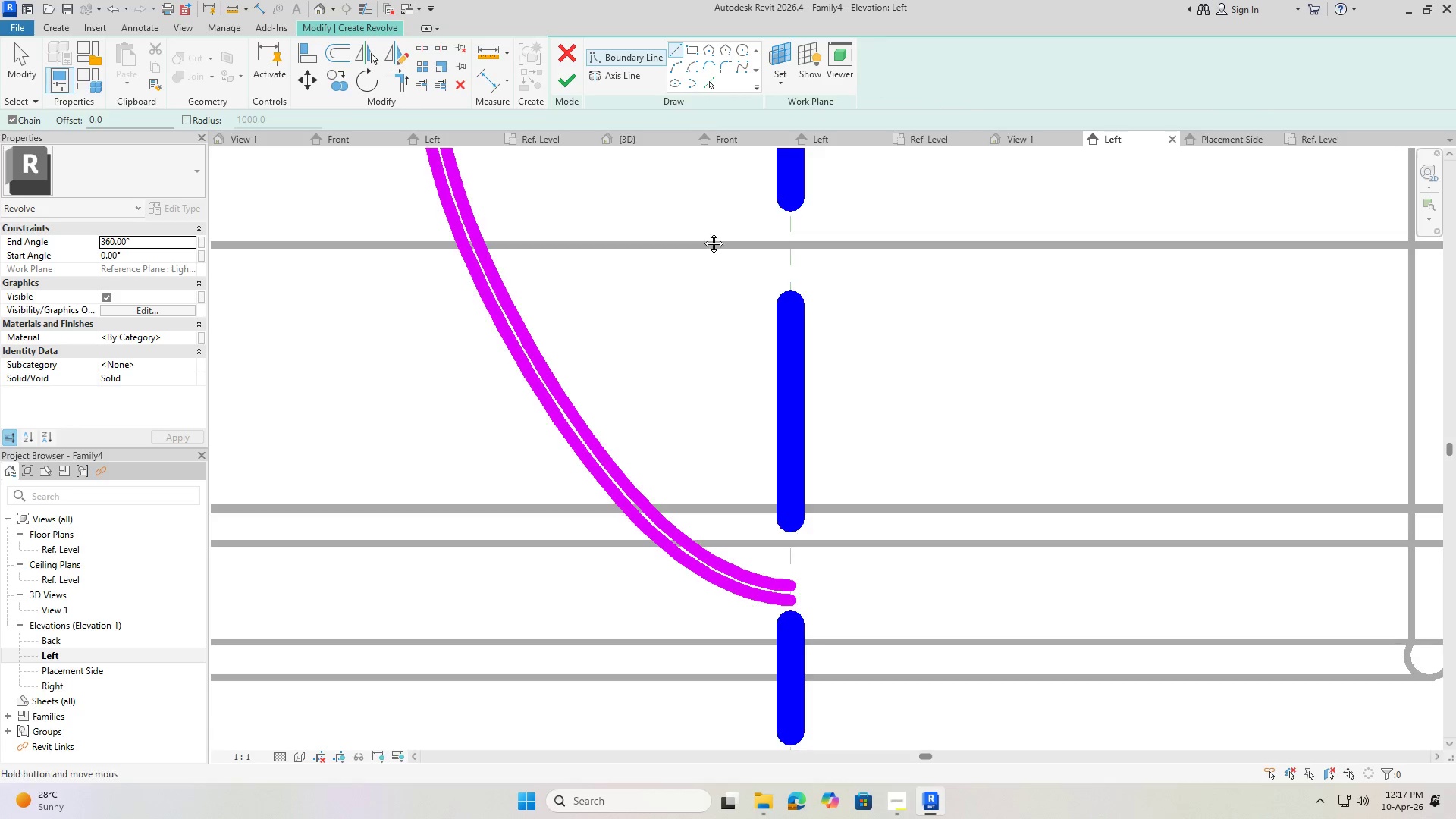 
scroll: coordinate [694, 485], scroll_direction: down, amount: 3.0
 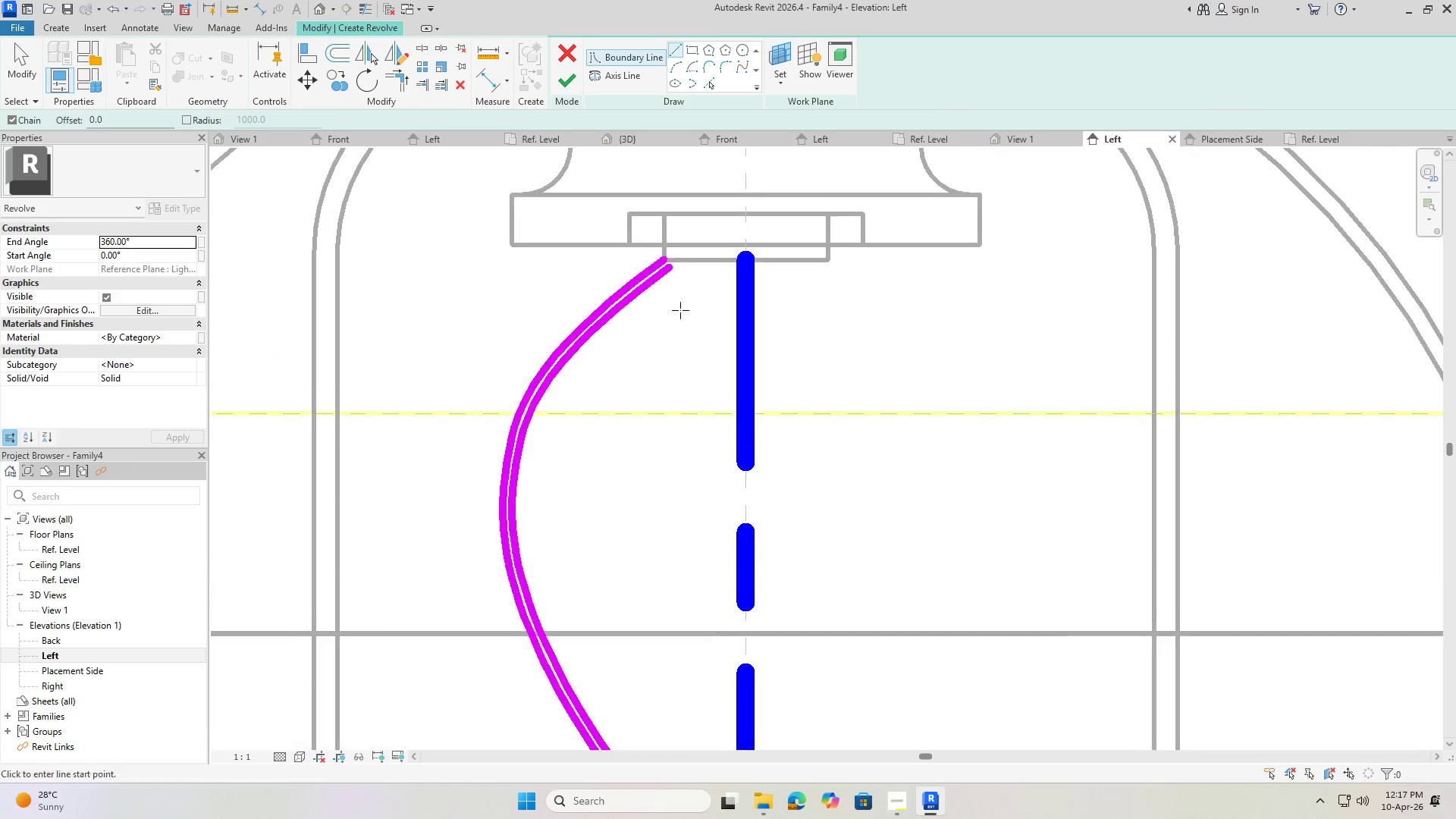 
scroll: coordinate [667, 260], scroll_direction: up, amount: 9.0
 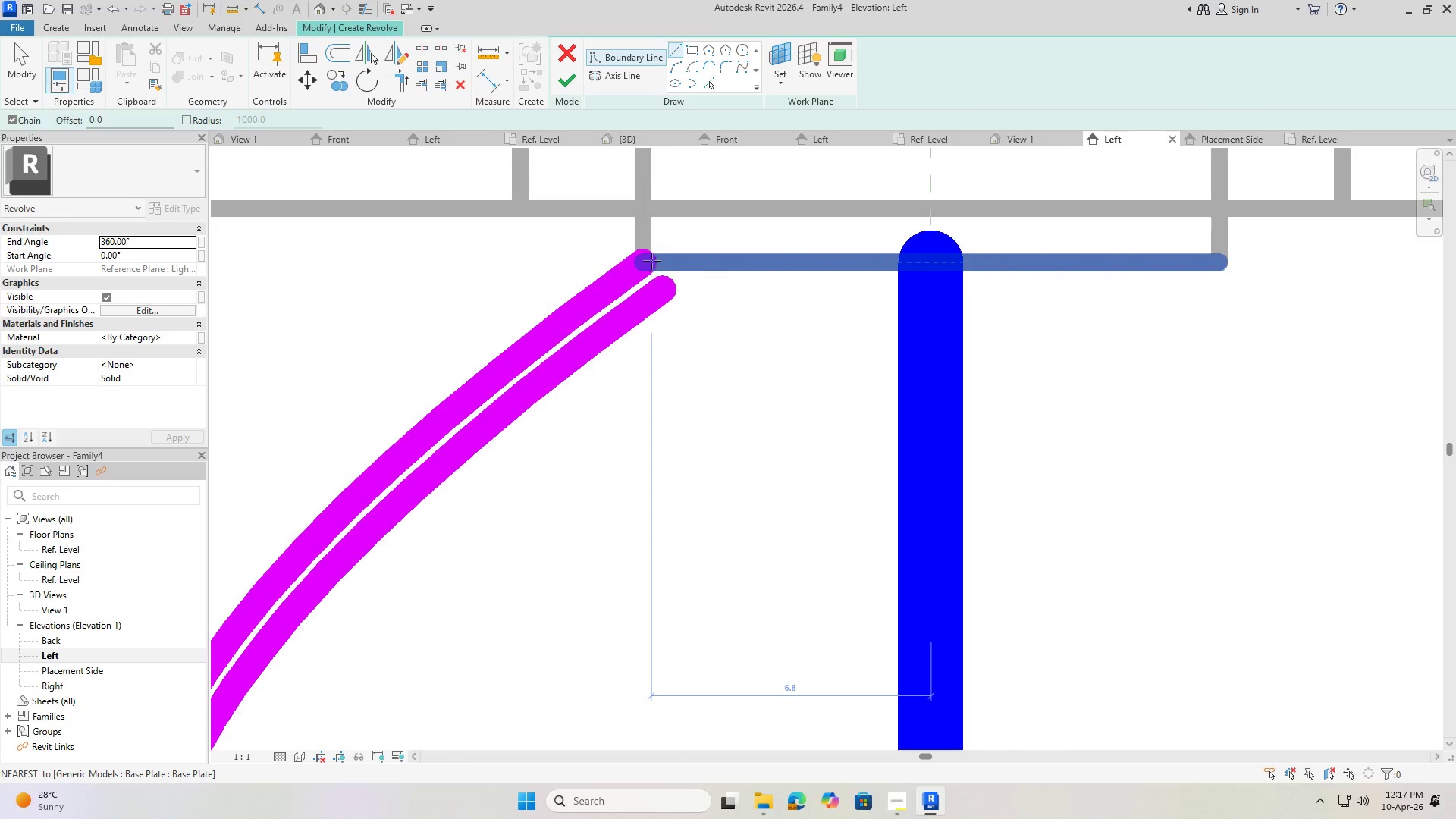 
left_click([640, 259])
 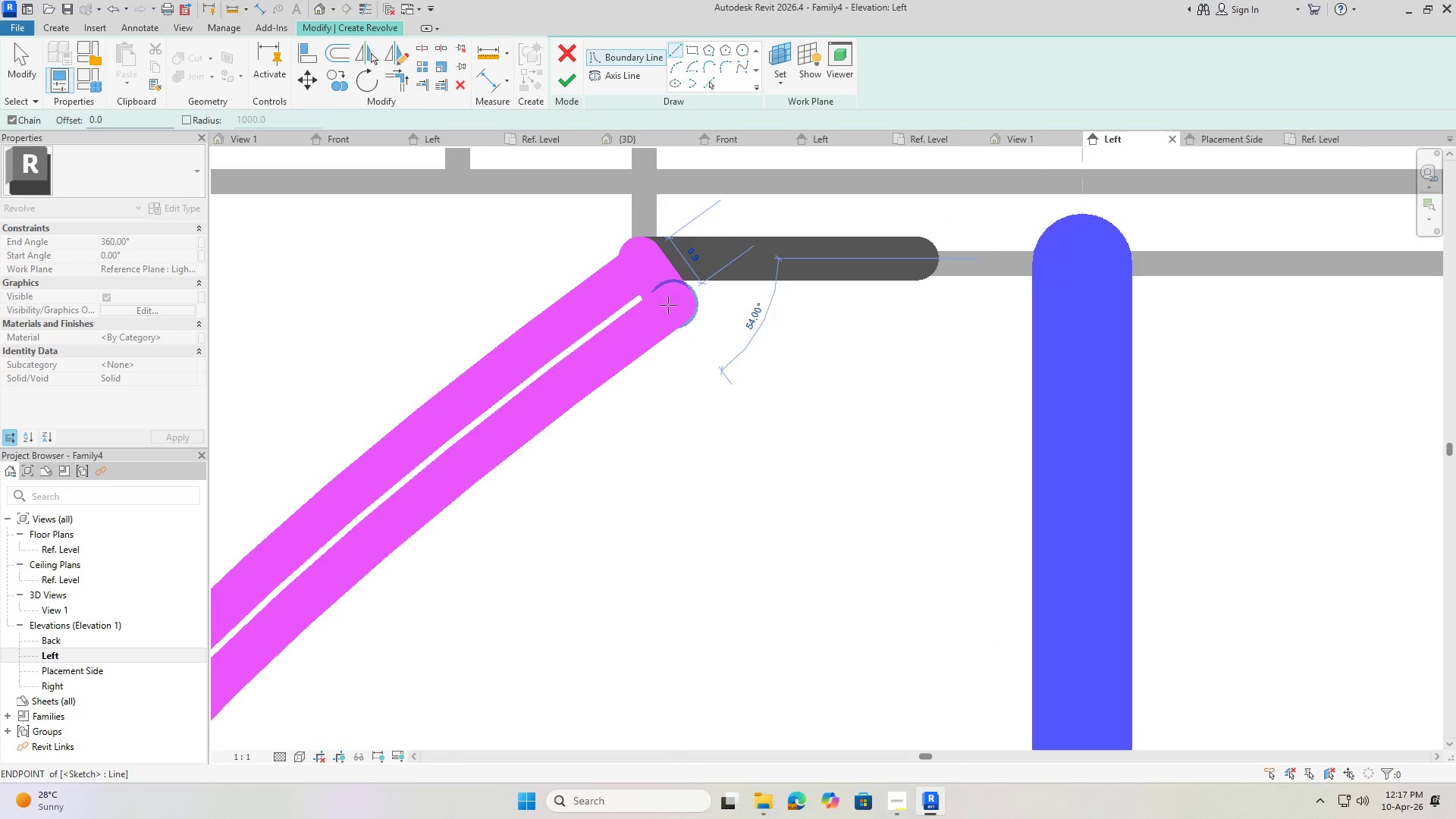 
scroll: coordinate [641, 260], scroll_direction: up, amount: 3.0
 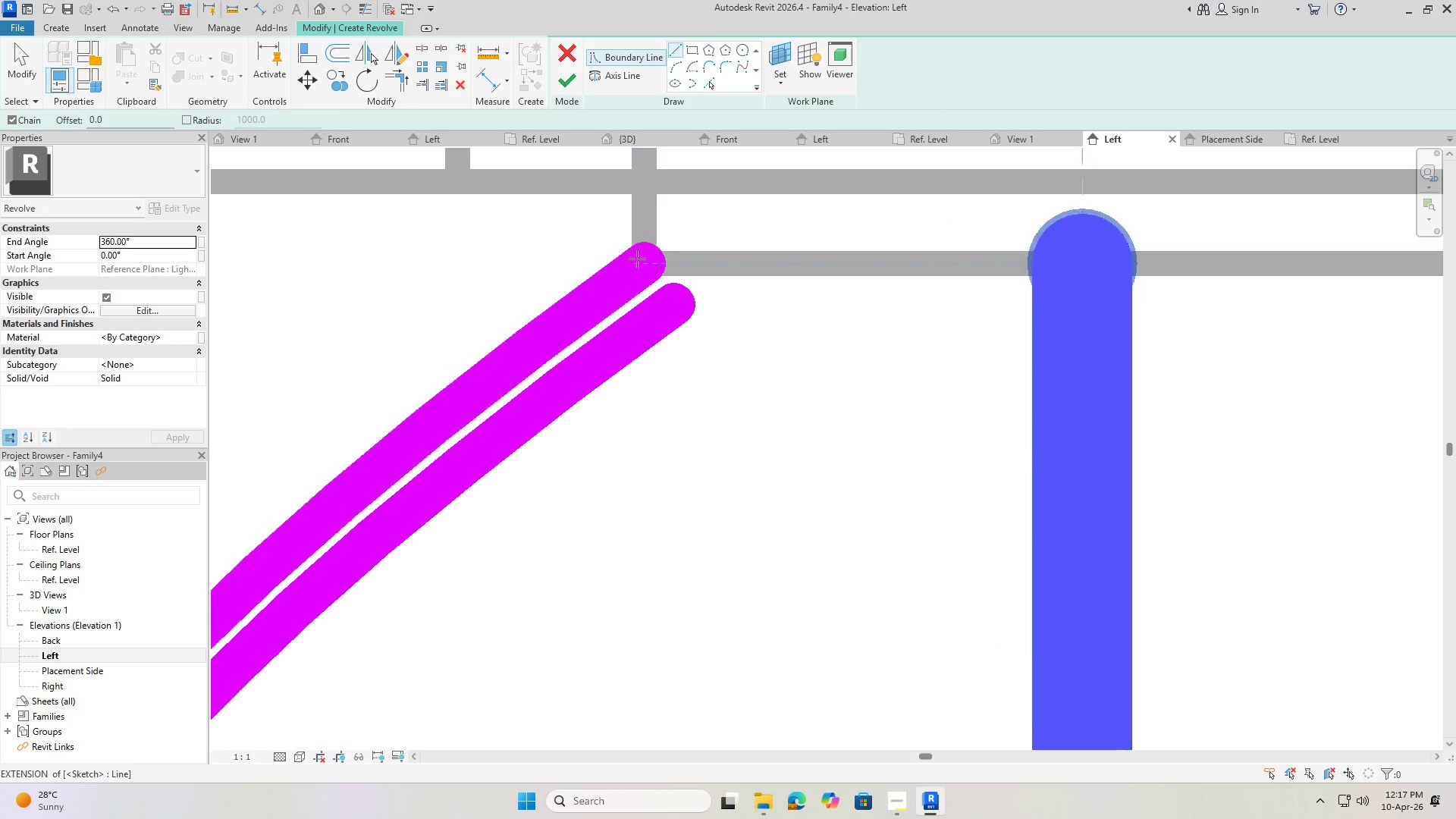 
key(Escape)
 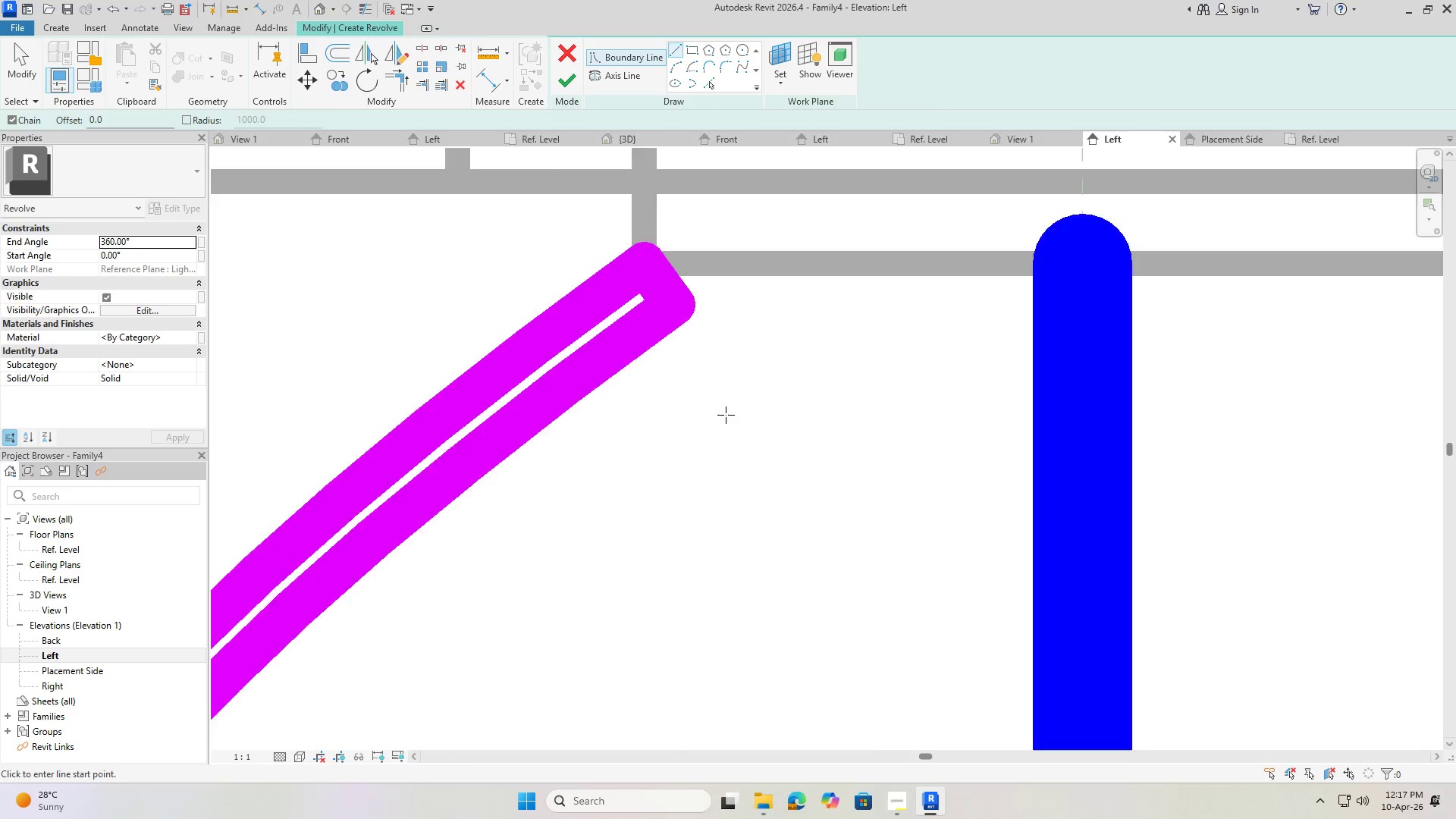 
scroll: coordinate [690, 382], scroll_direction: down, amount: 12.0
 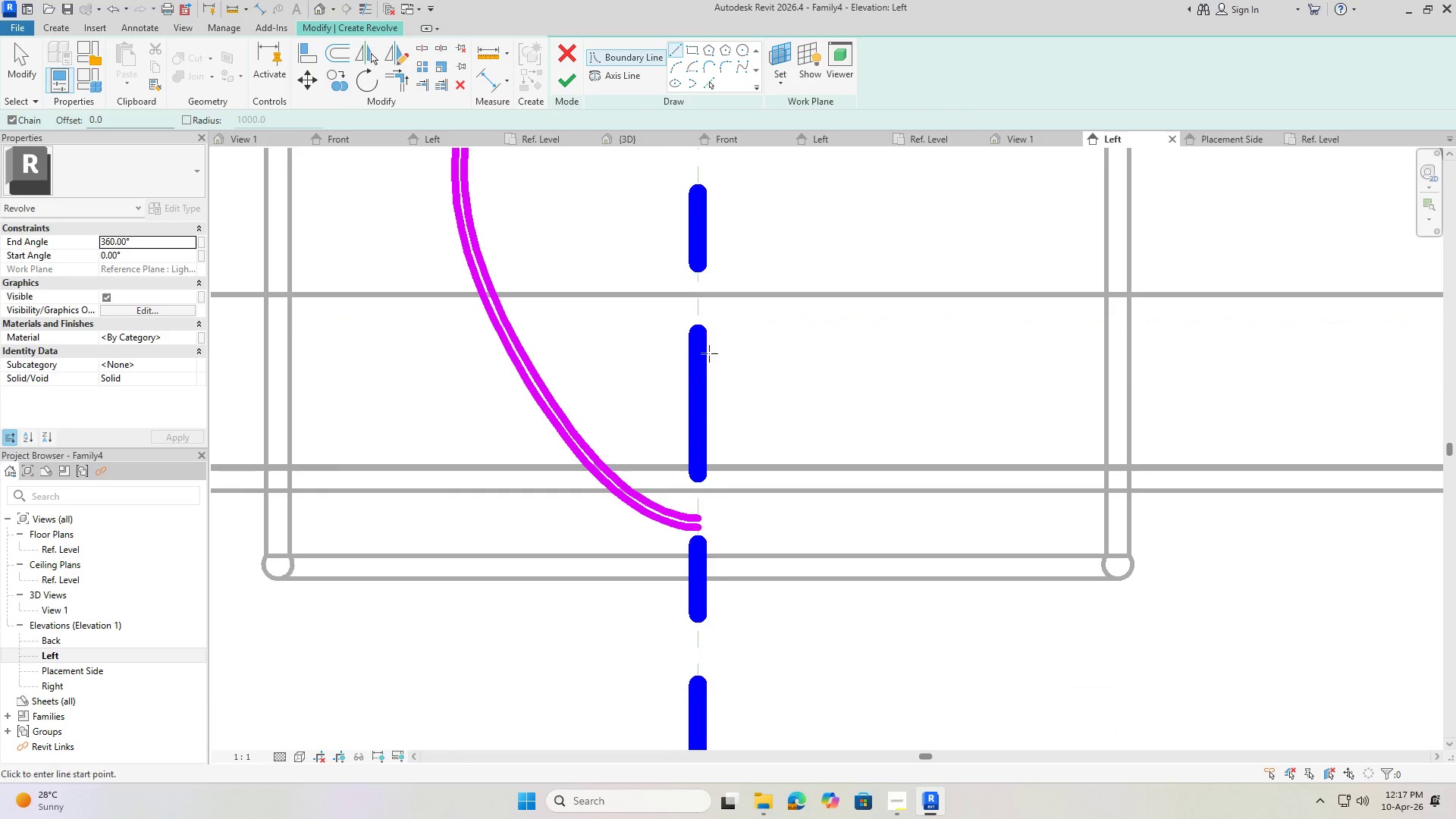 
left_click([688, 514])
 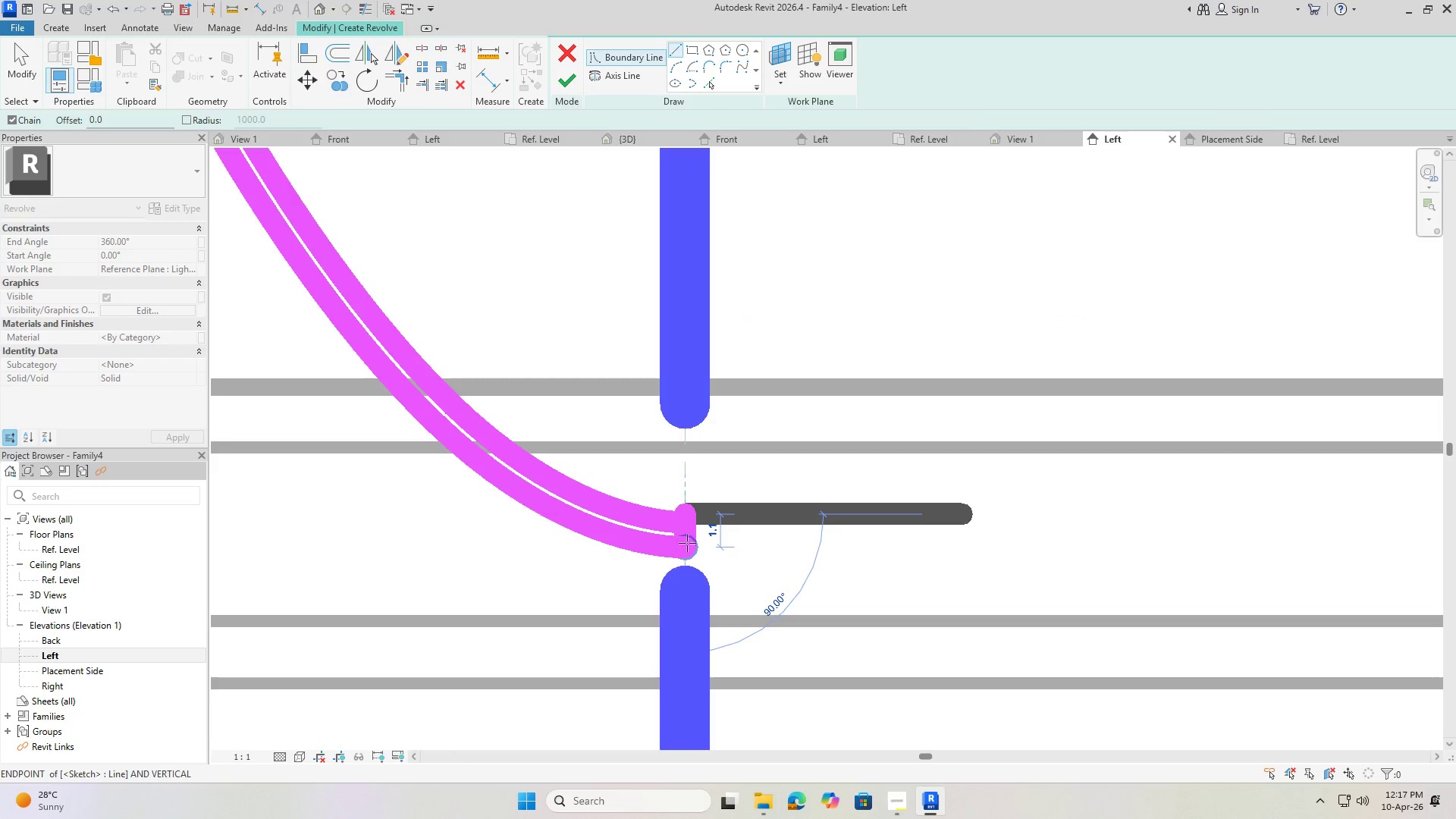 
scroll: coordinate [689, 514], scroll_direction: up, amount: 7.0
 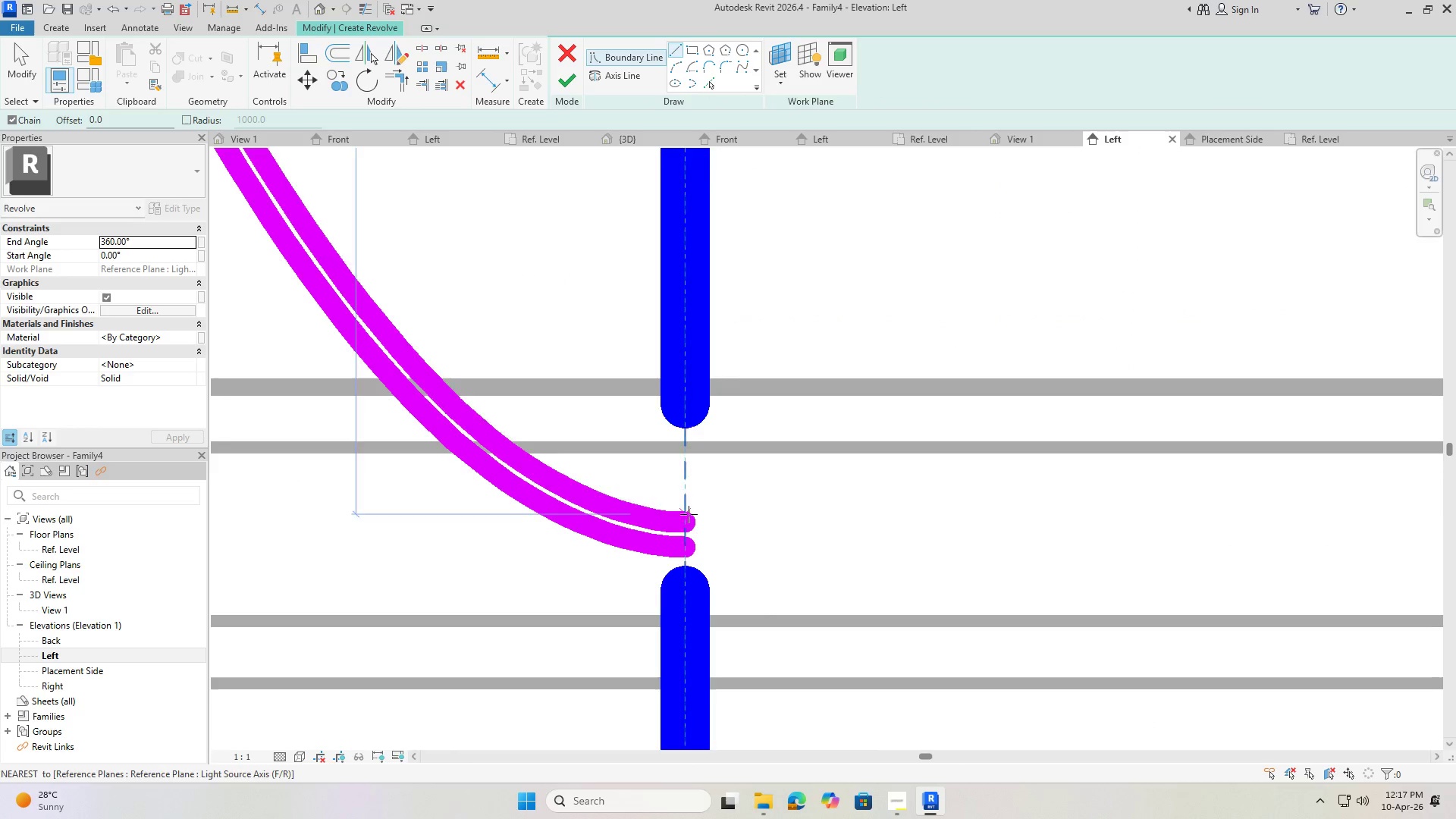 
left_click([687, 544])
 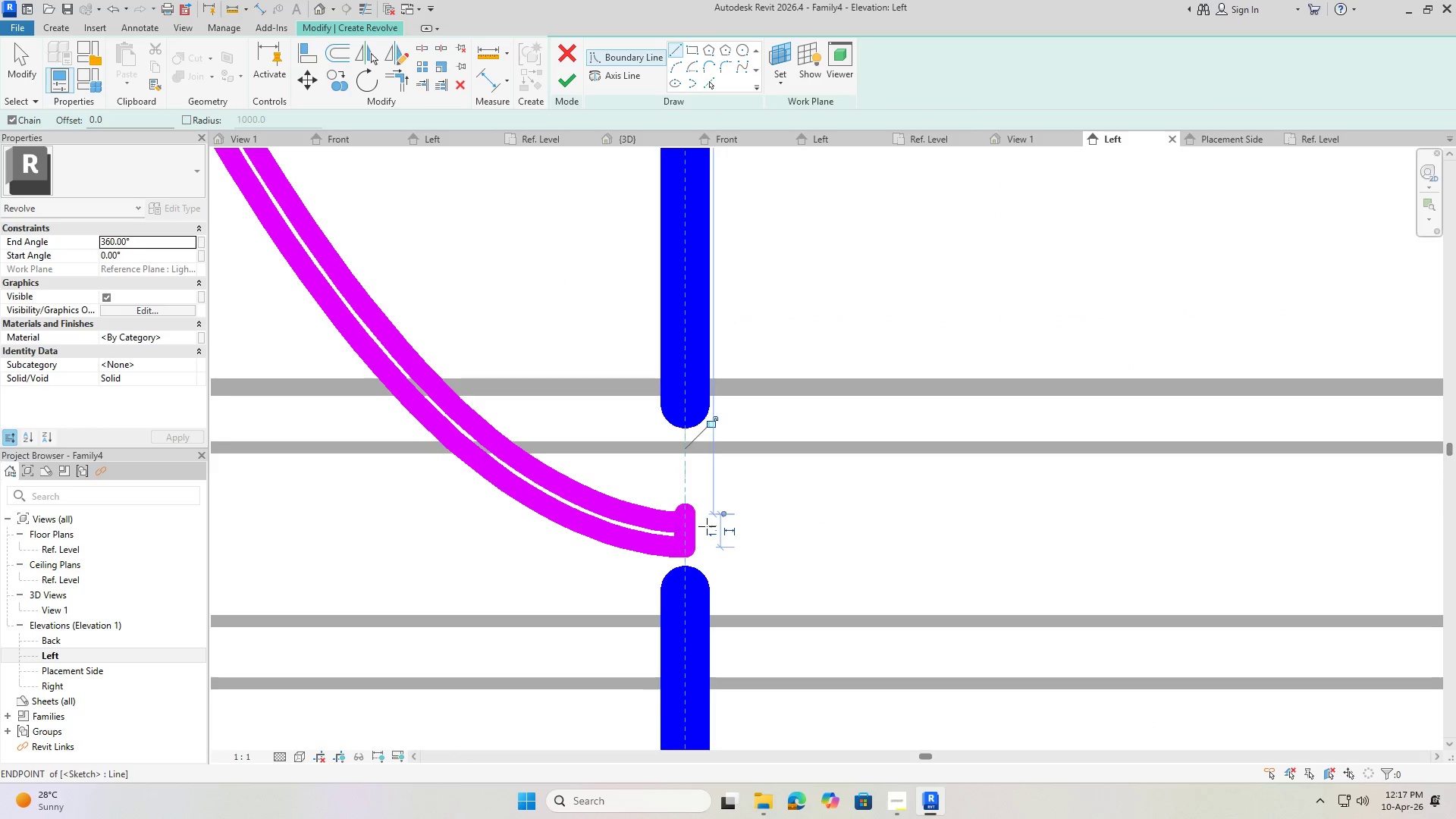 
key(Escape)
 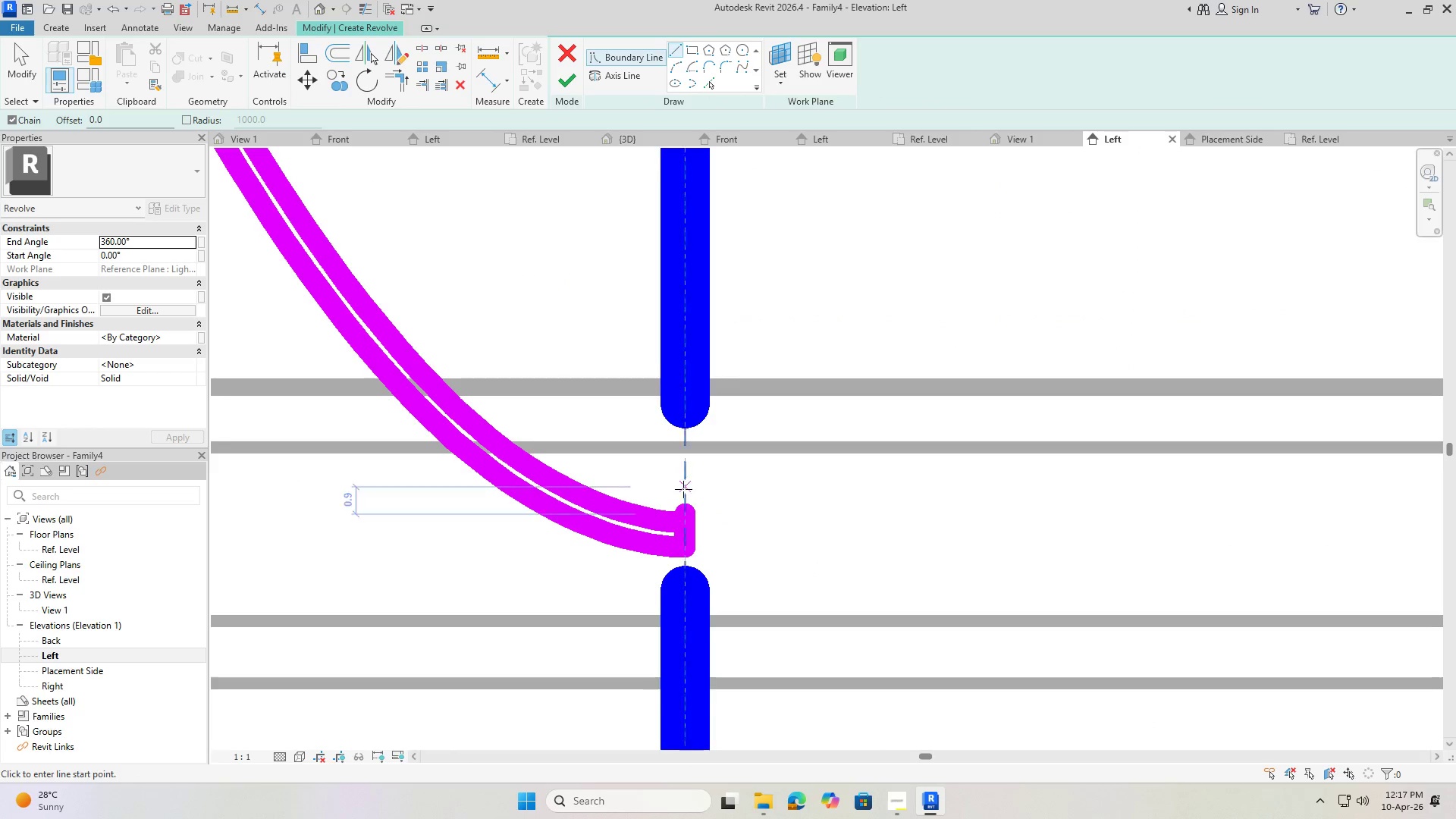 
key(Escape)
 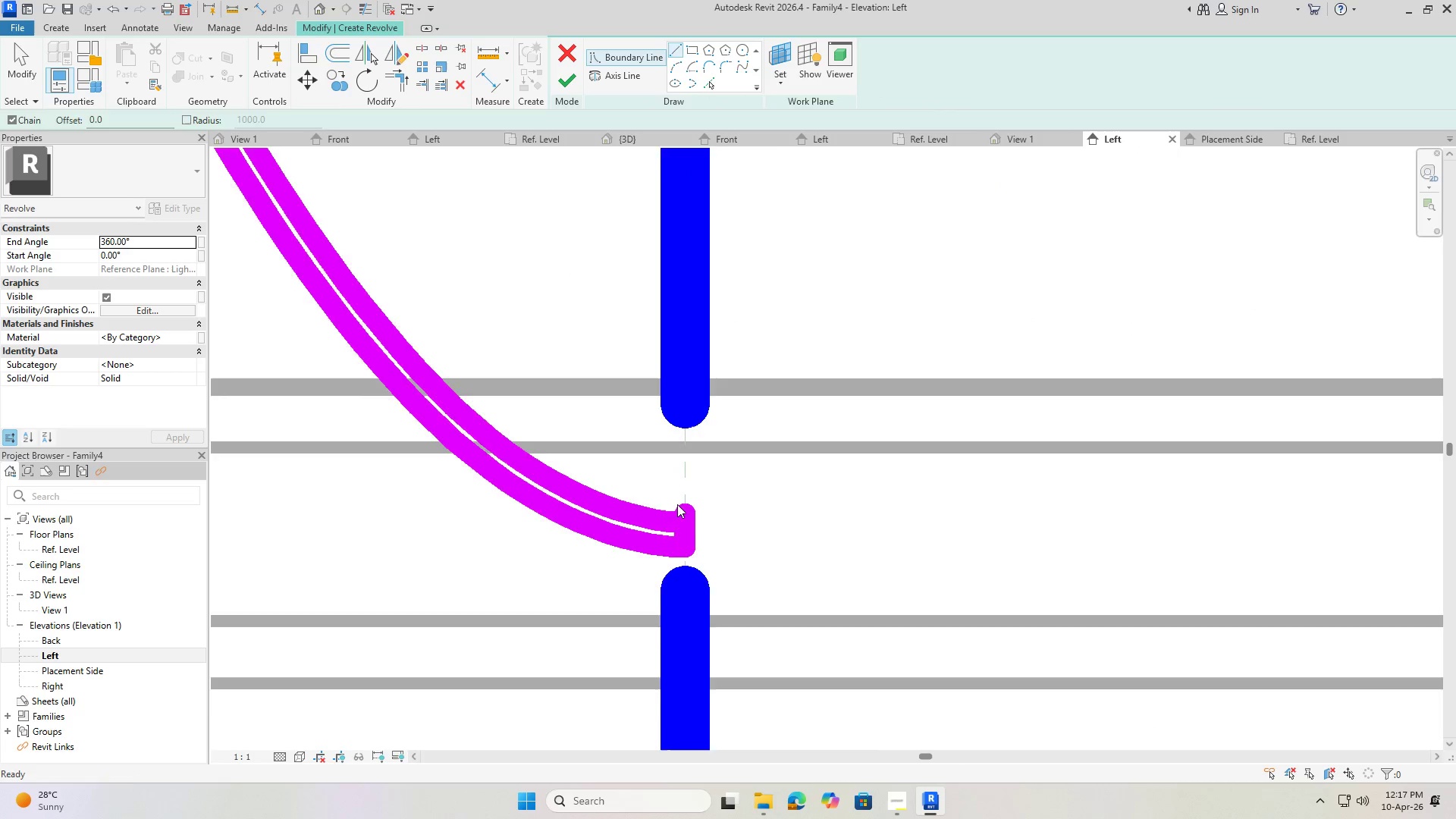 
key(Escape)
 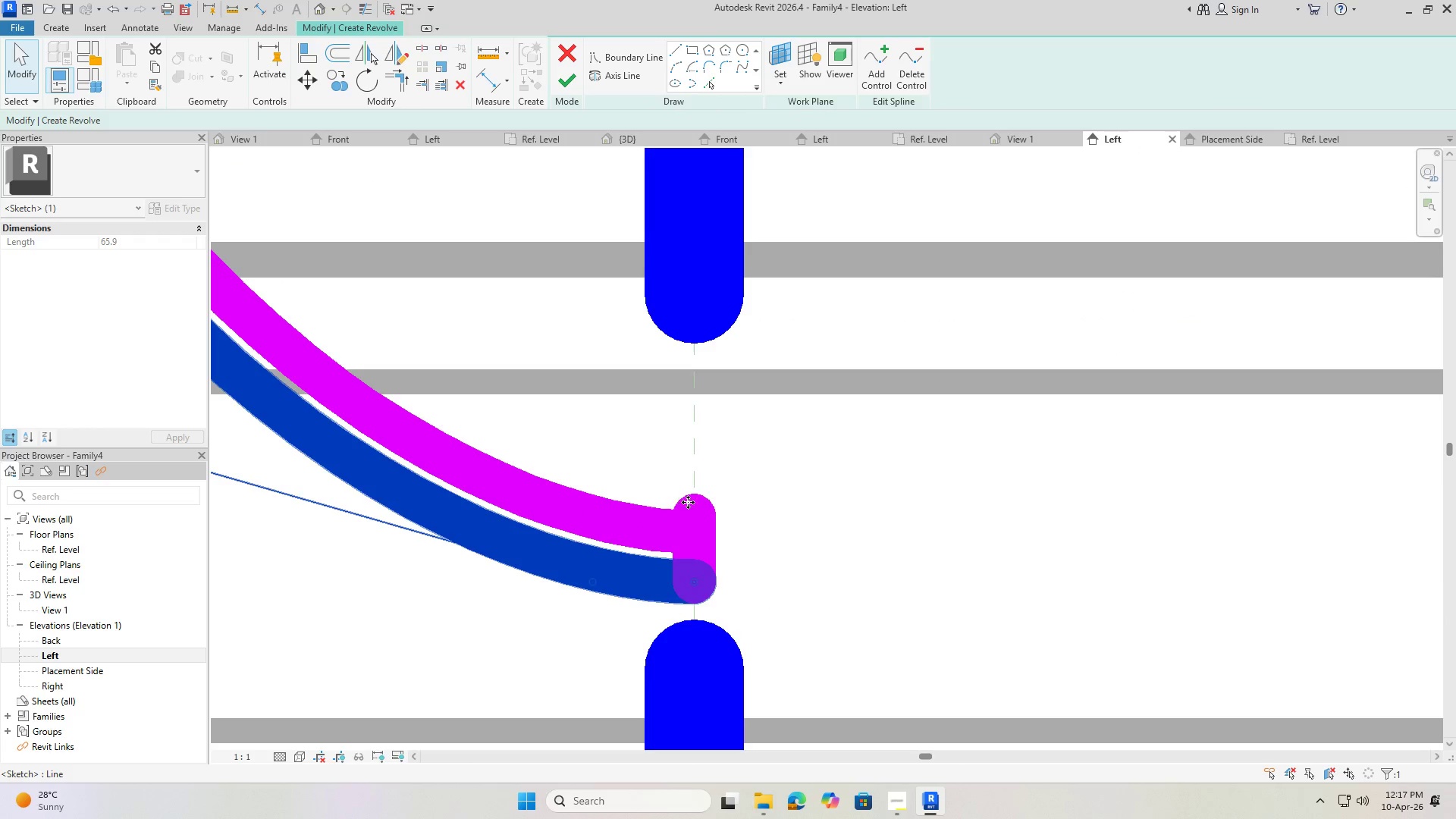 
scroll: coordinate [676, 520], scroll_direction: up, amount: 5.0
 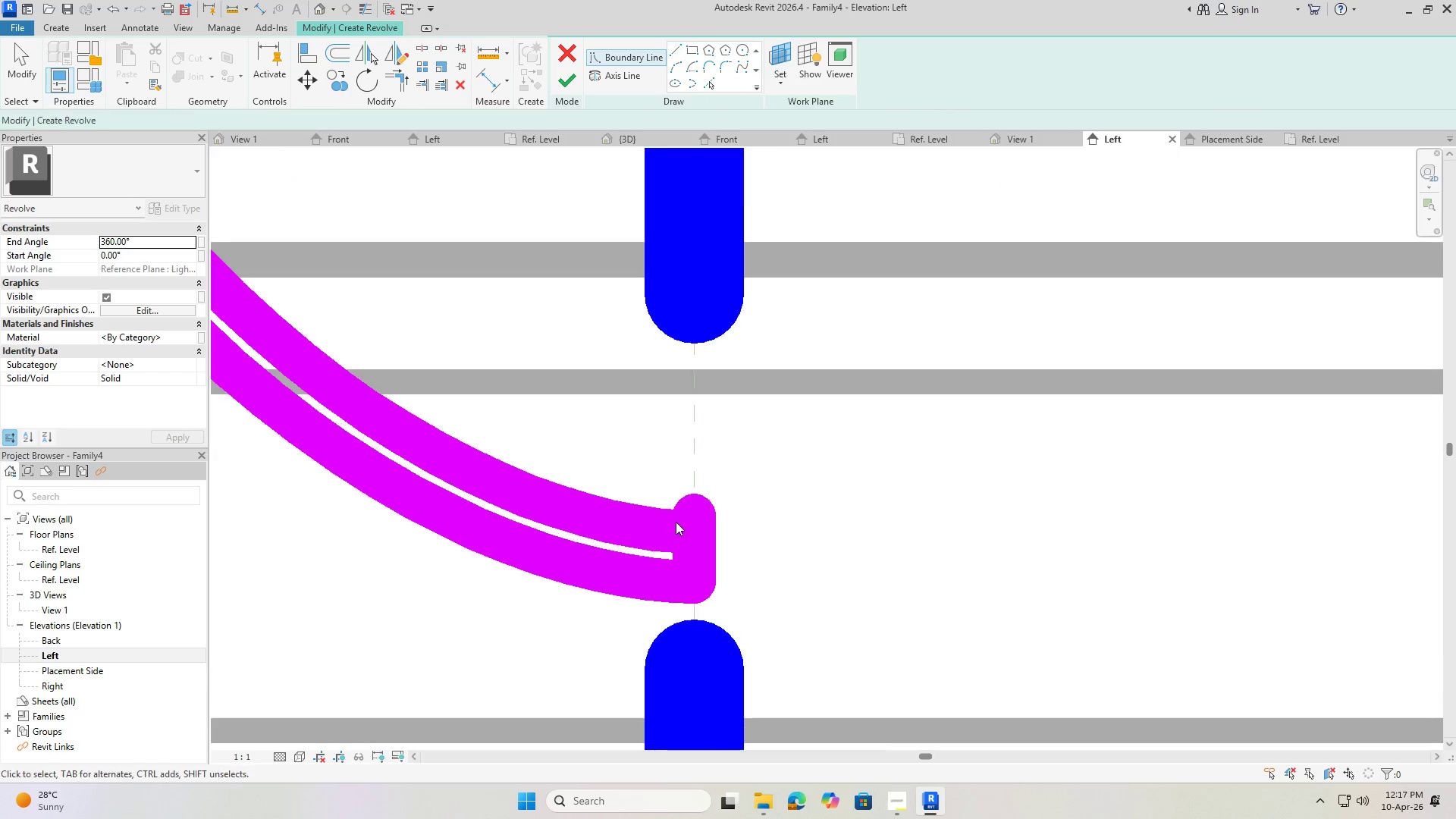 
key(Escape)
 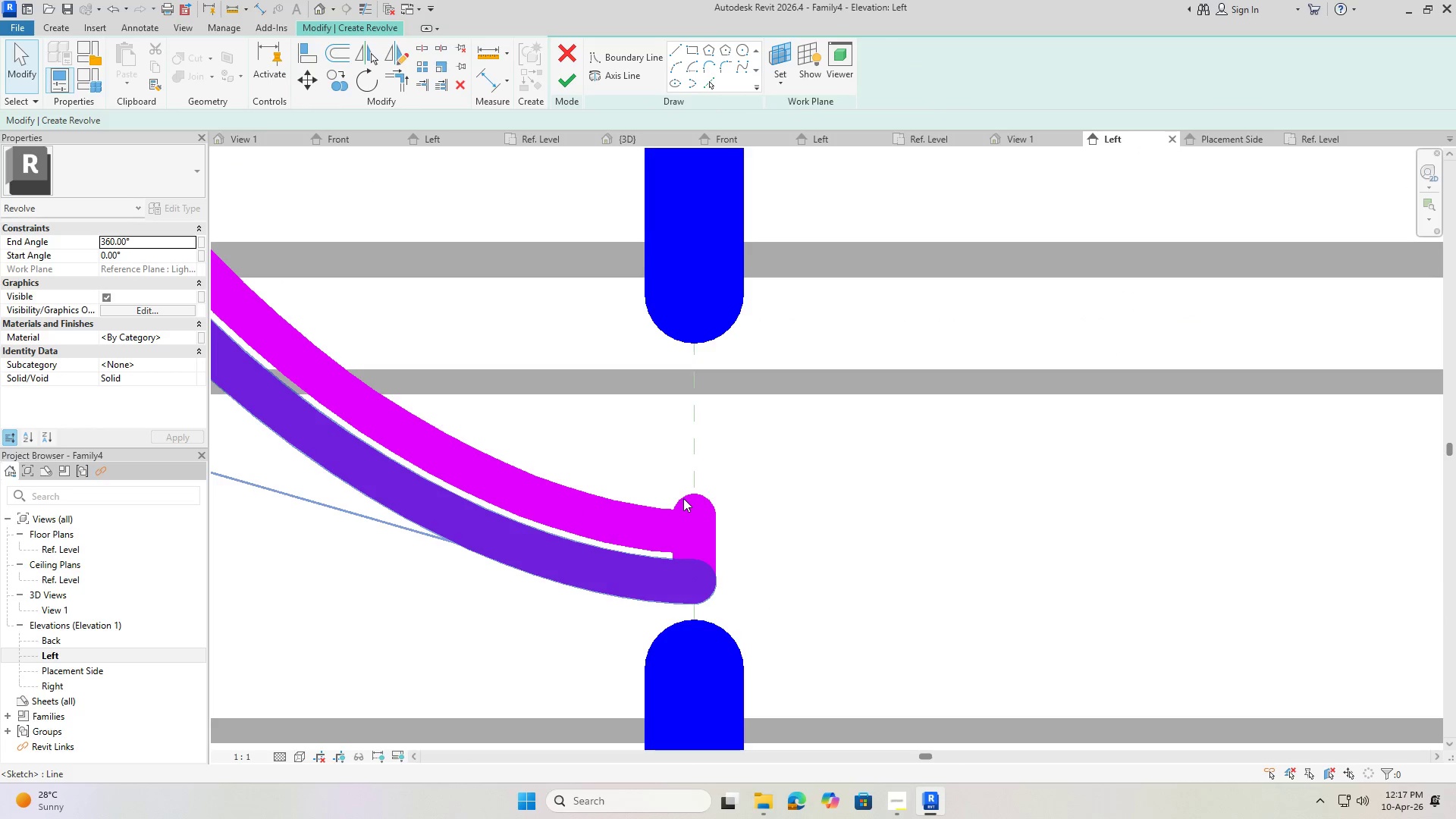 
left_click([682, 498])
 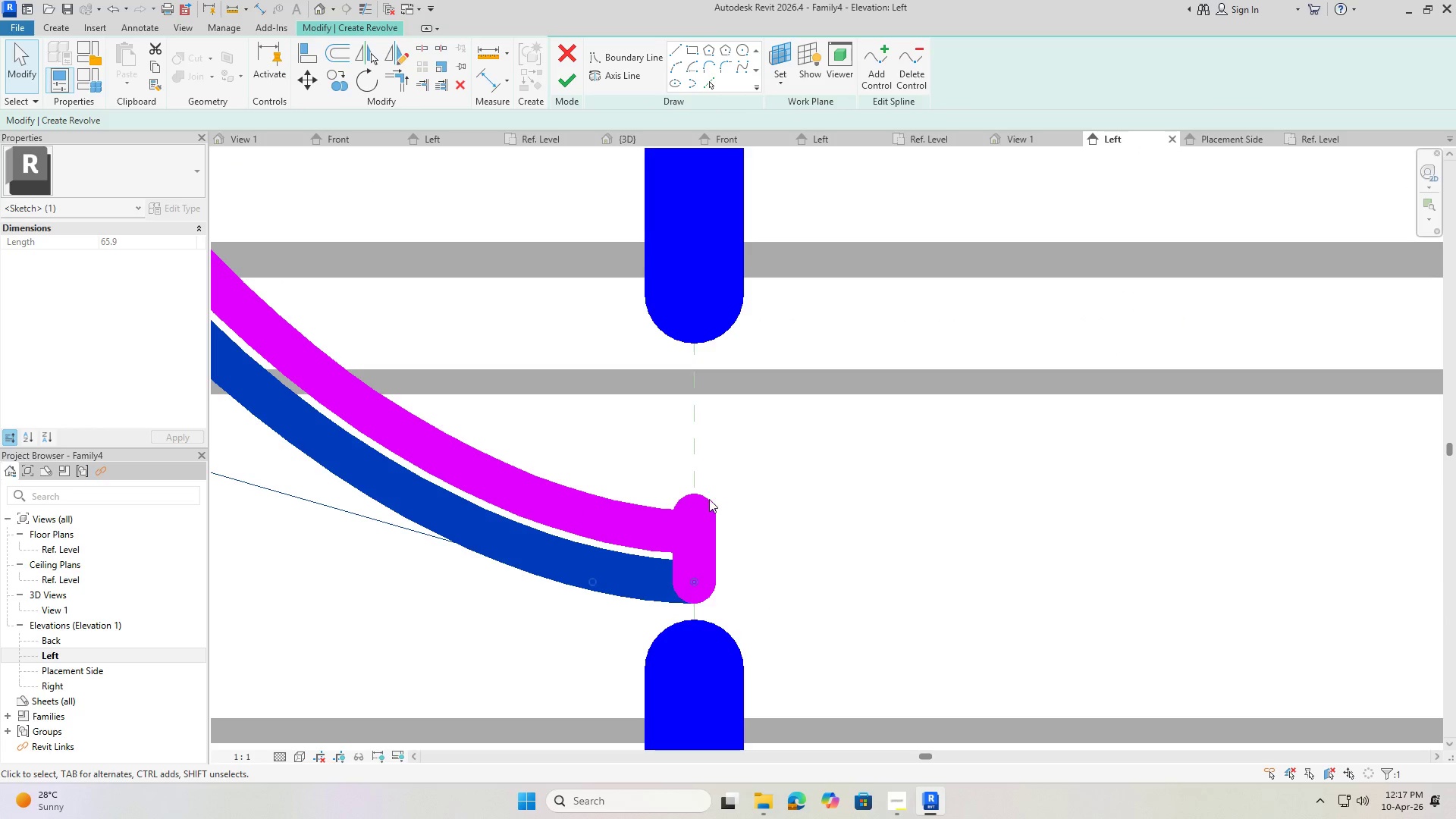 
key(Escape)
 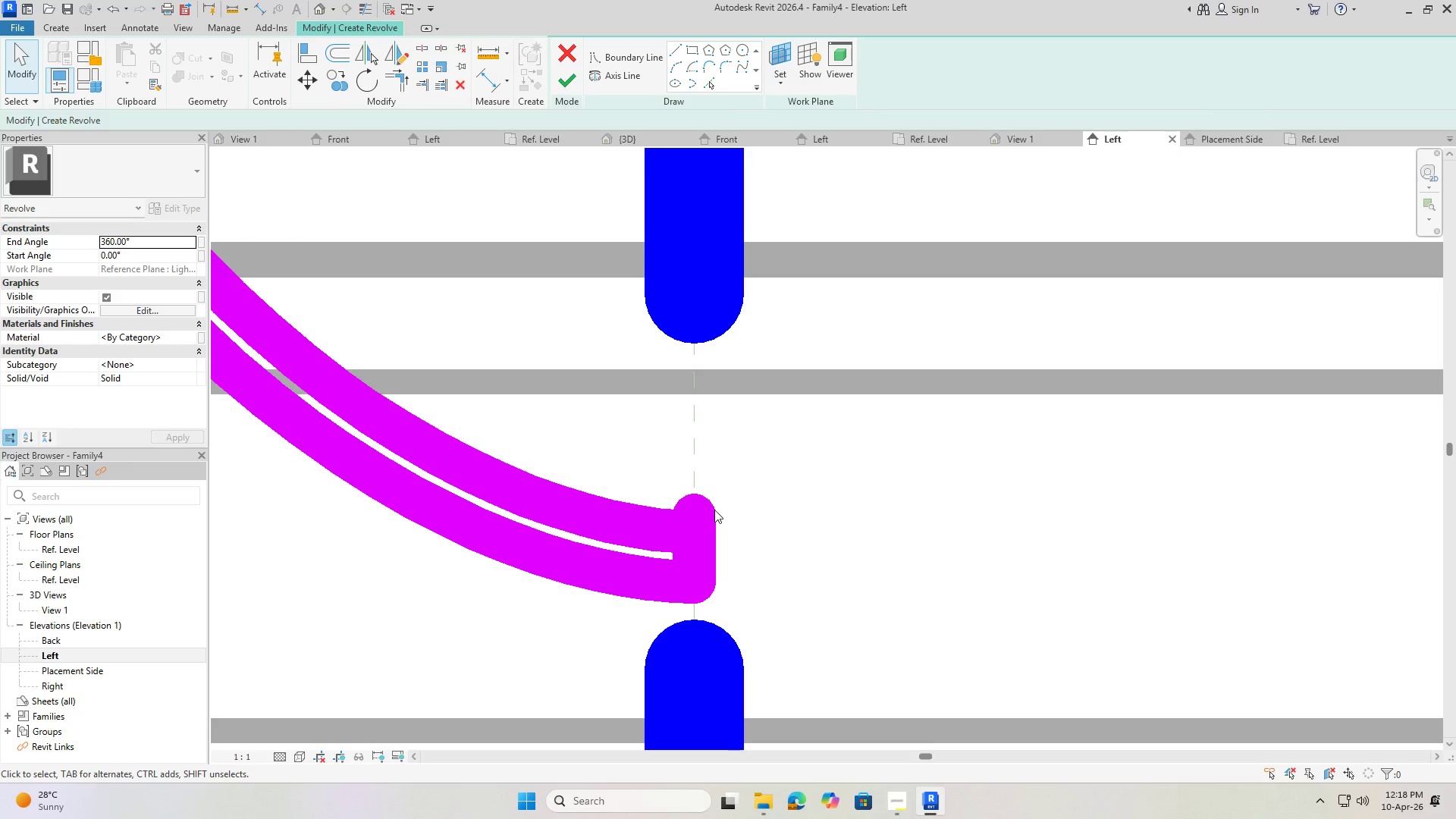 
left_click_drag(start_coordinate=[714, 509], to_coordinate=[698, 485])
 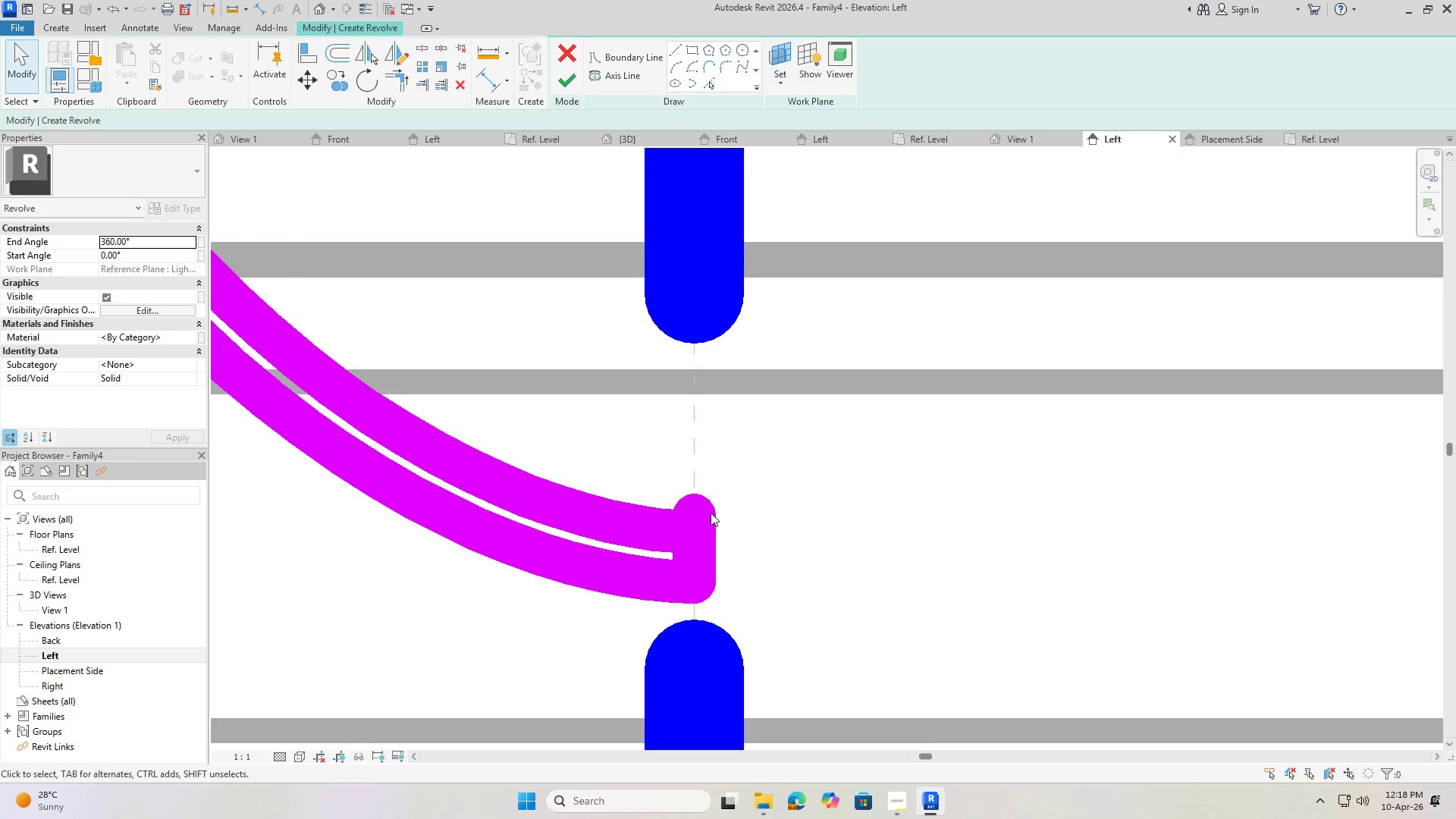 
key(Escape)
 